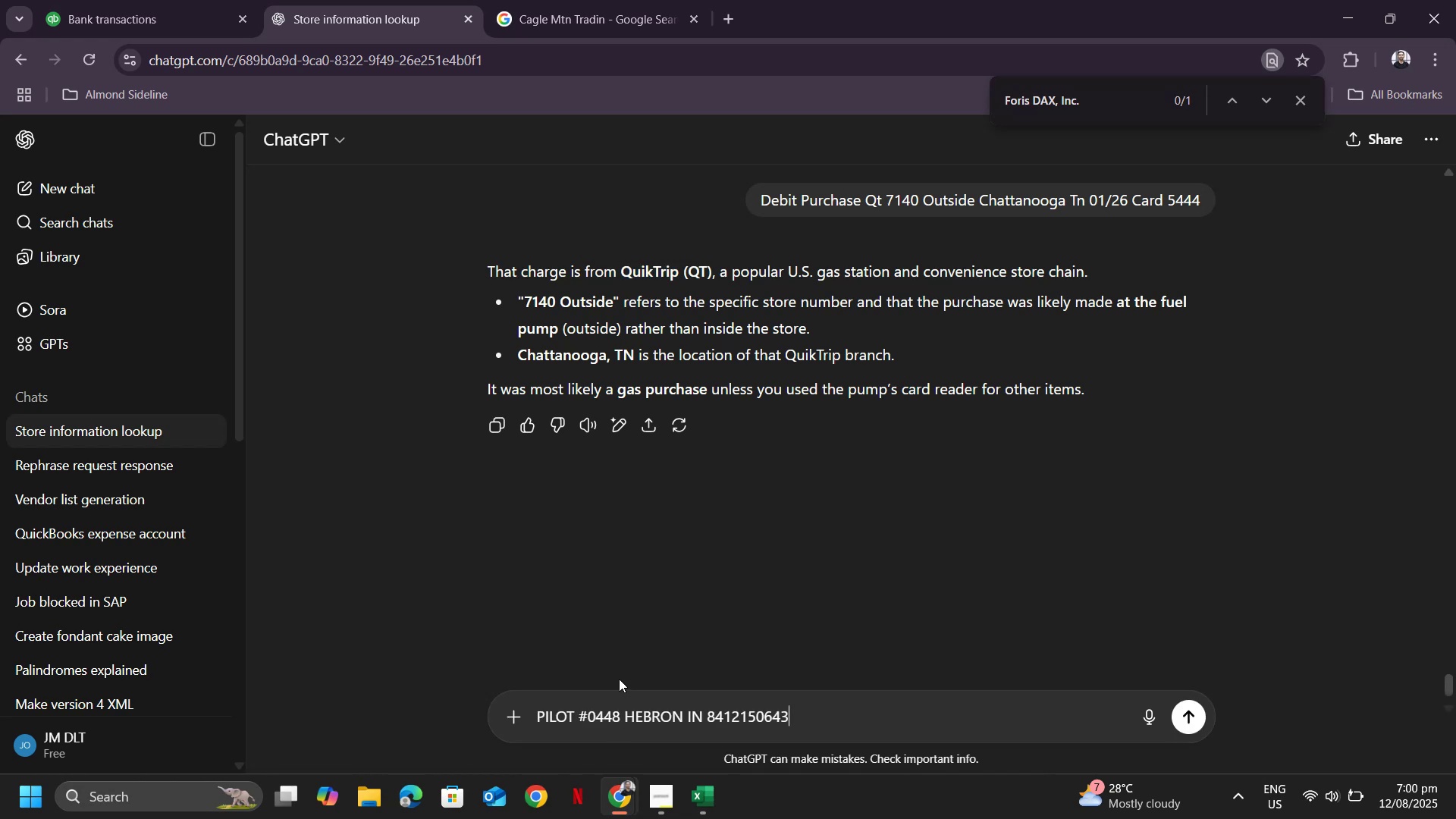 
key(Enter)
 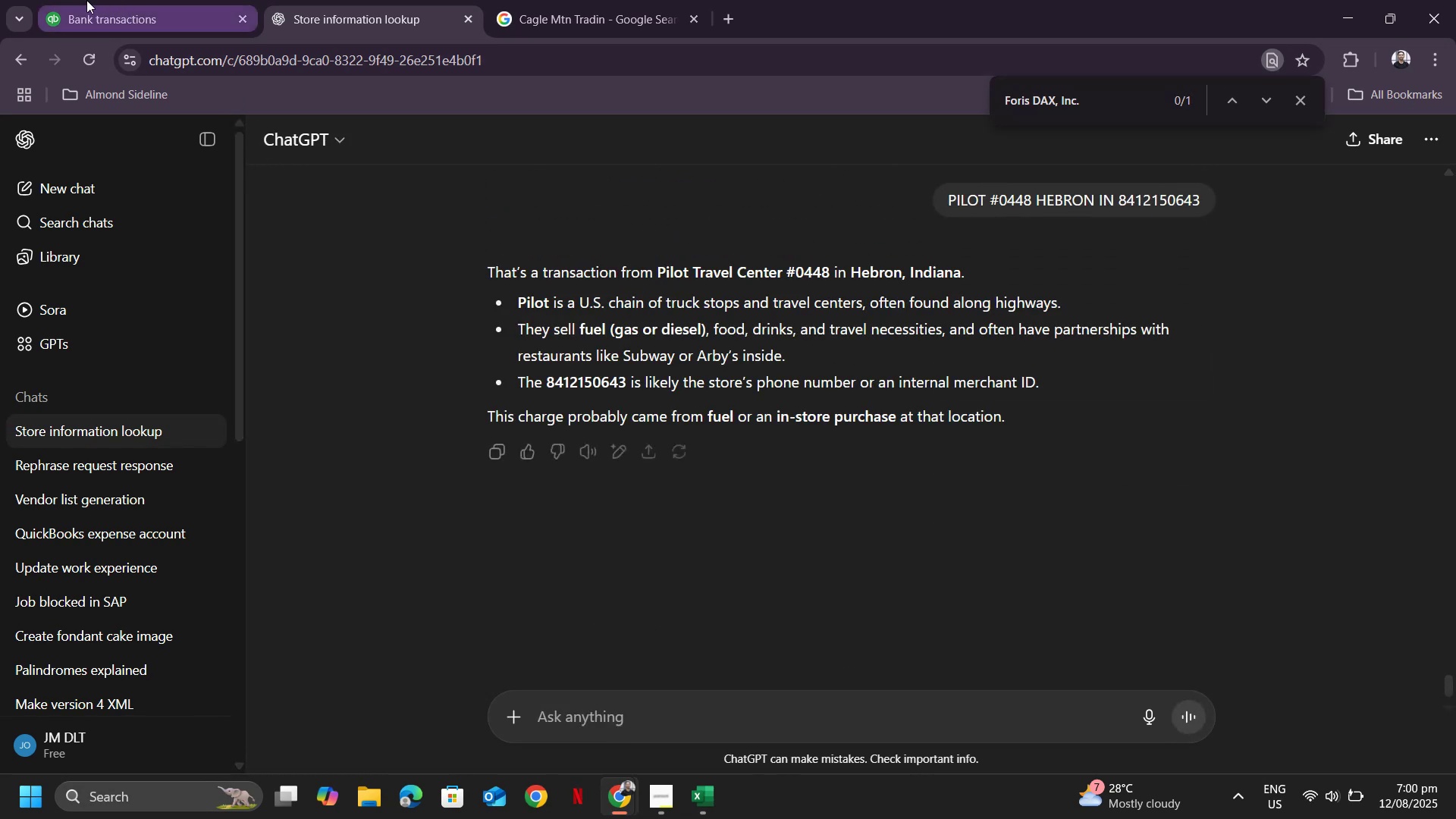 
wait(6.97)
 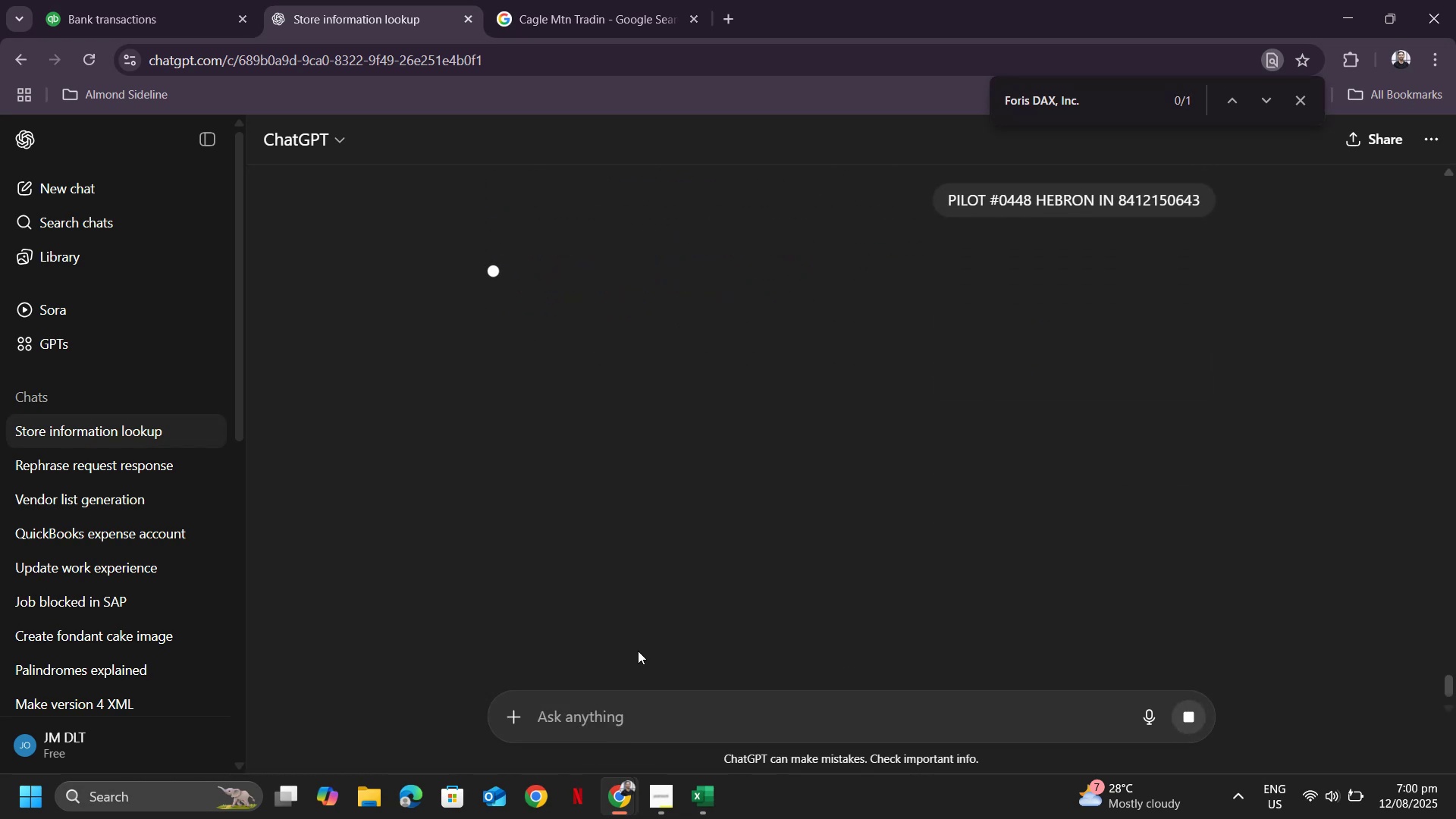 
left_click([83, 0])
 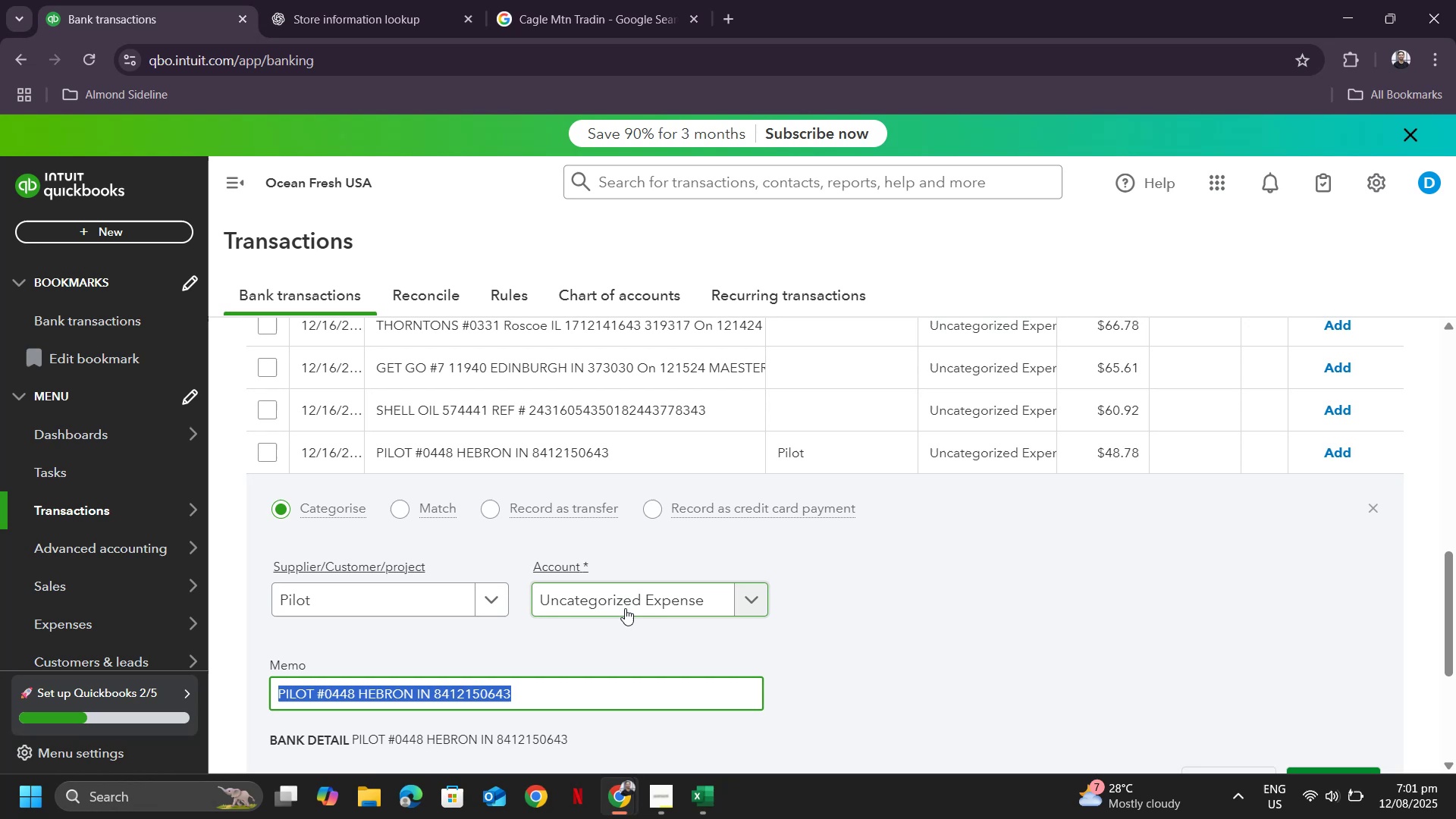 
left_click([330, 1])
 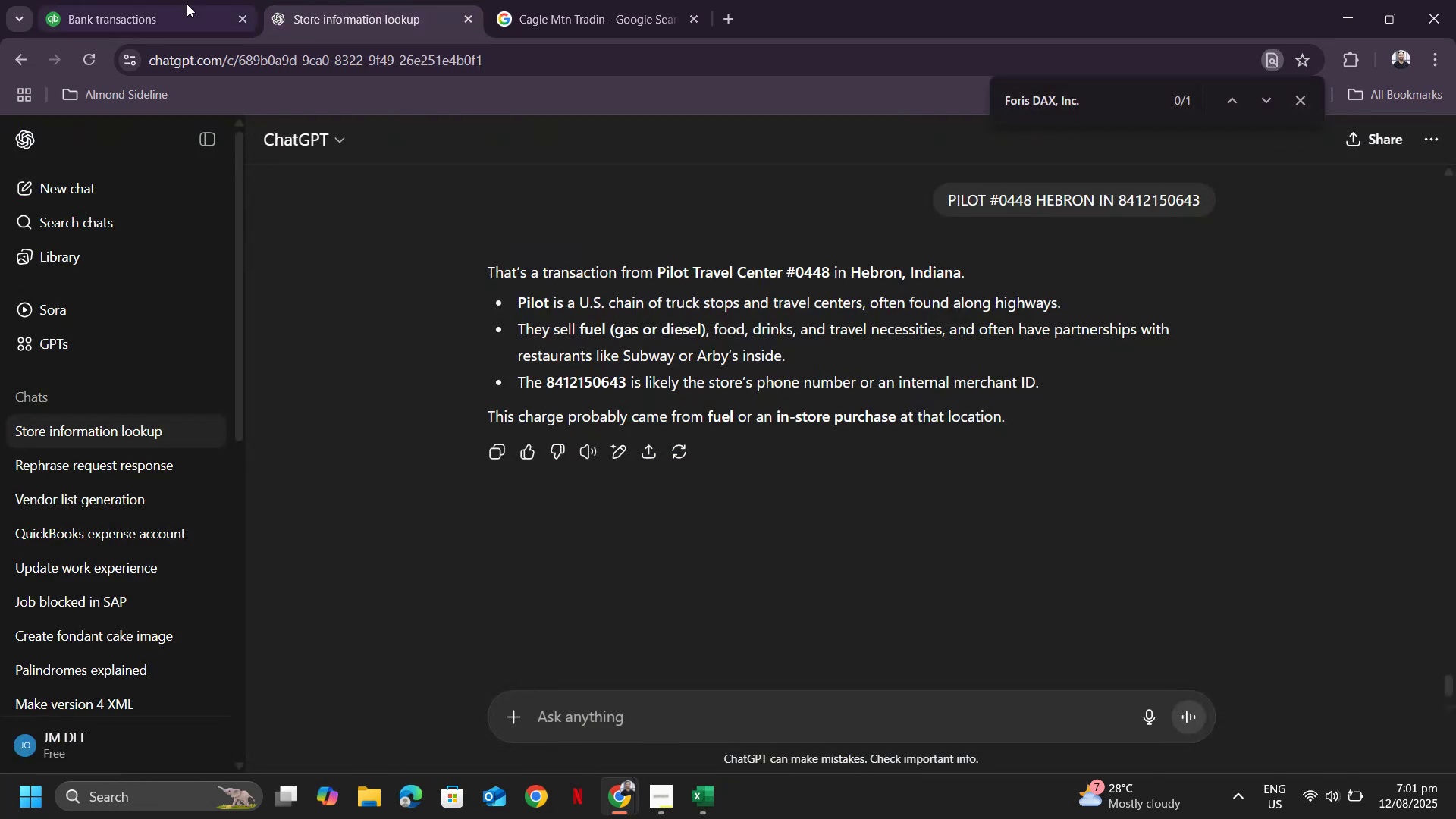 
left_click([154, 0])
 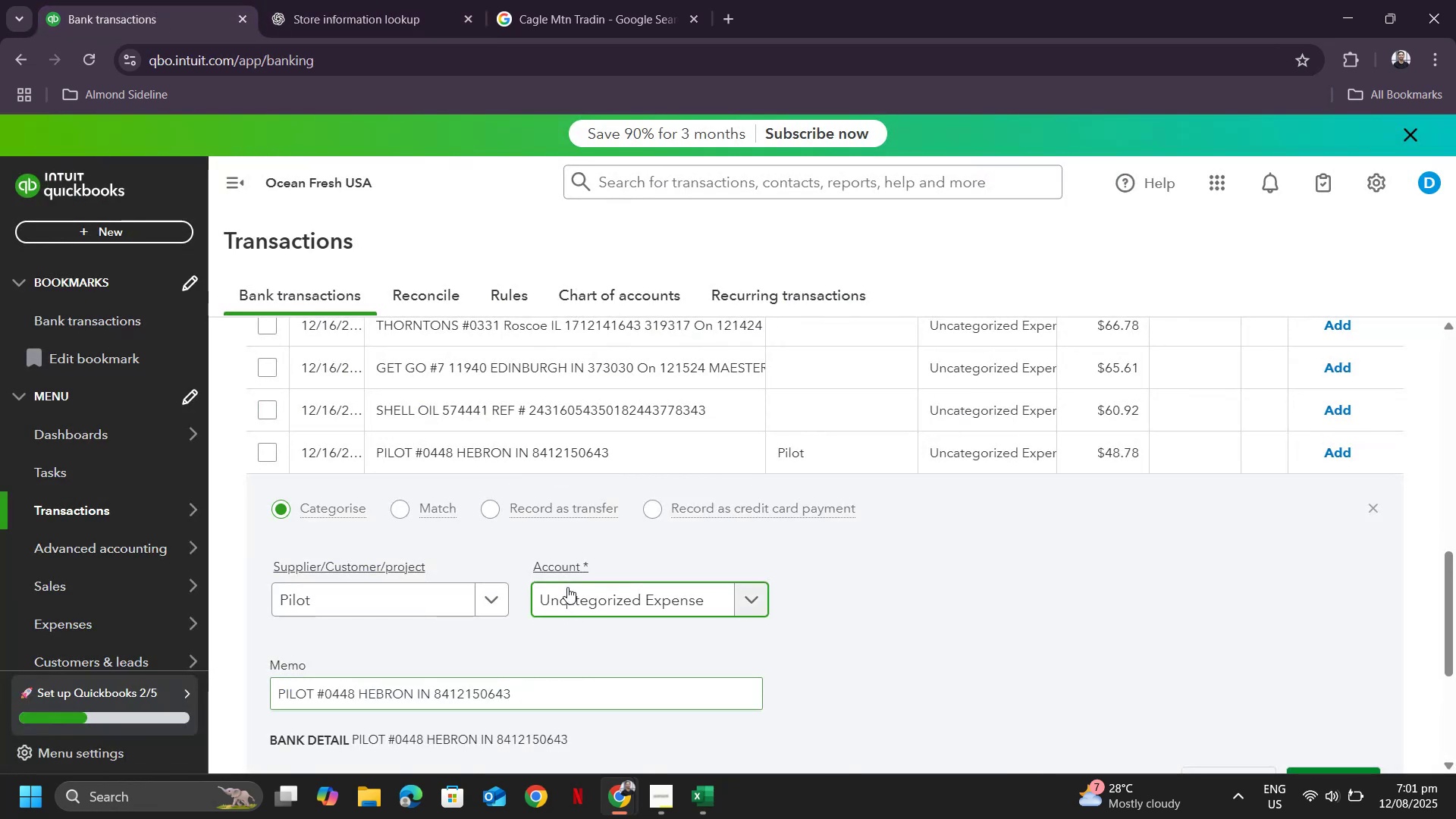 
type(tras)
key(Backspace)
 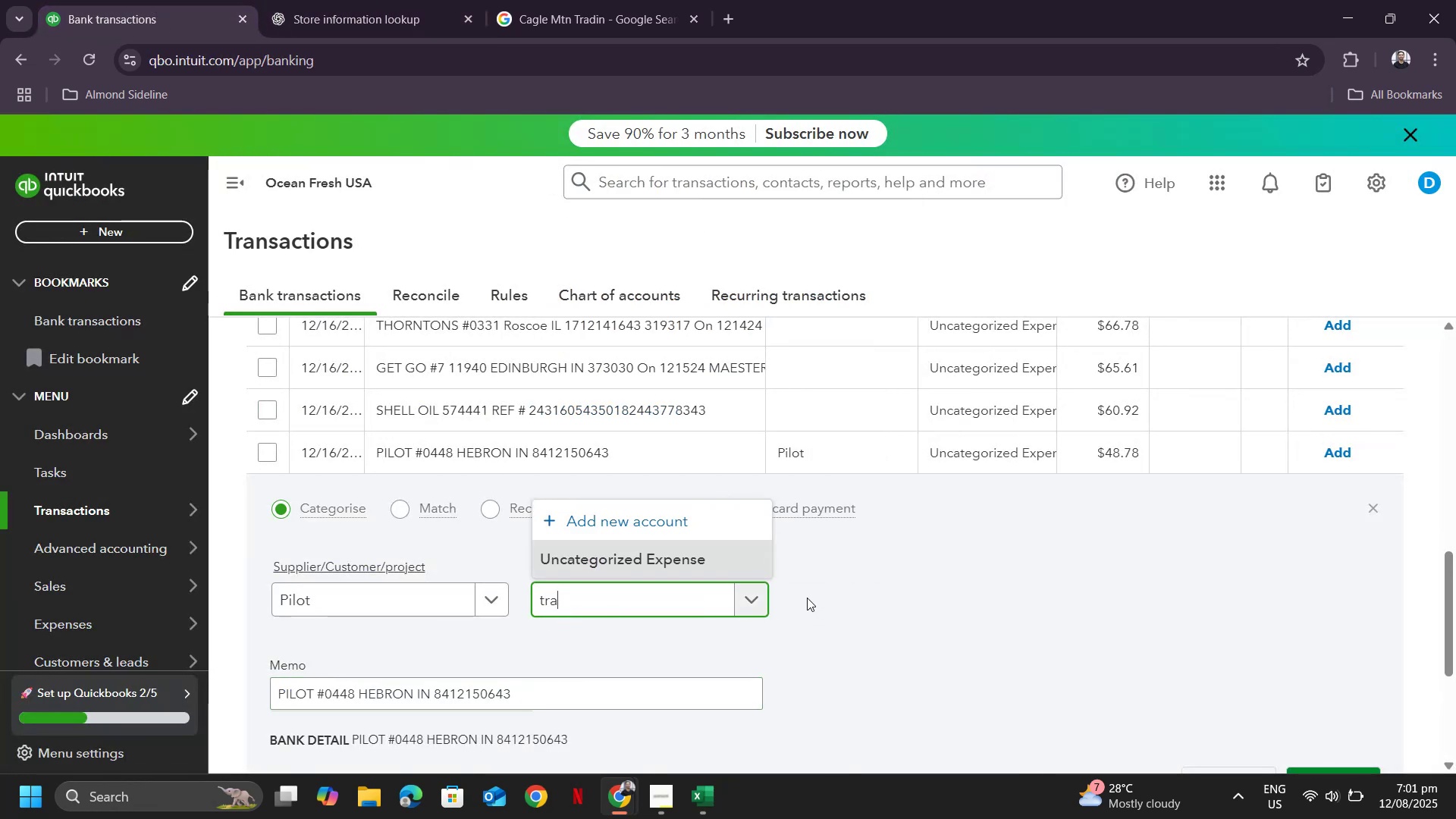 
wait(6.23)
 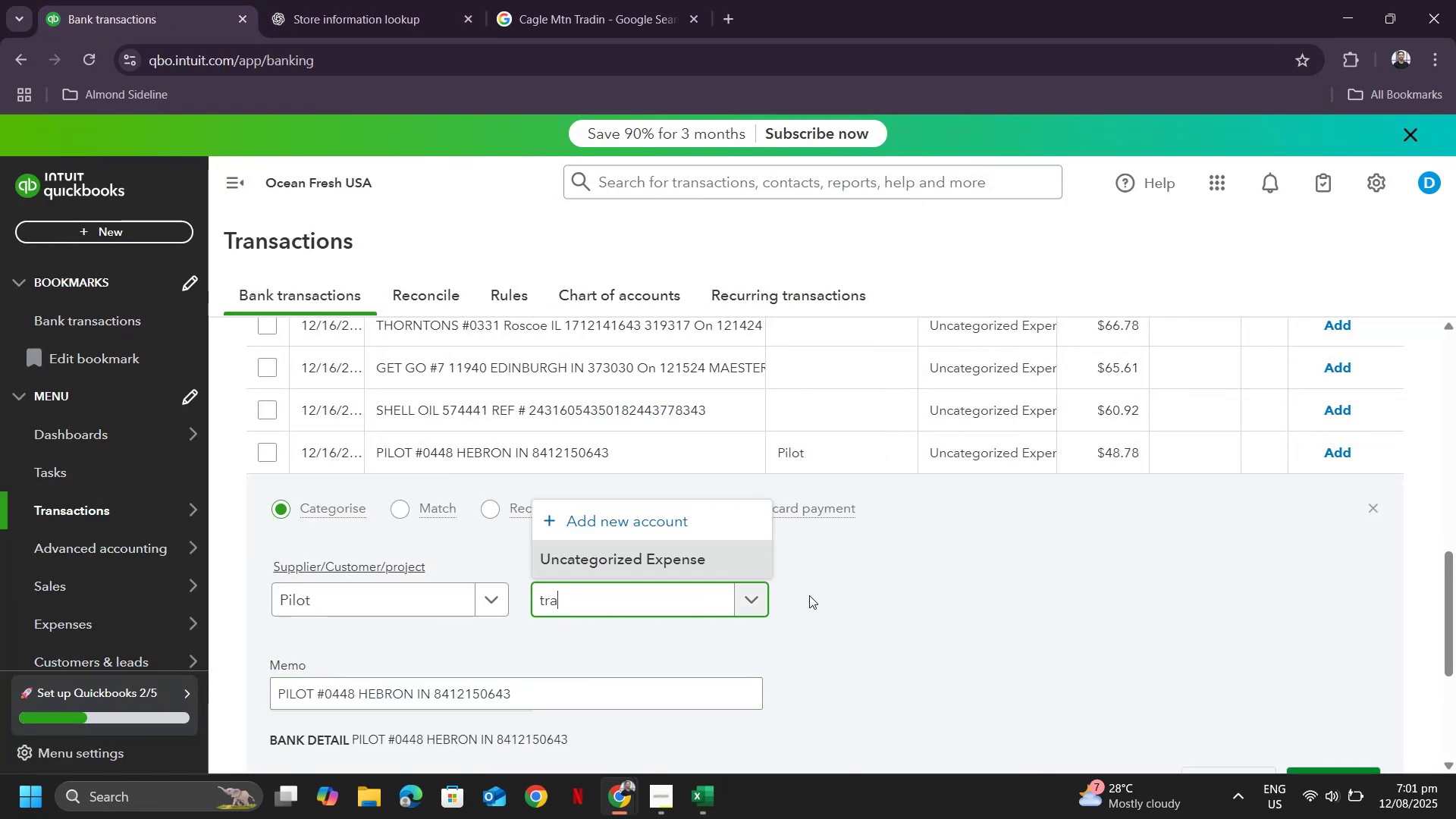 
type(vel)
 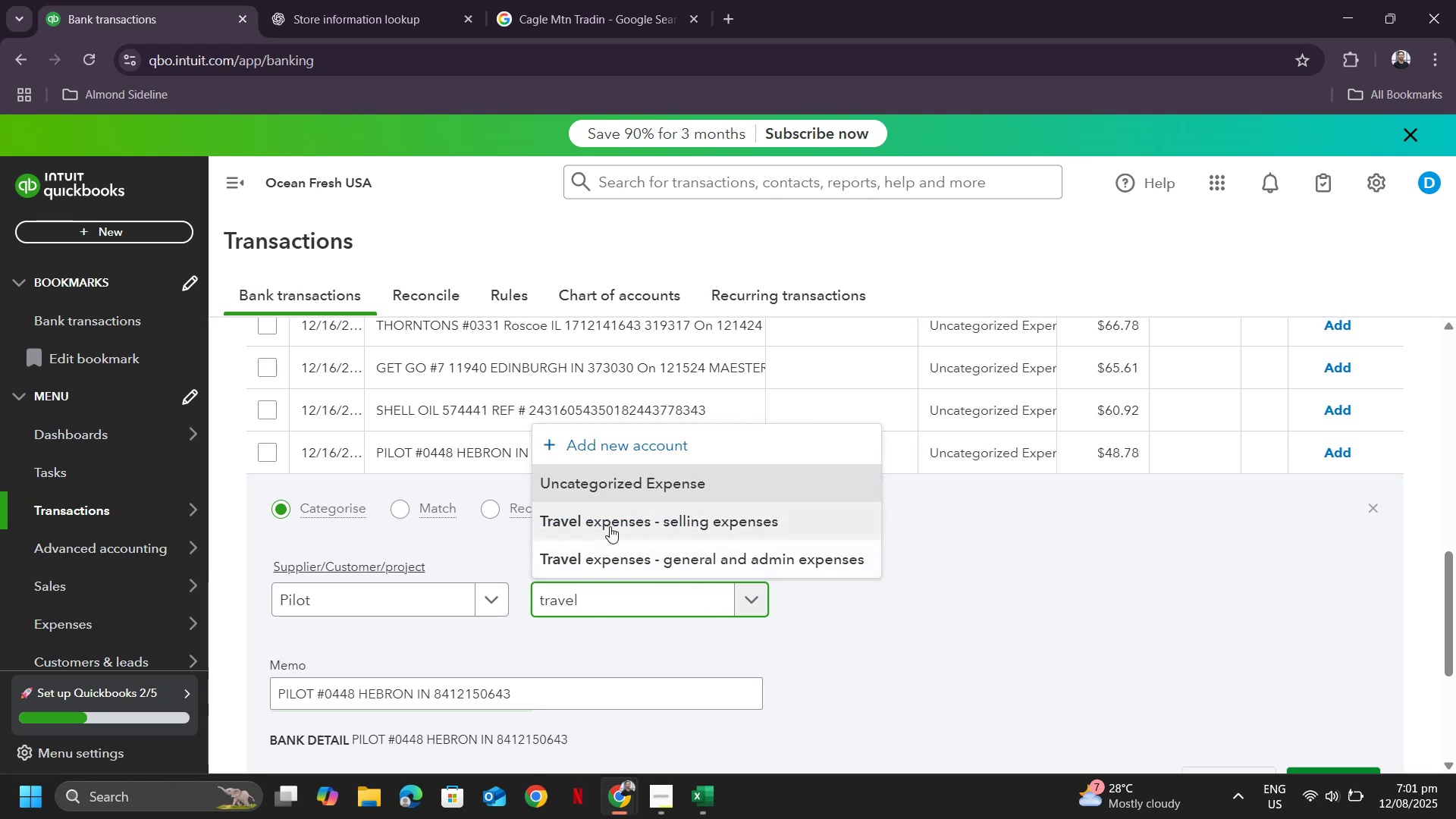 
left_click([607, 553])
 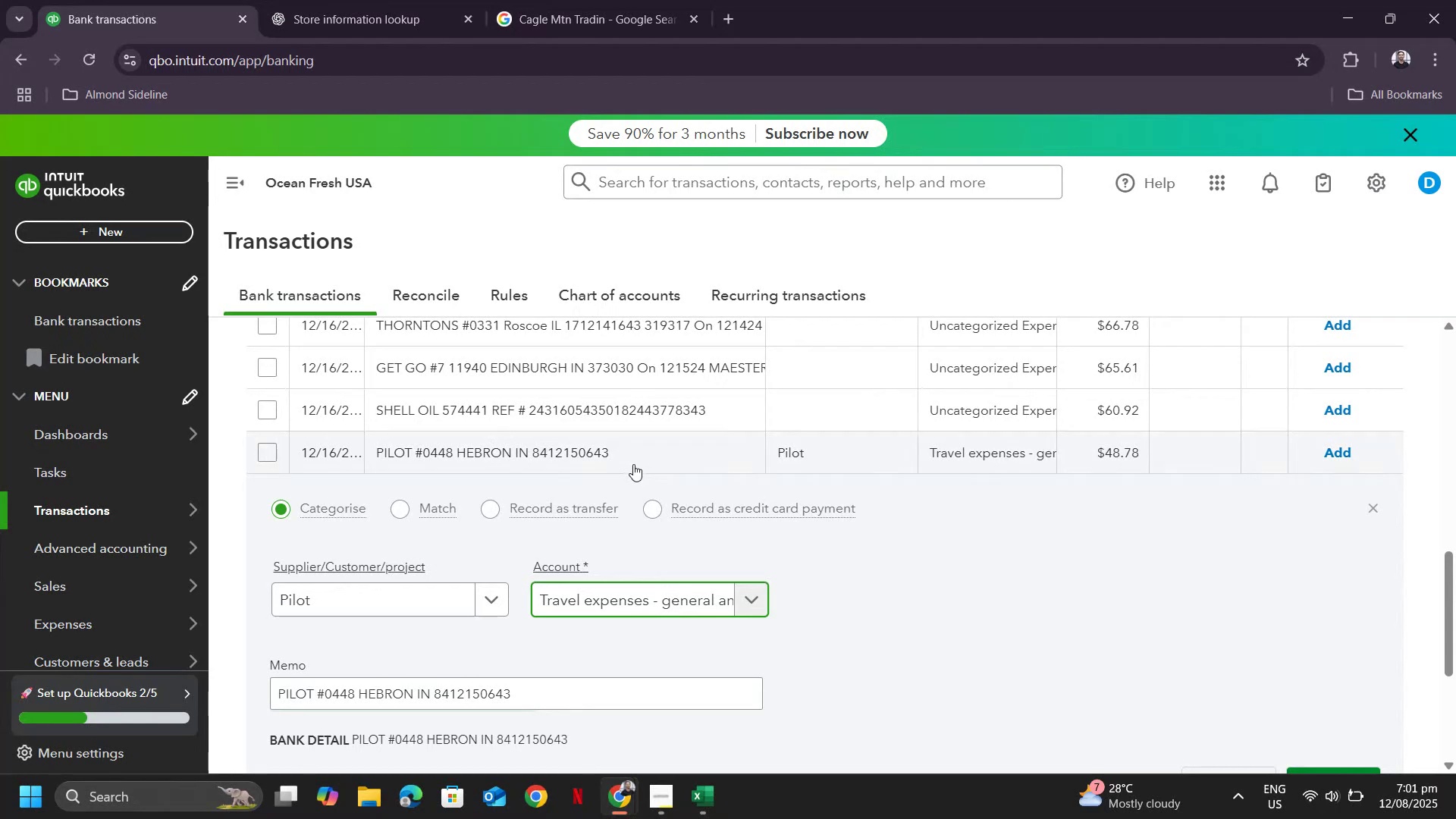 
wait(22.41)
 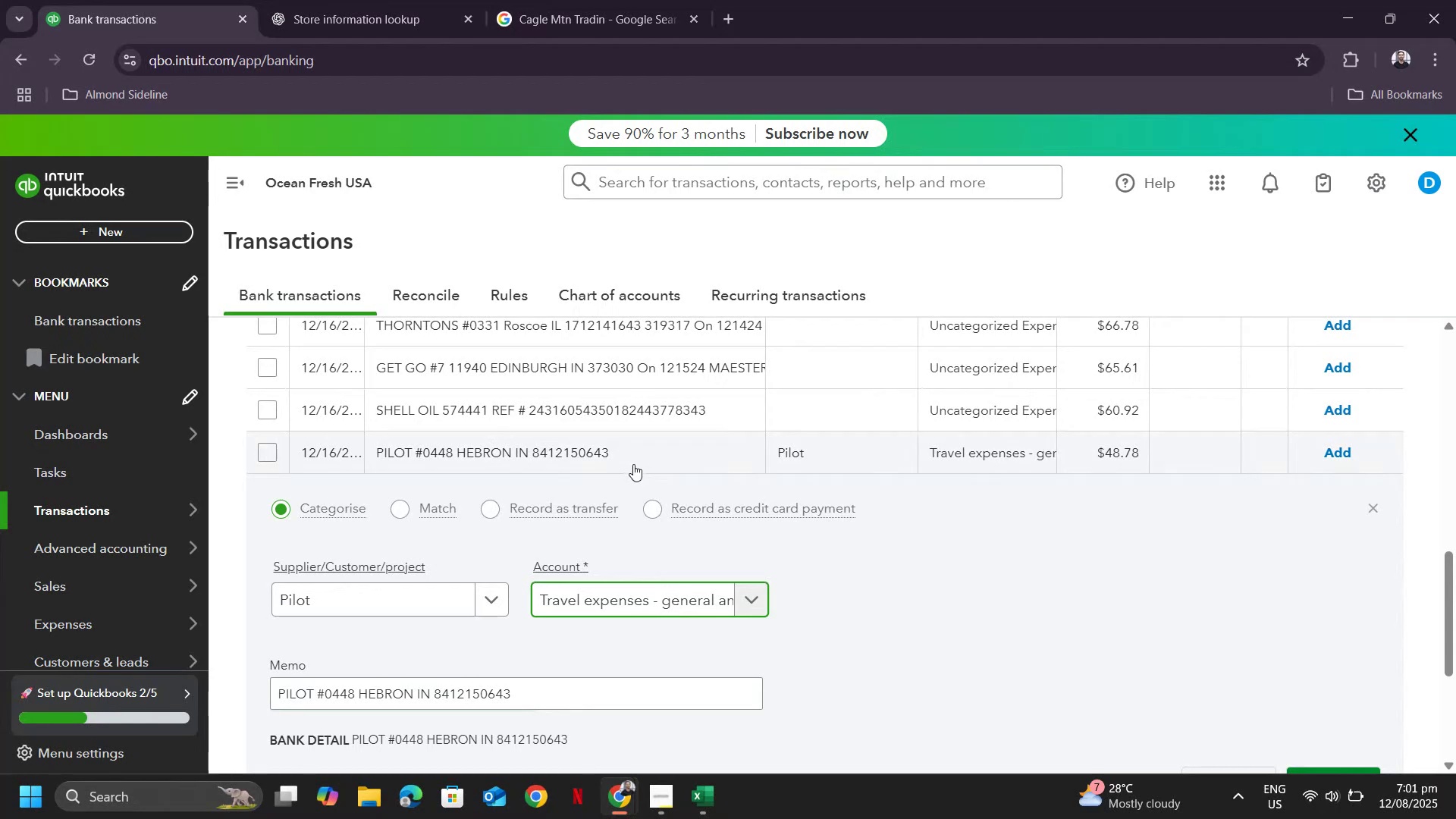 
scroll: coordinate [992, 532], scroll_direction: down, amount: 2.0
 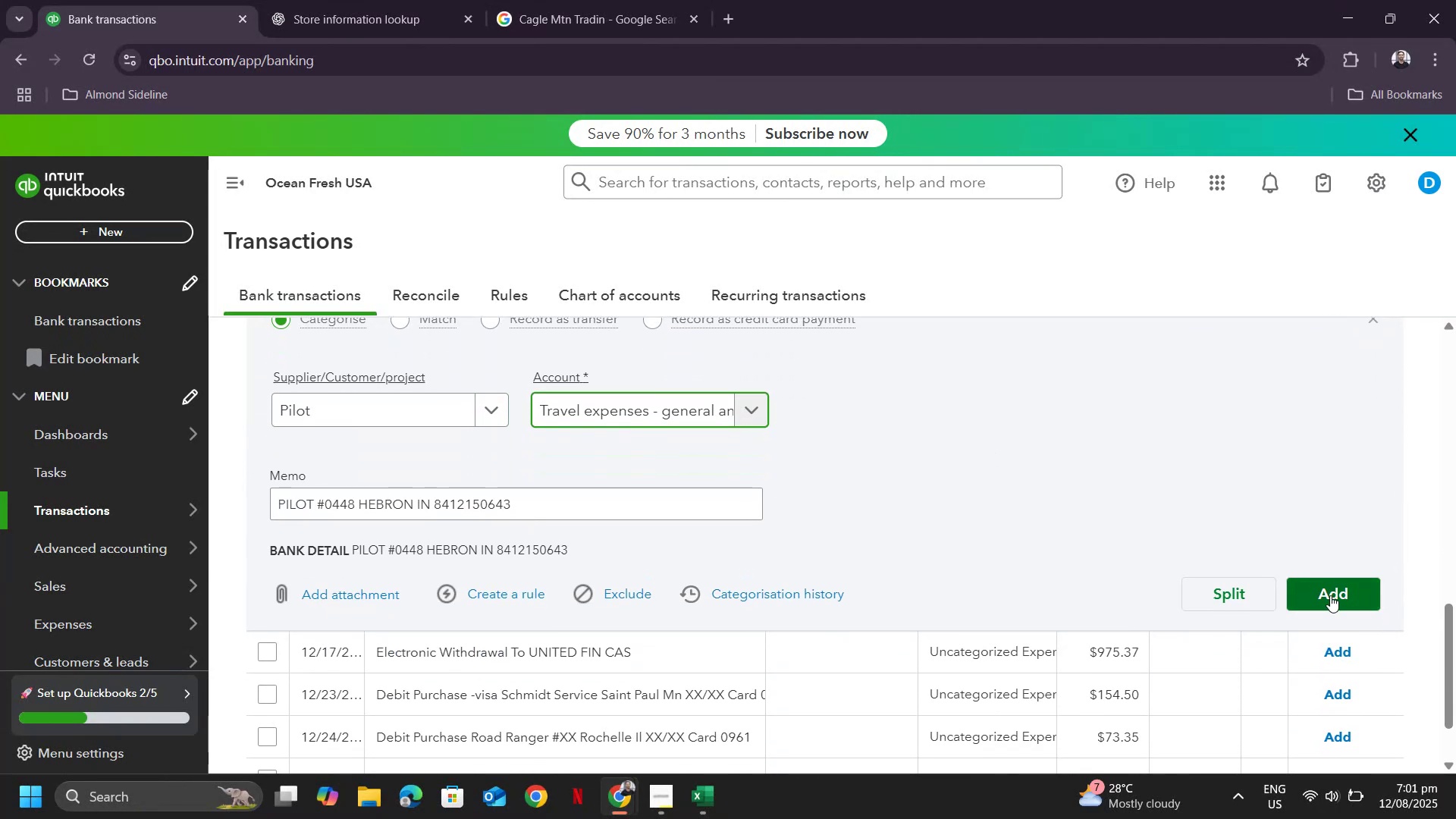 
left_click([1330, 595])
 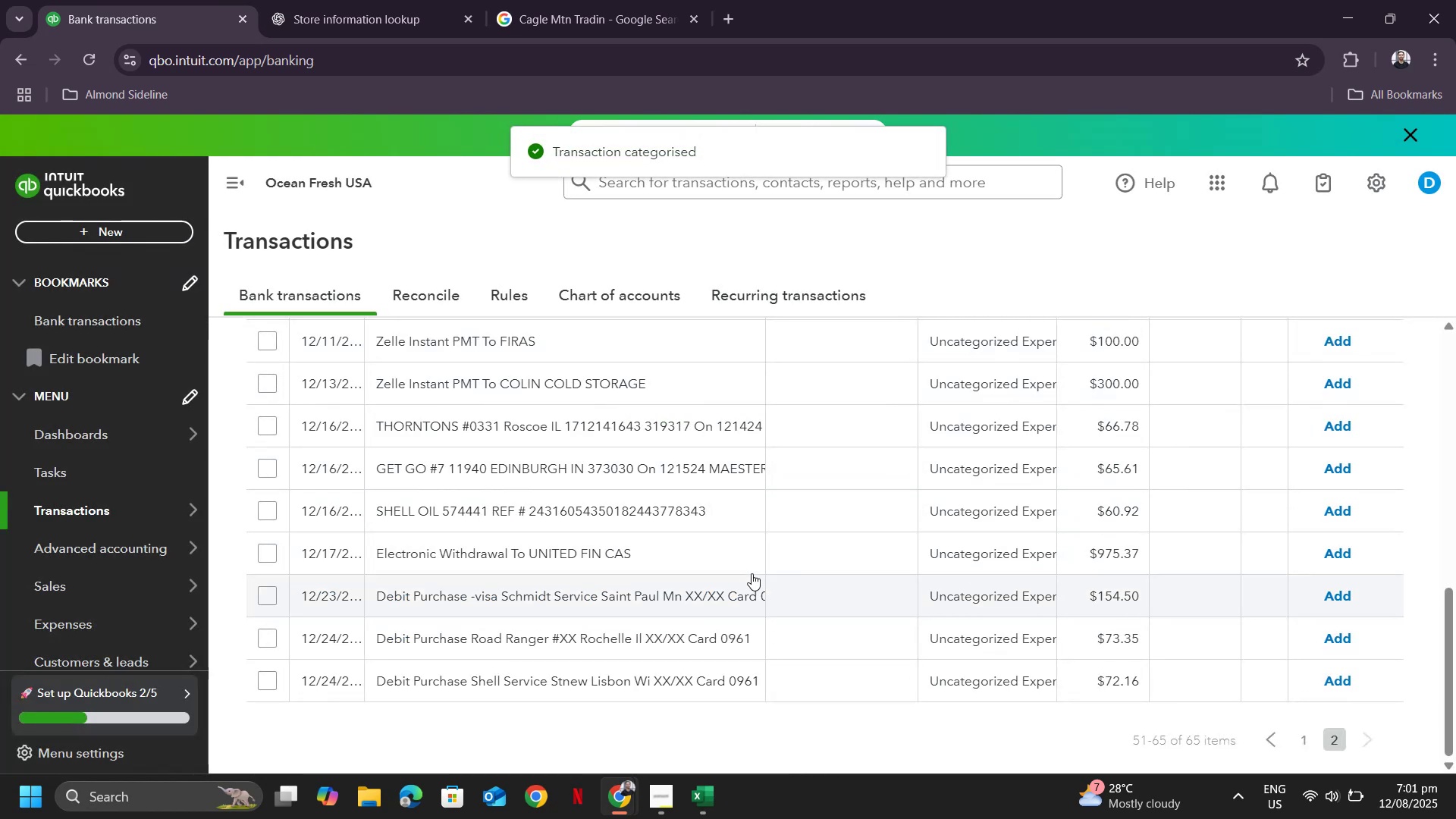 
scroll: coordinate [886, 488], scroll_direction: up, amount: 2.0
 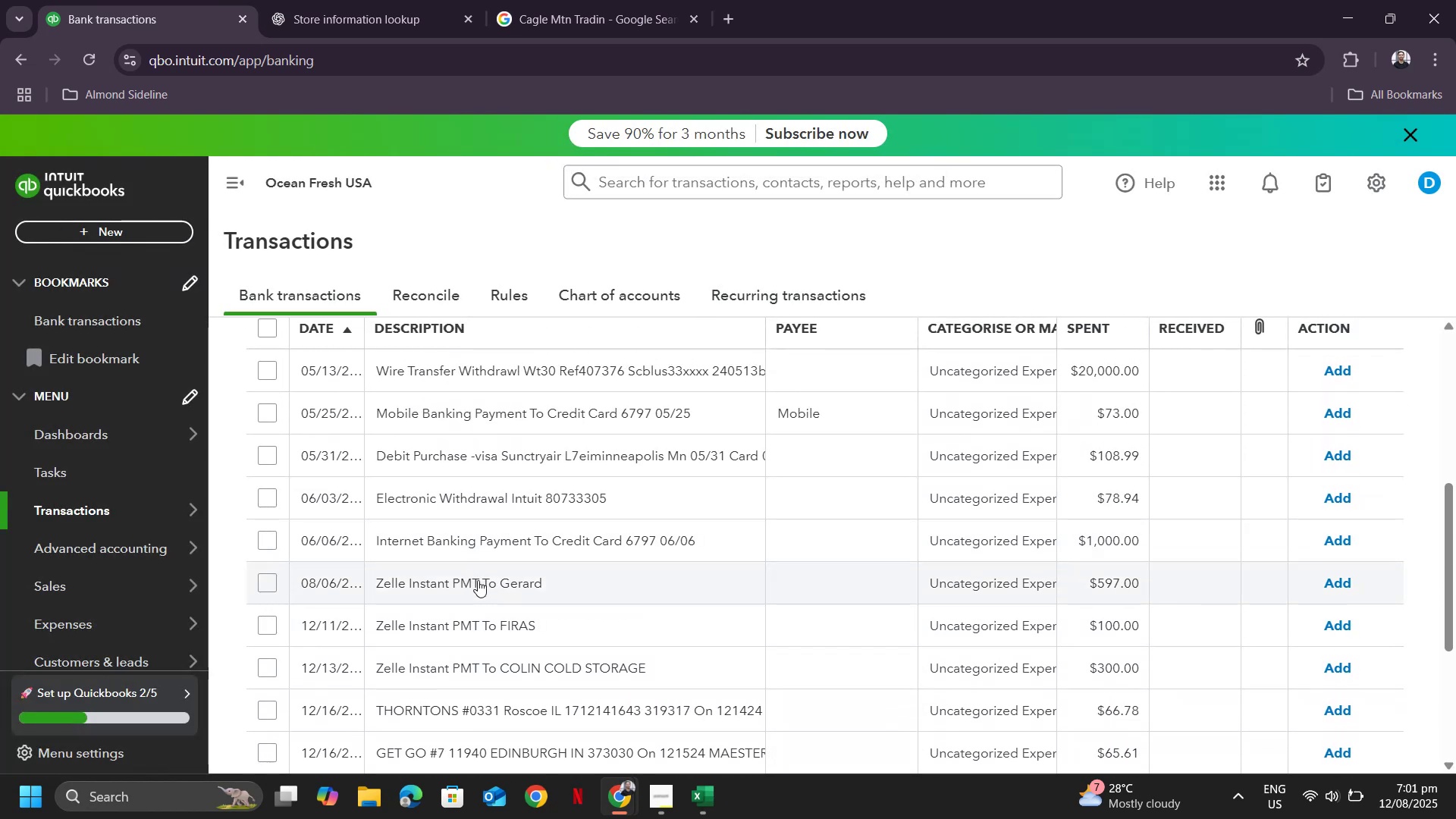 
wait(5.18)
 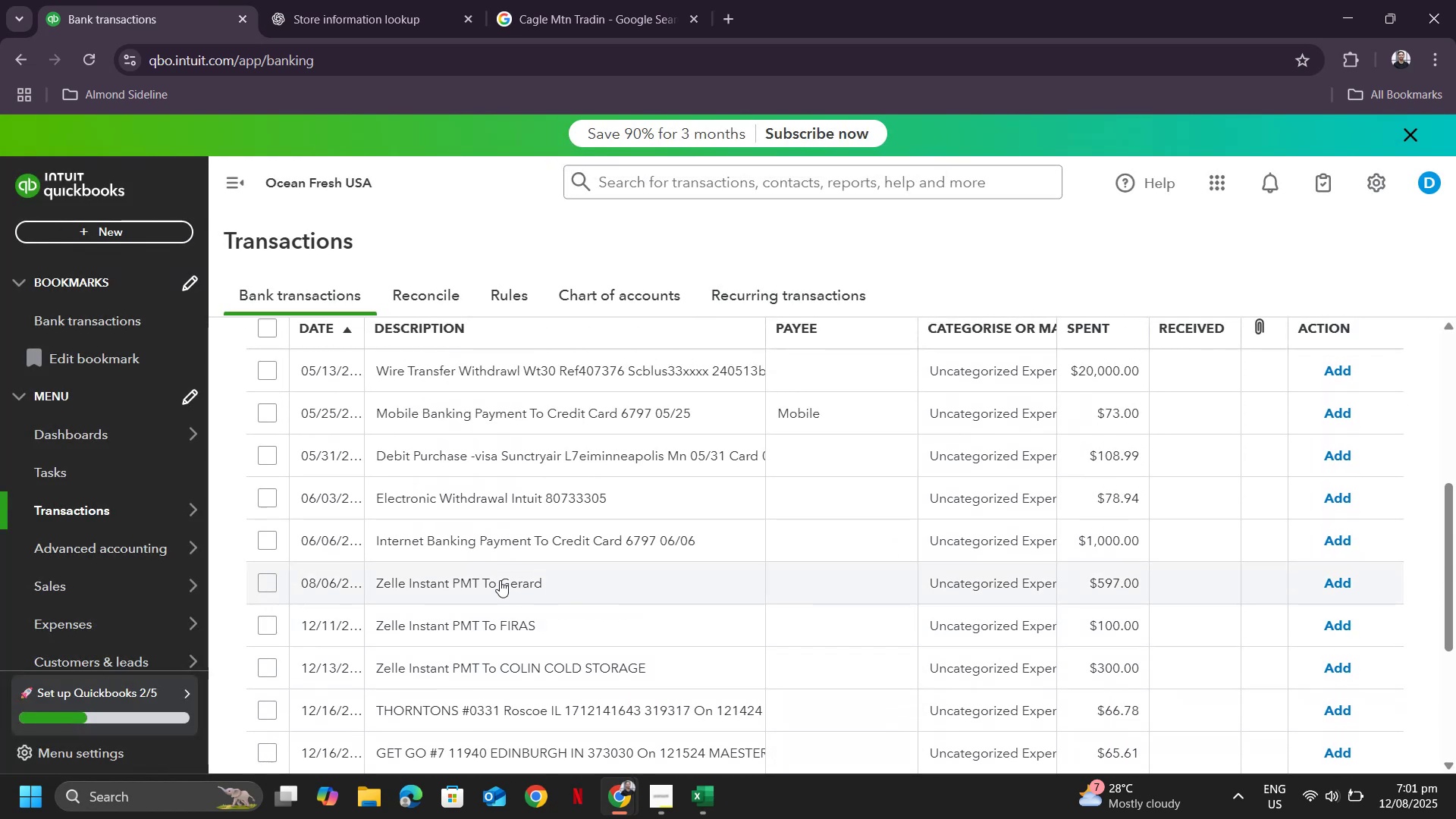 
scroll: coordinate [601, 494], scroll_direction: up, amount: 2.0
 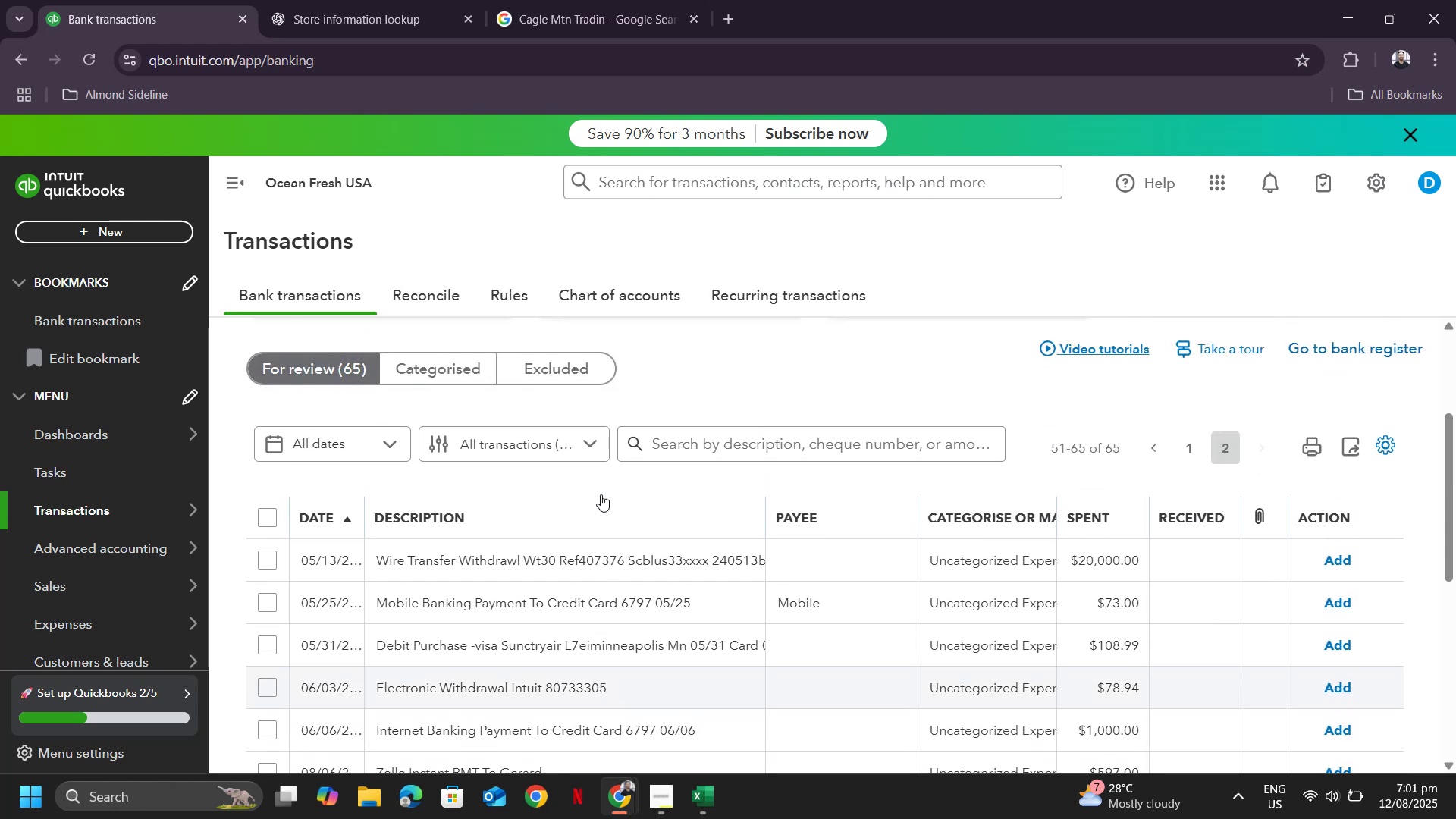 
scroll: coordinate [613, 514], scroll_direction: down, amount: 9.0
 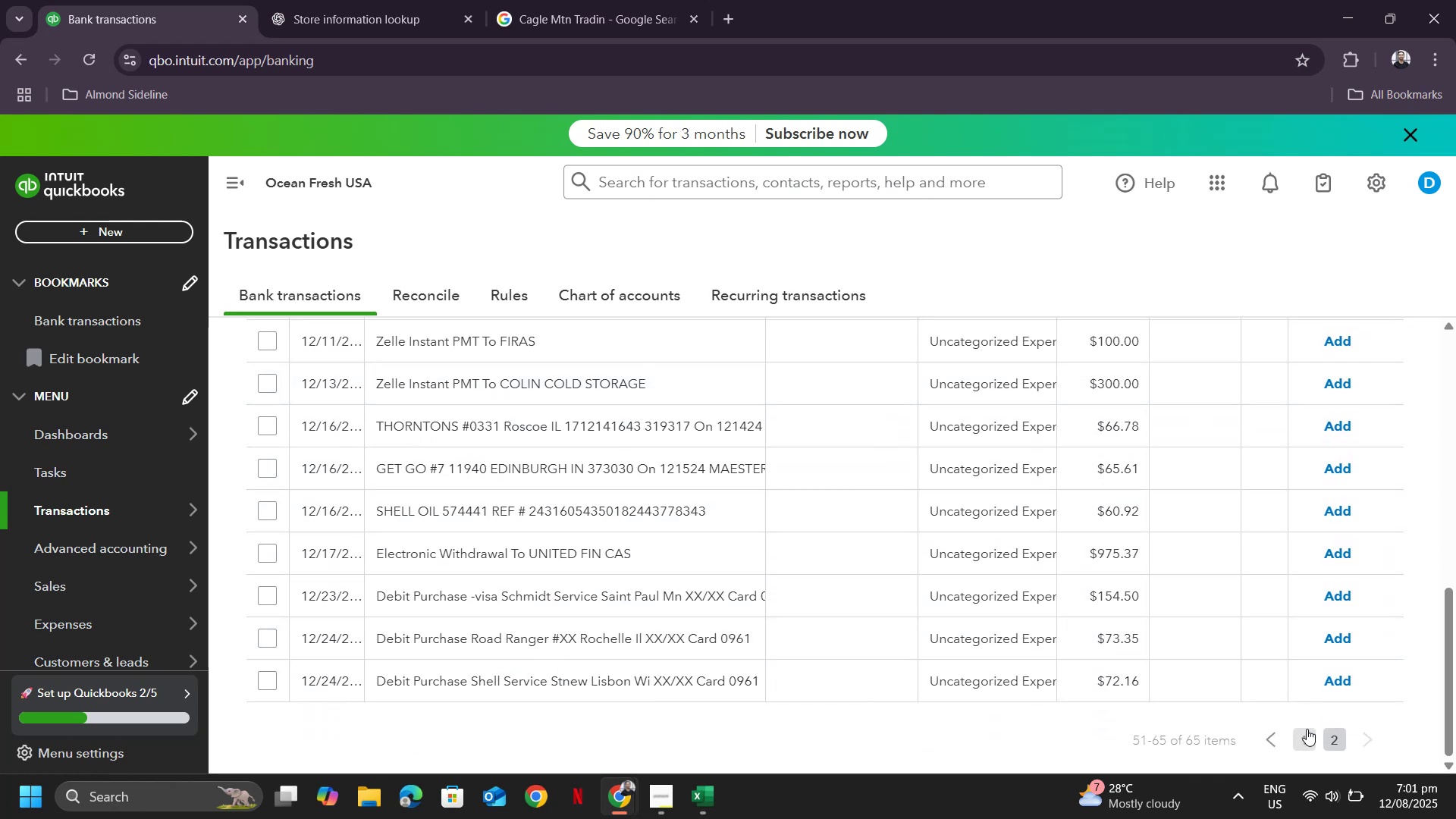 
double_click([1307, 739])
 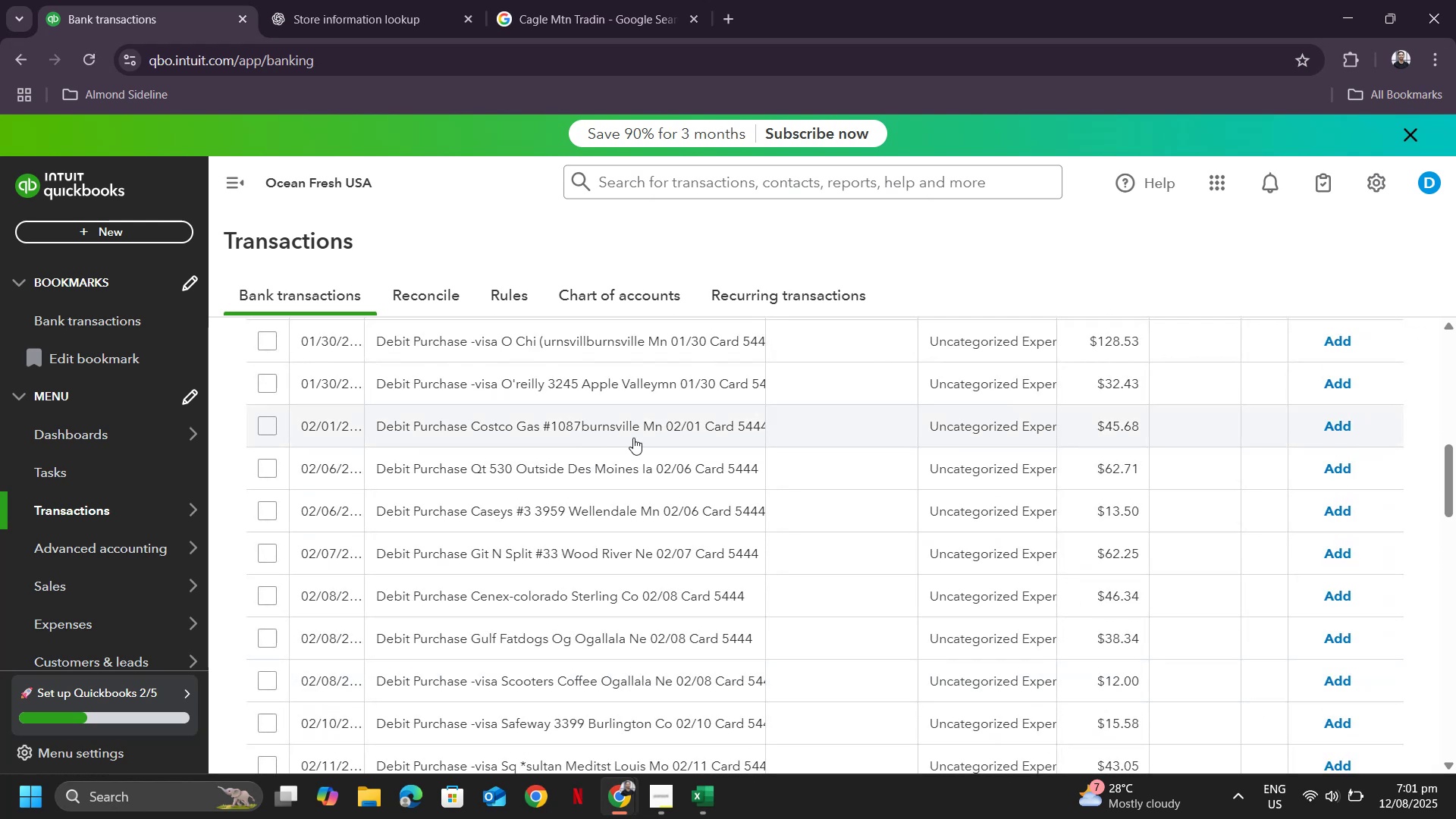 
wait(6.1)
 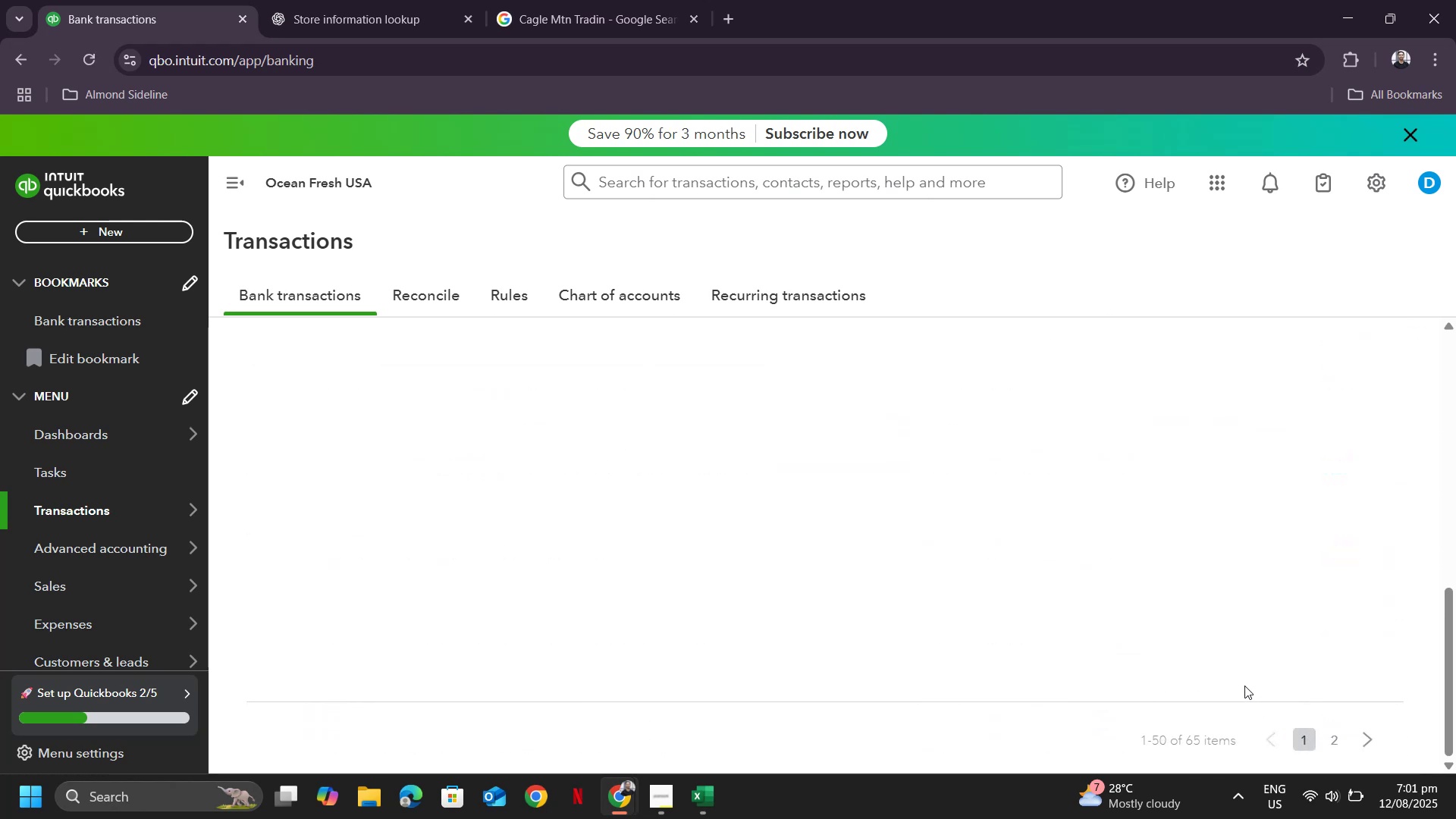 
scroll: coordinate [770, 457], scroll_direction: up, amount: 5.0
 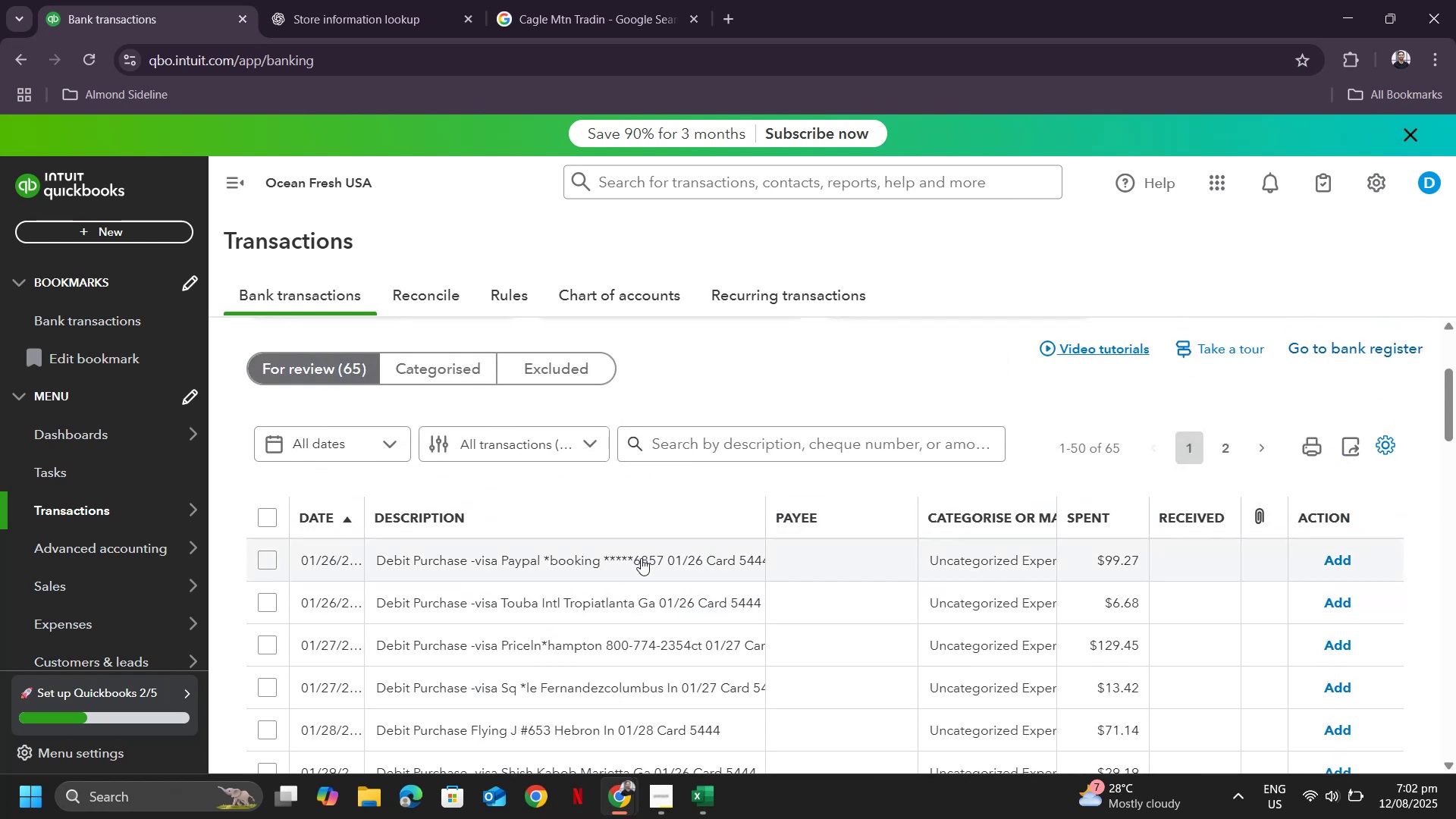 
left_click([641, 558])
 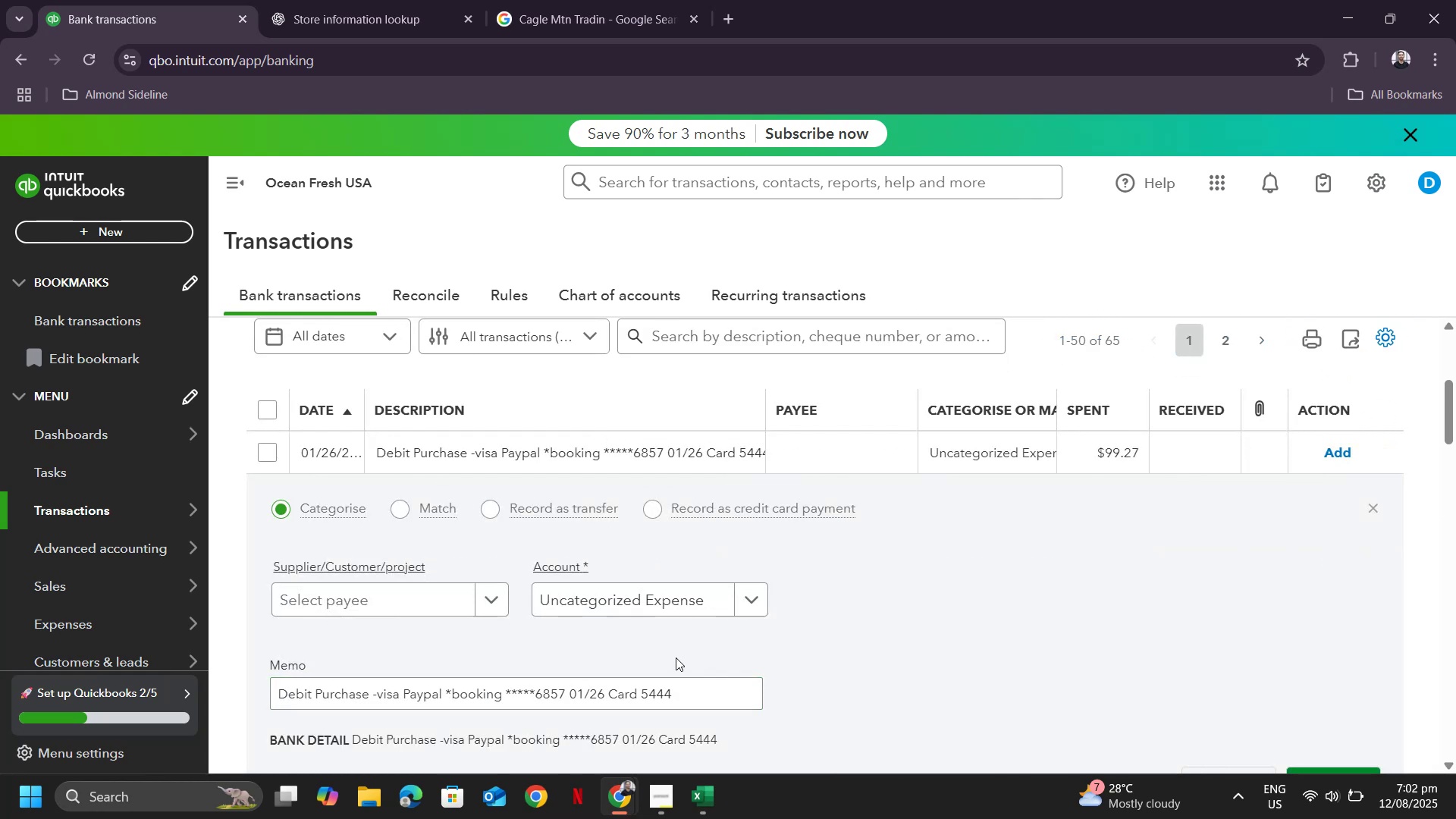 
left_click_drag(start_coordinate=[726, 696], to_coordinate=[152, 679])
 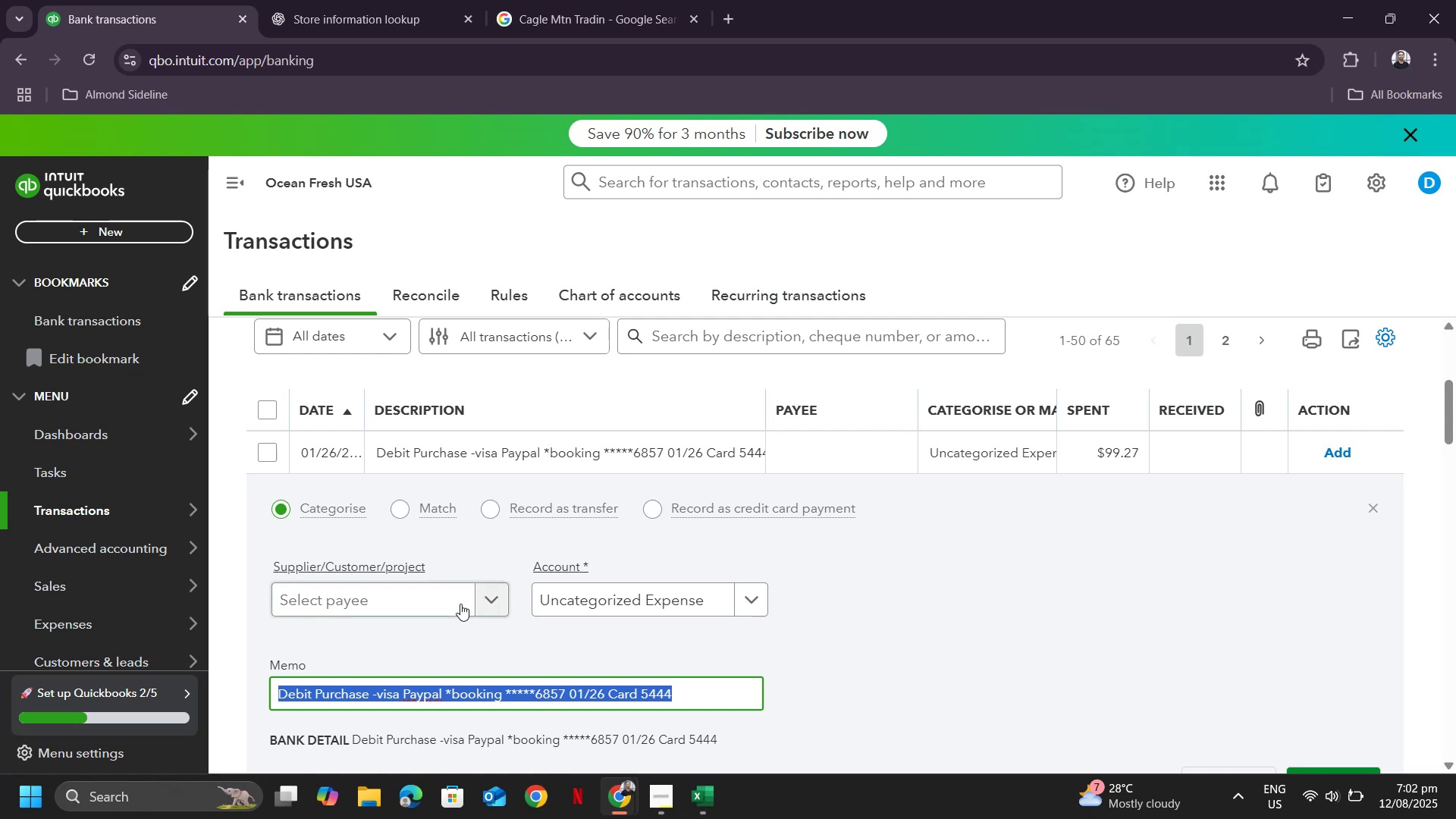 
left_click([460, 603])
 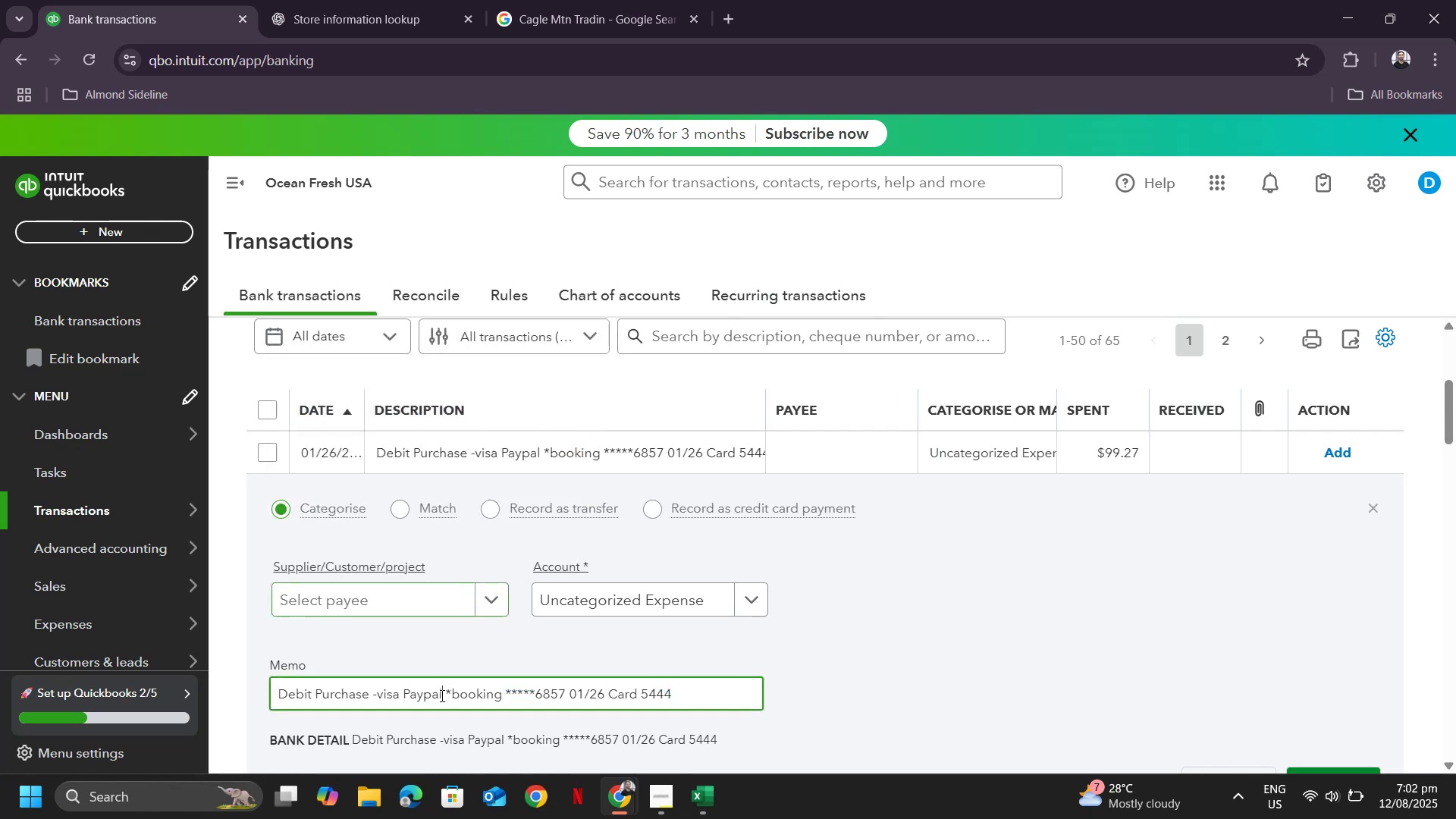 
double_click([420, 695])
 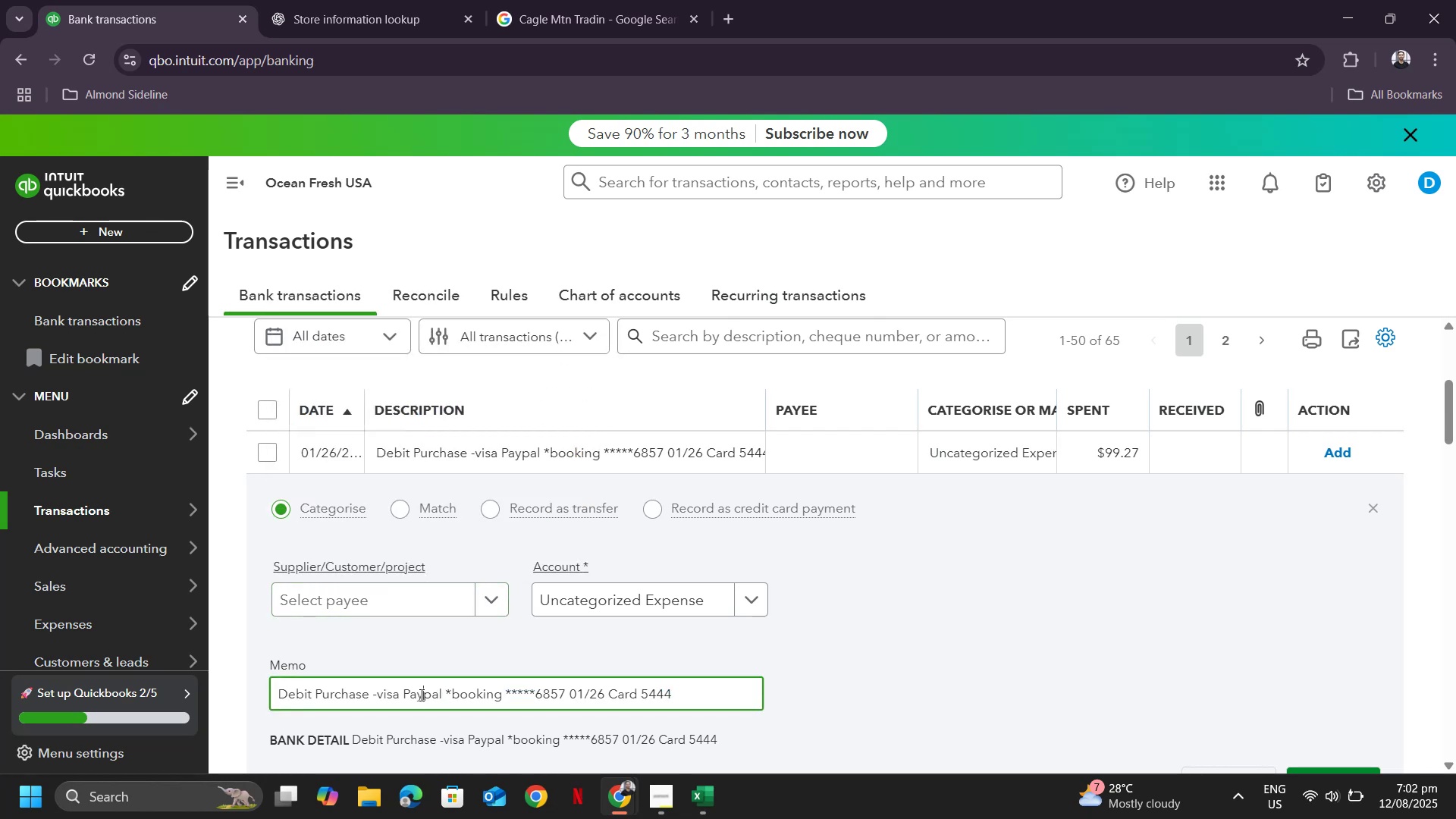 
triple_click([420, 695])
 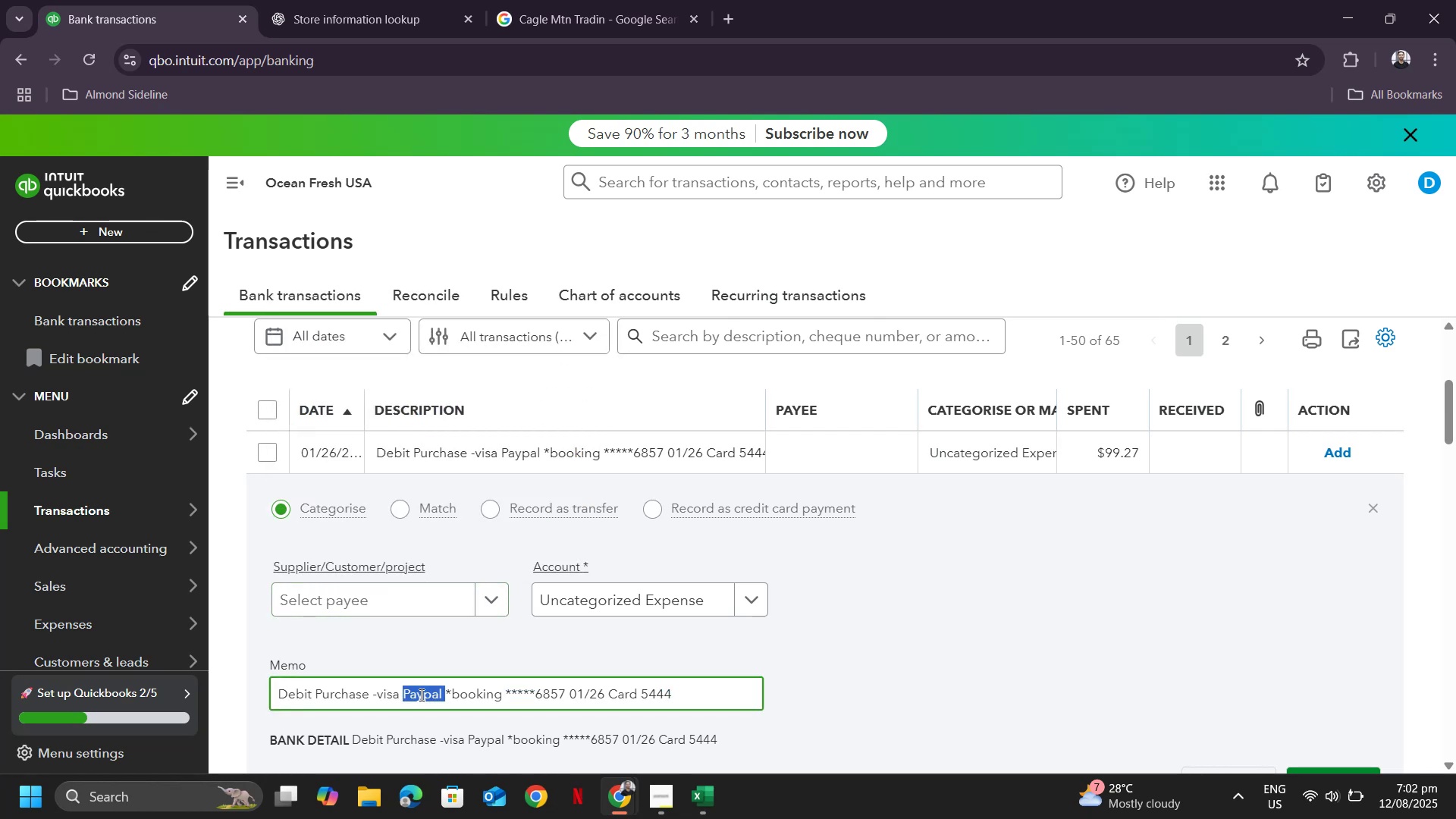 
key(Control+ControlLeft)
 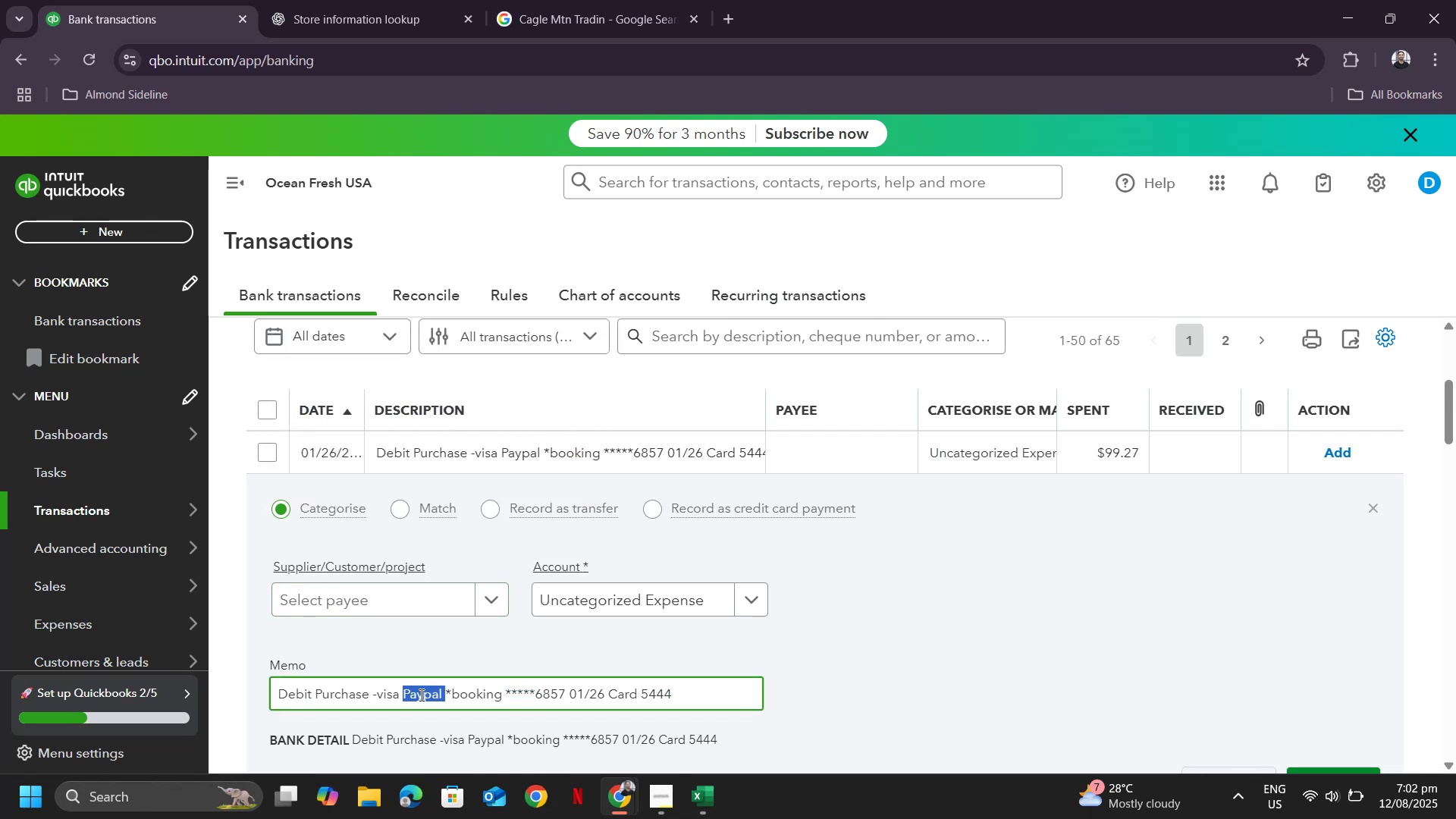 
key(Control+C)
 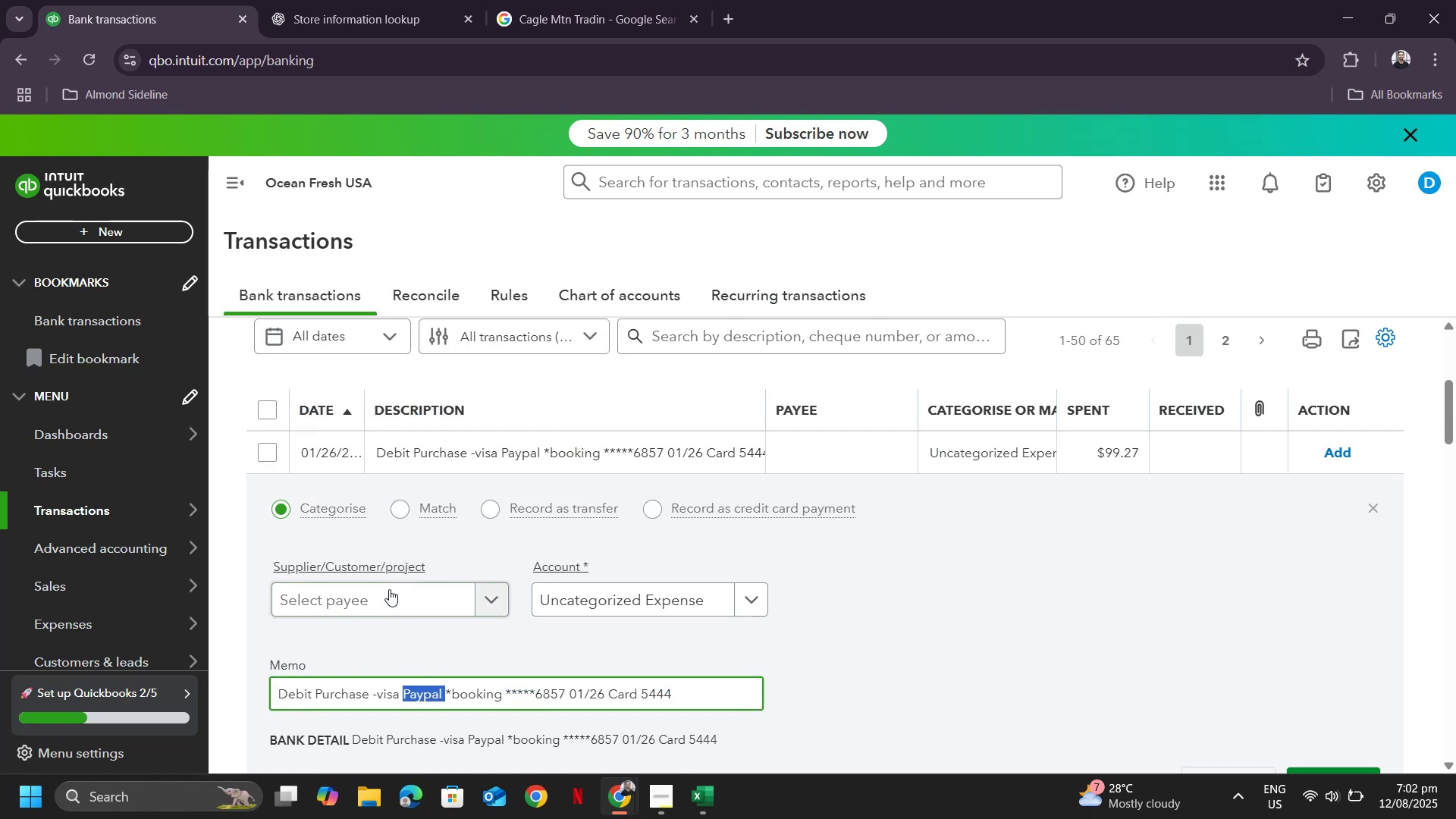 
left_click([388, 588])
 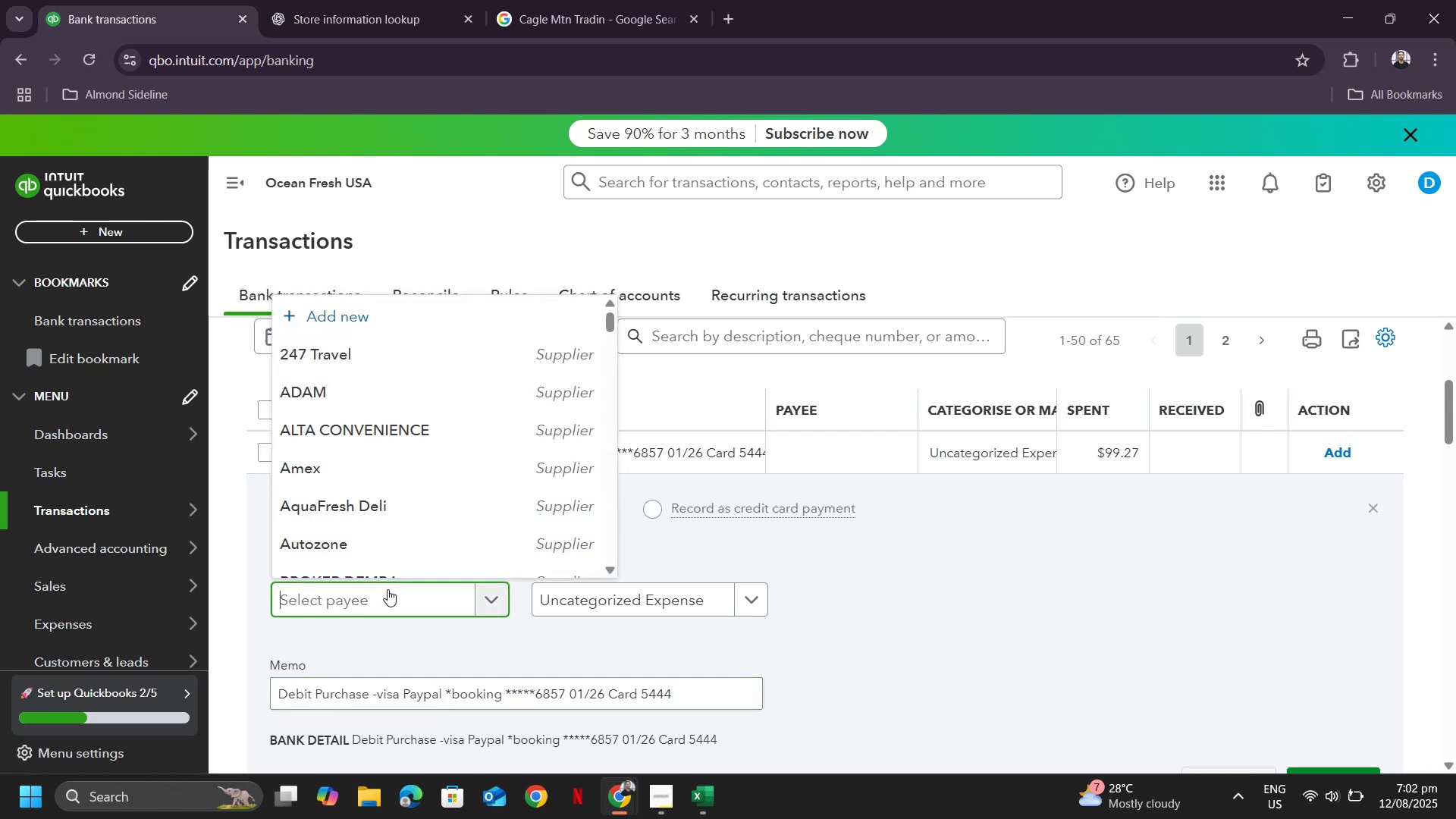 
key(Control+ControlLeft)
 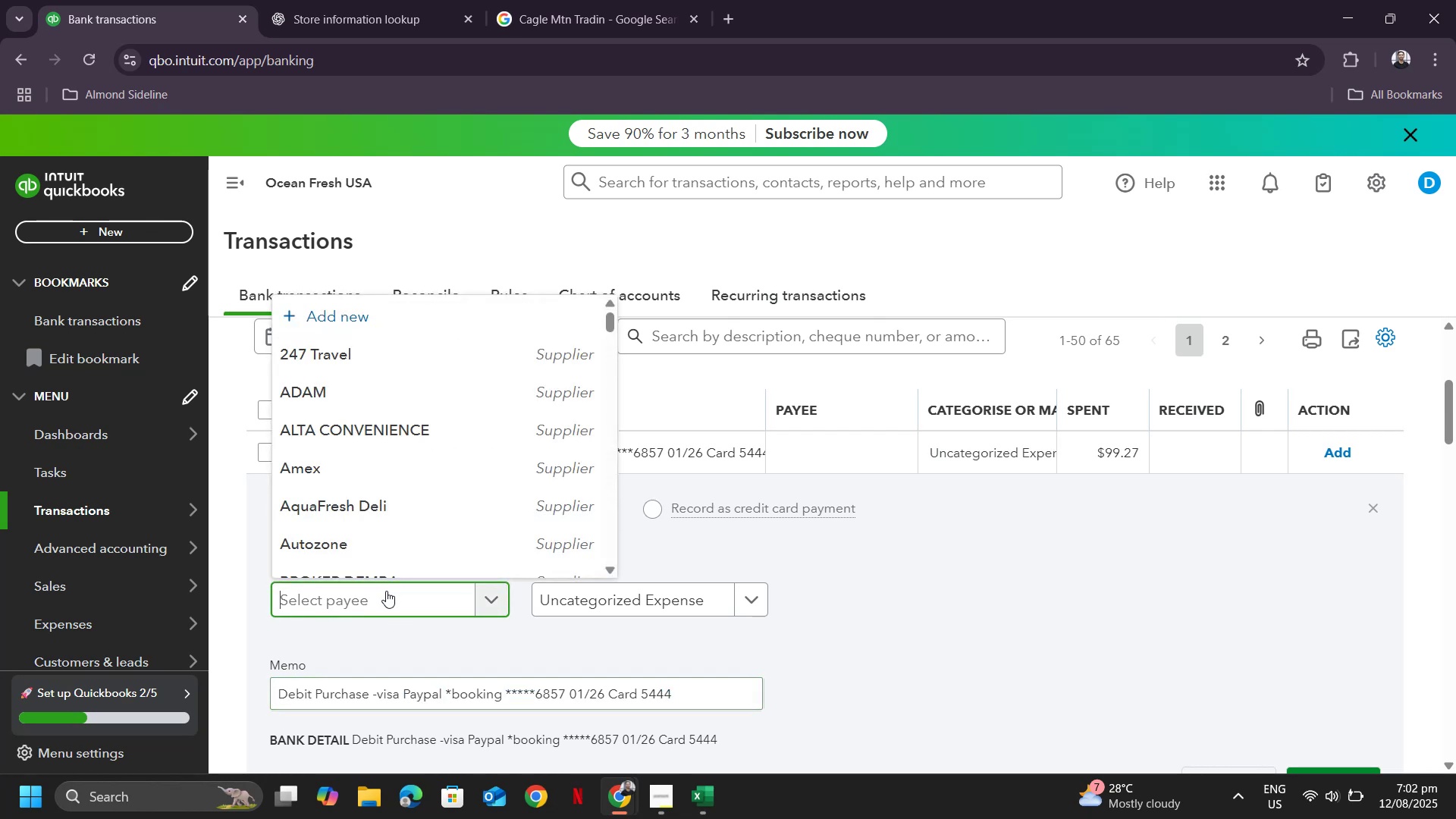 
key(Control+V)
 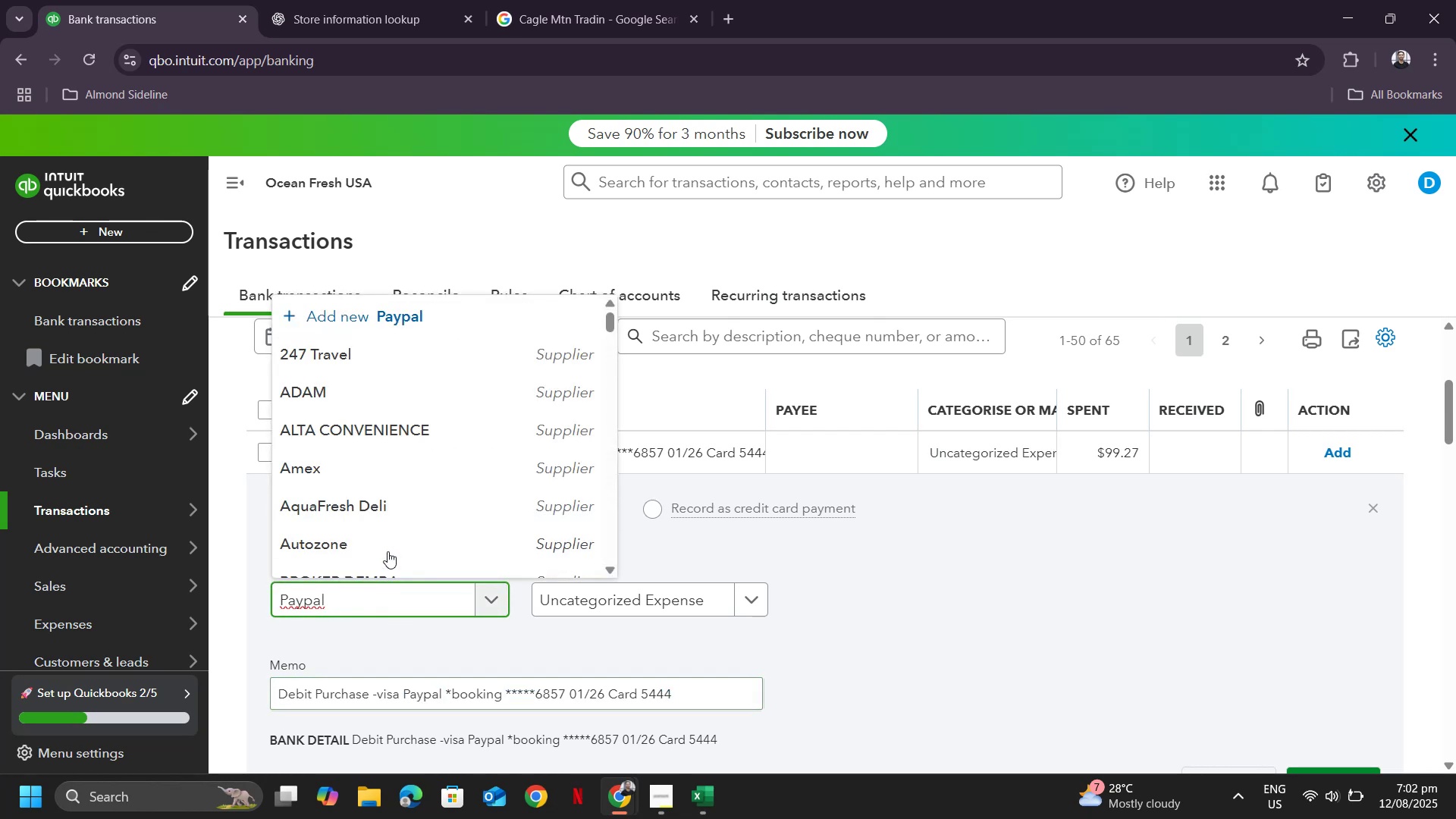 
key(Backspace)
 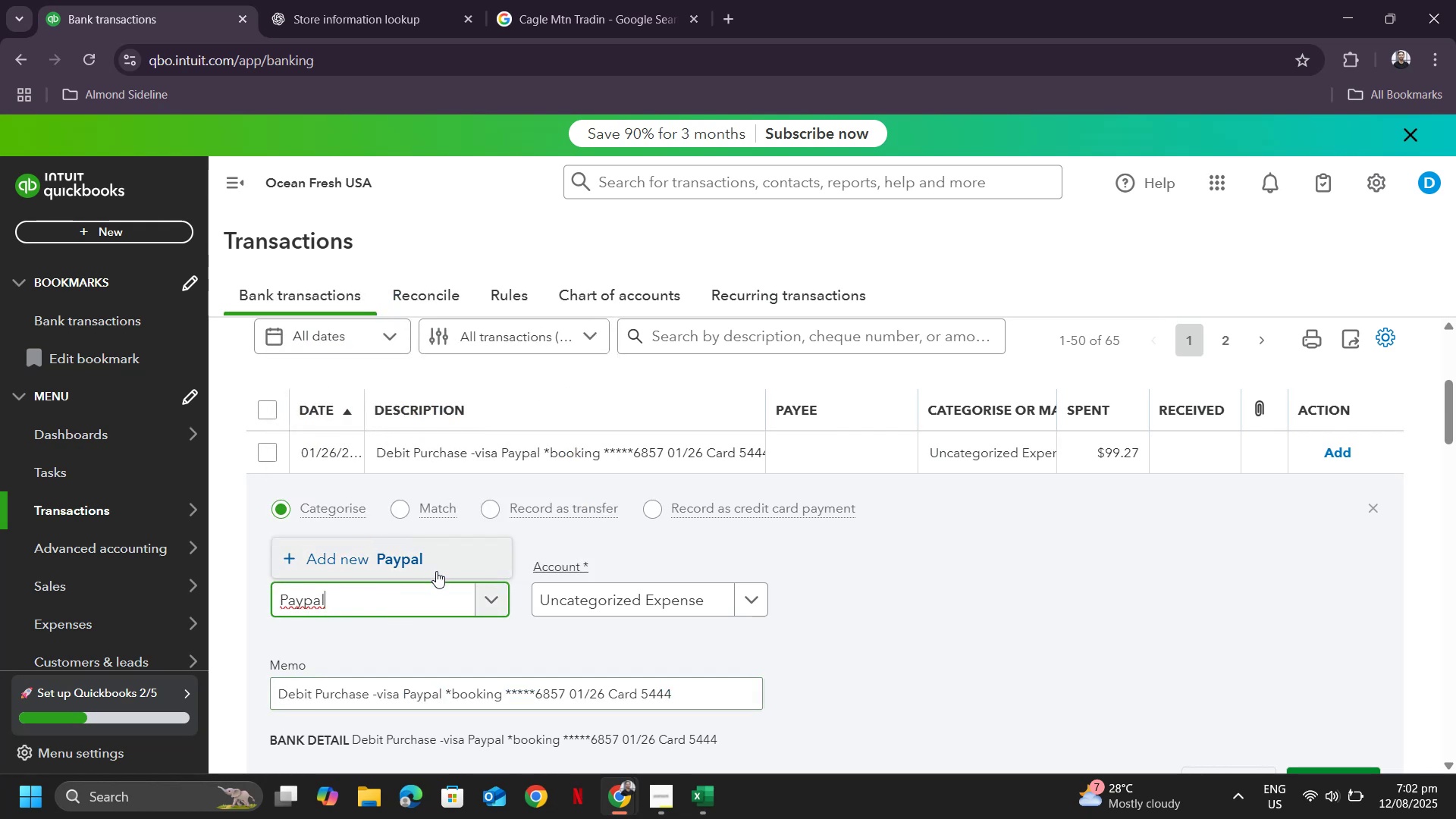 
left_click([425, 559])
 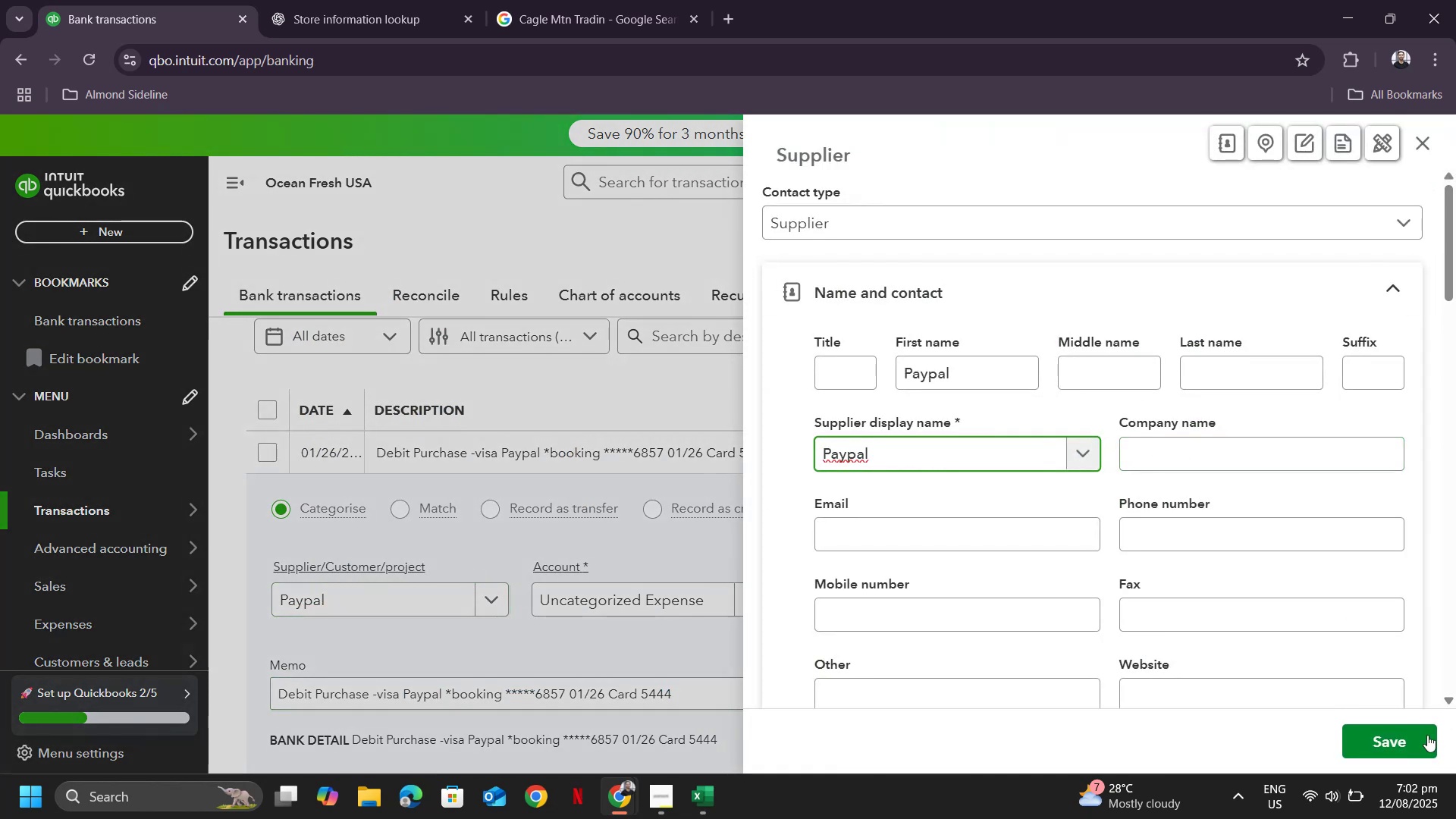 
left_click([1385, 740])
 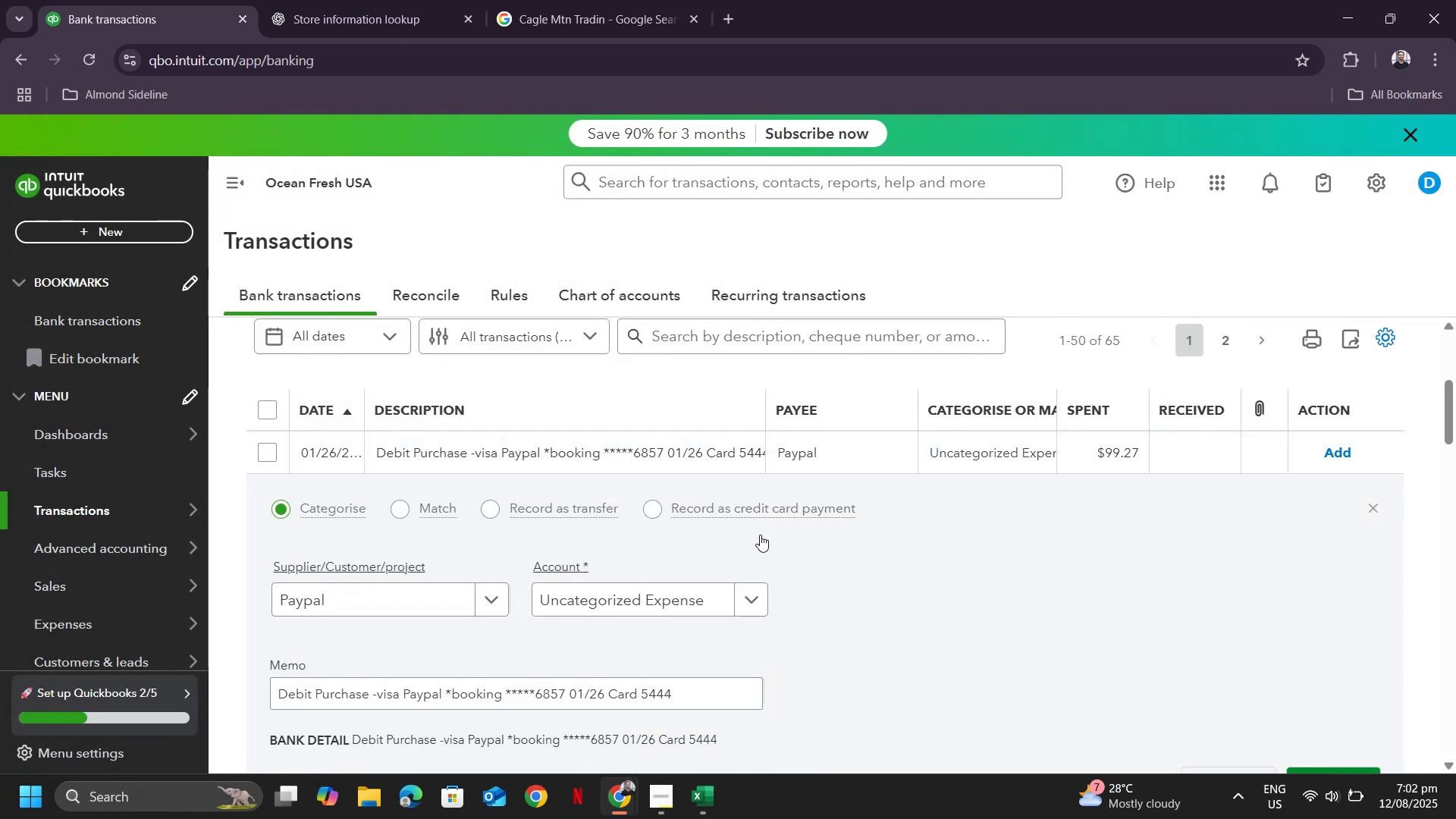 
left_click([598, 588])
 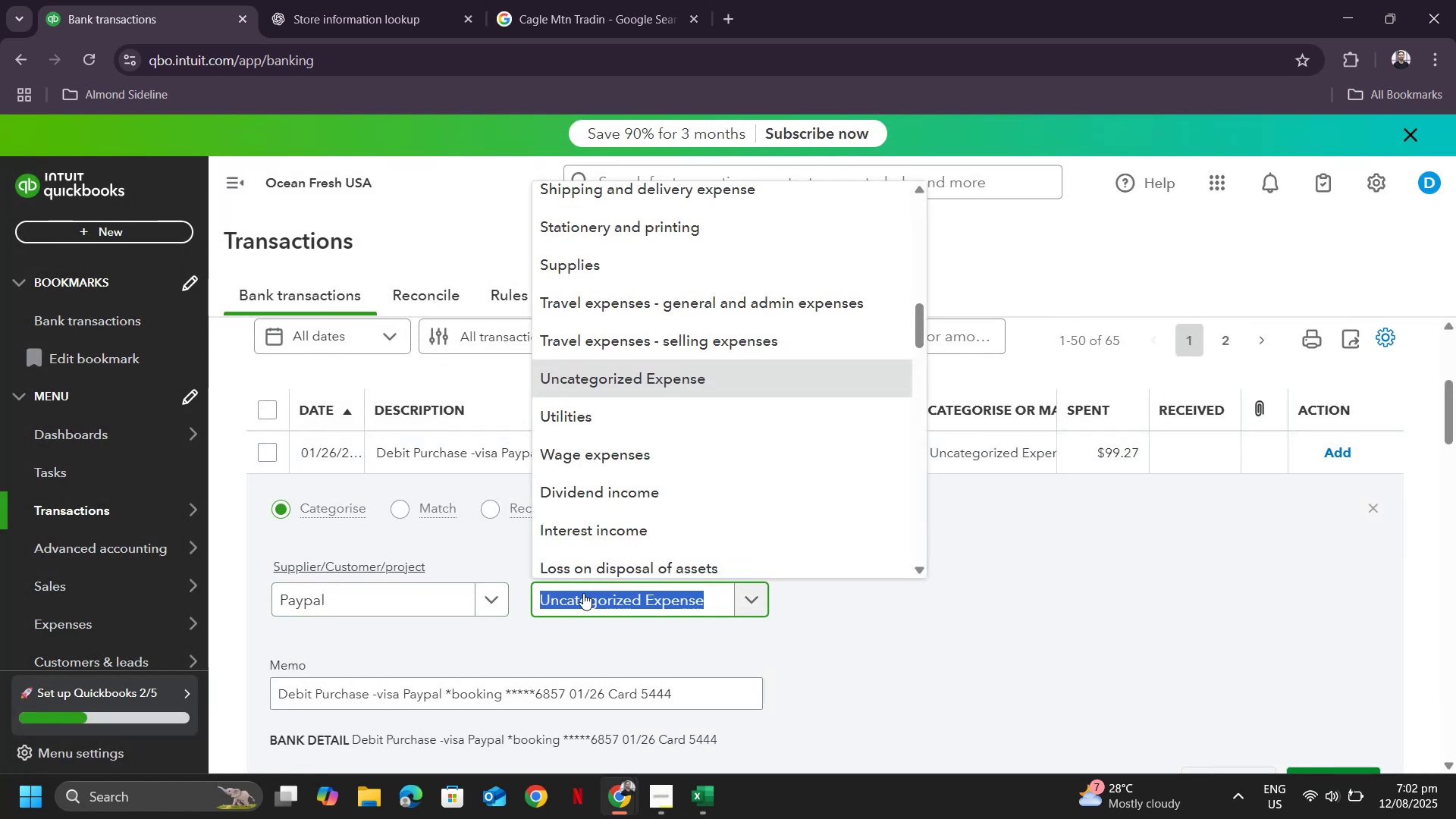 
type(purch)
 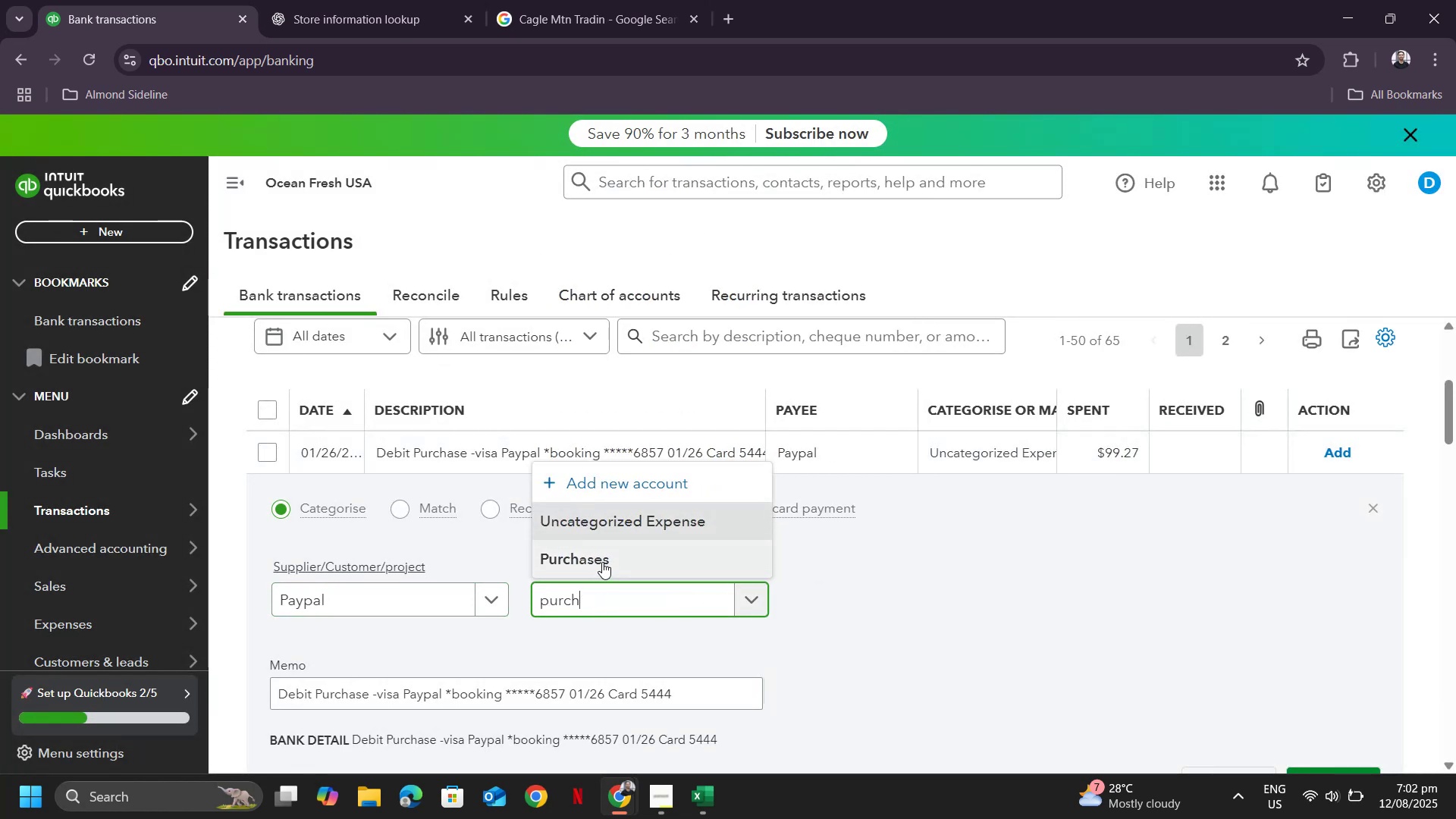 
left_click([602, 562])
 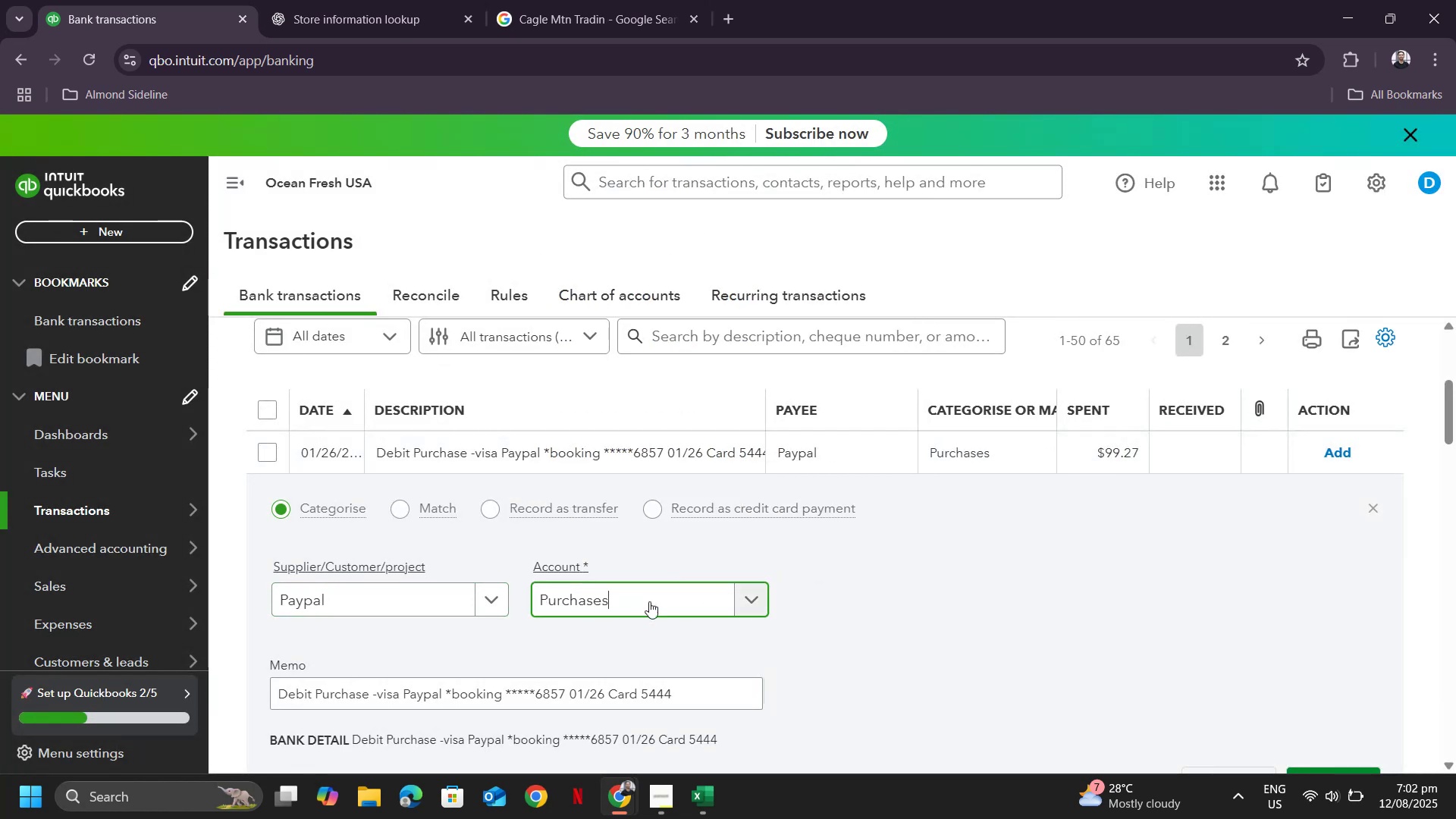 
scroll: coordinate [1139, 725], scroll_direction: down, amount: 5.0
 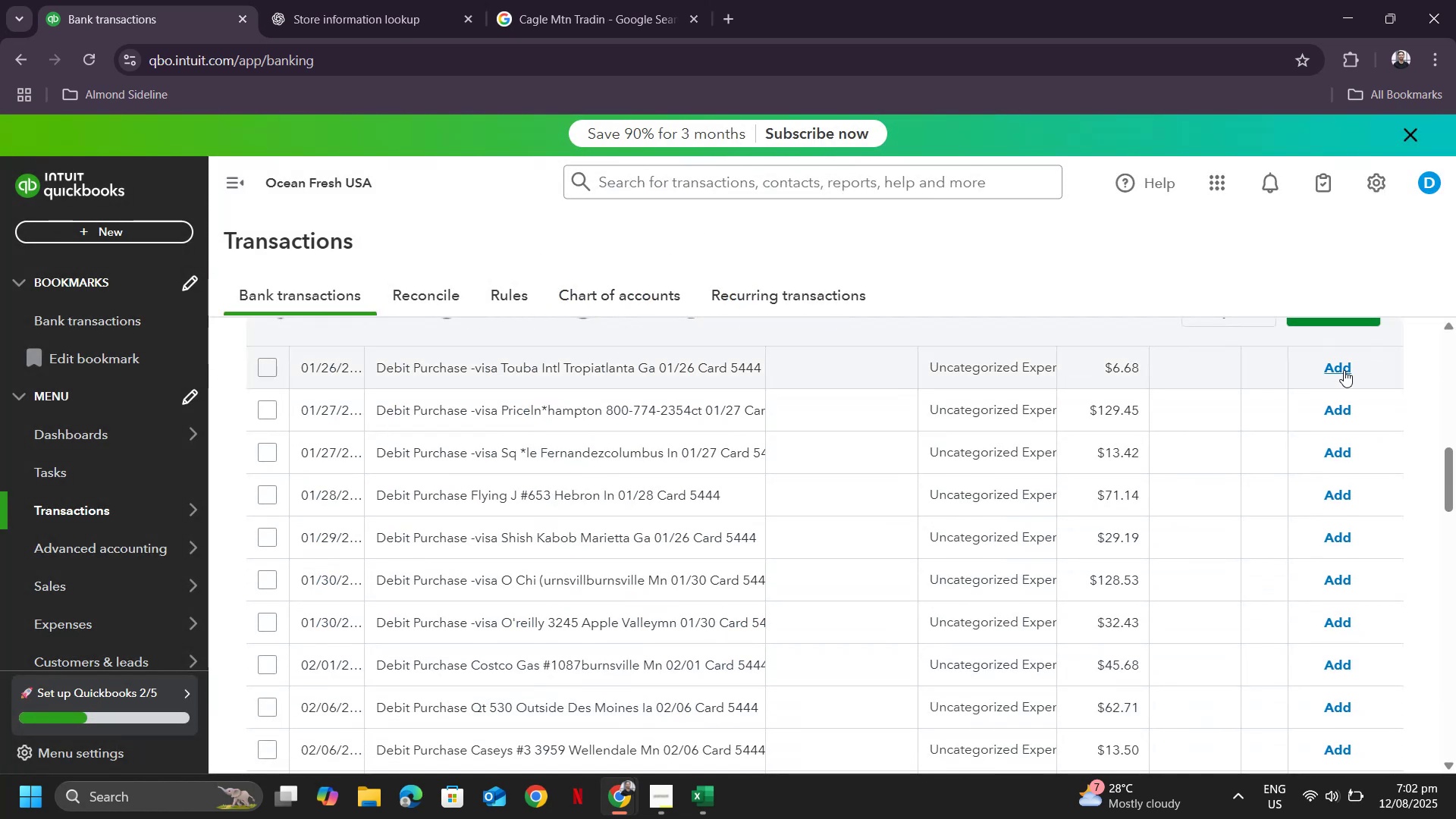 
scroll: coordinate [1362, 447], scroll_direction: up, amount: 1.0
 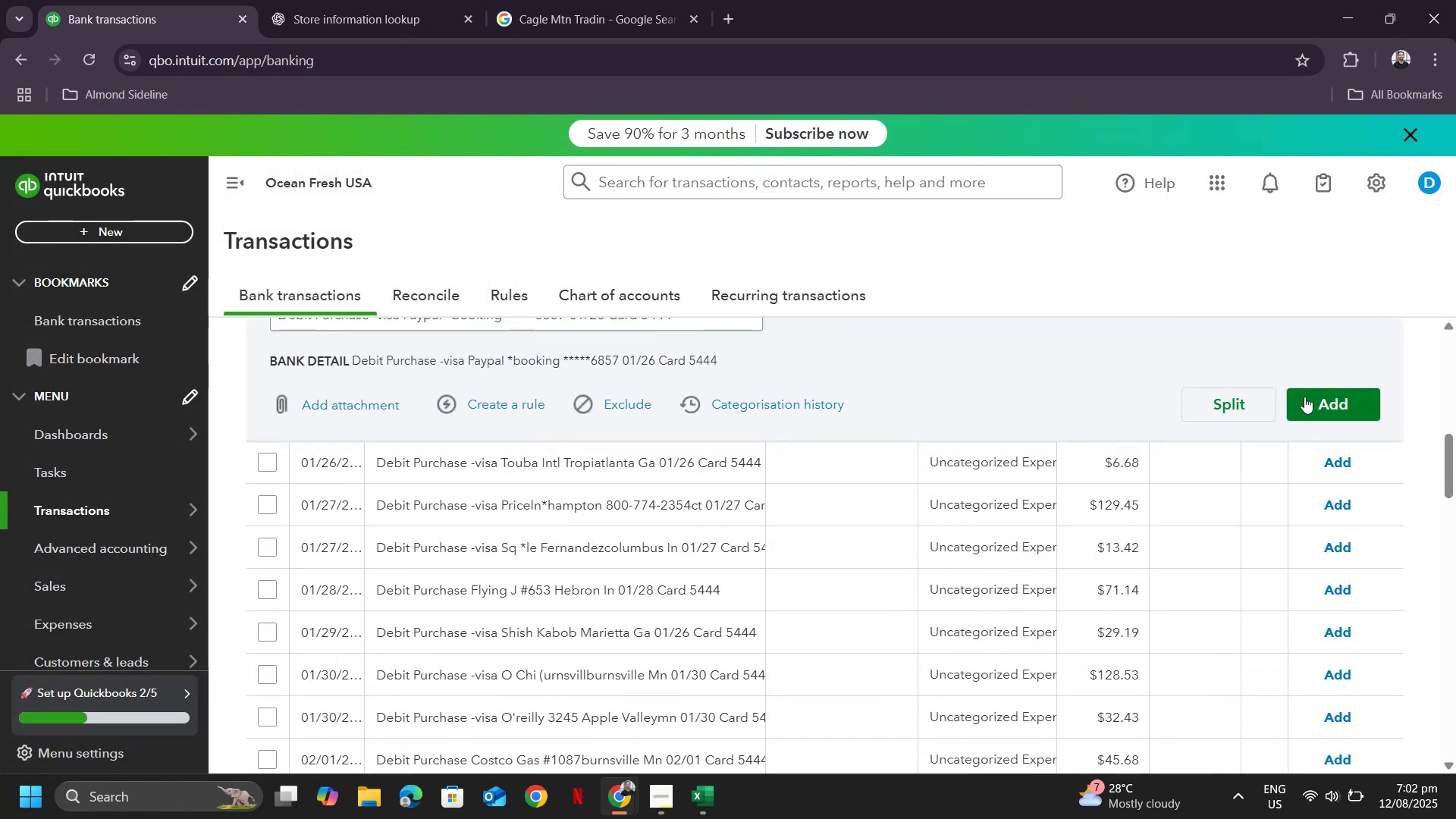 
left_click([1305, 396])
 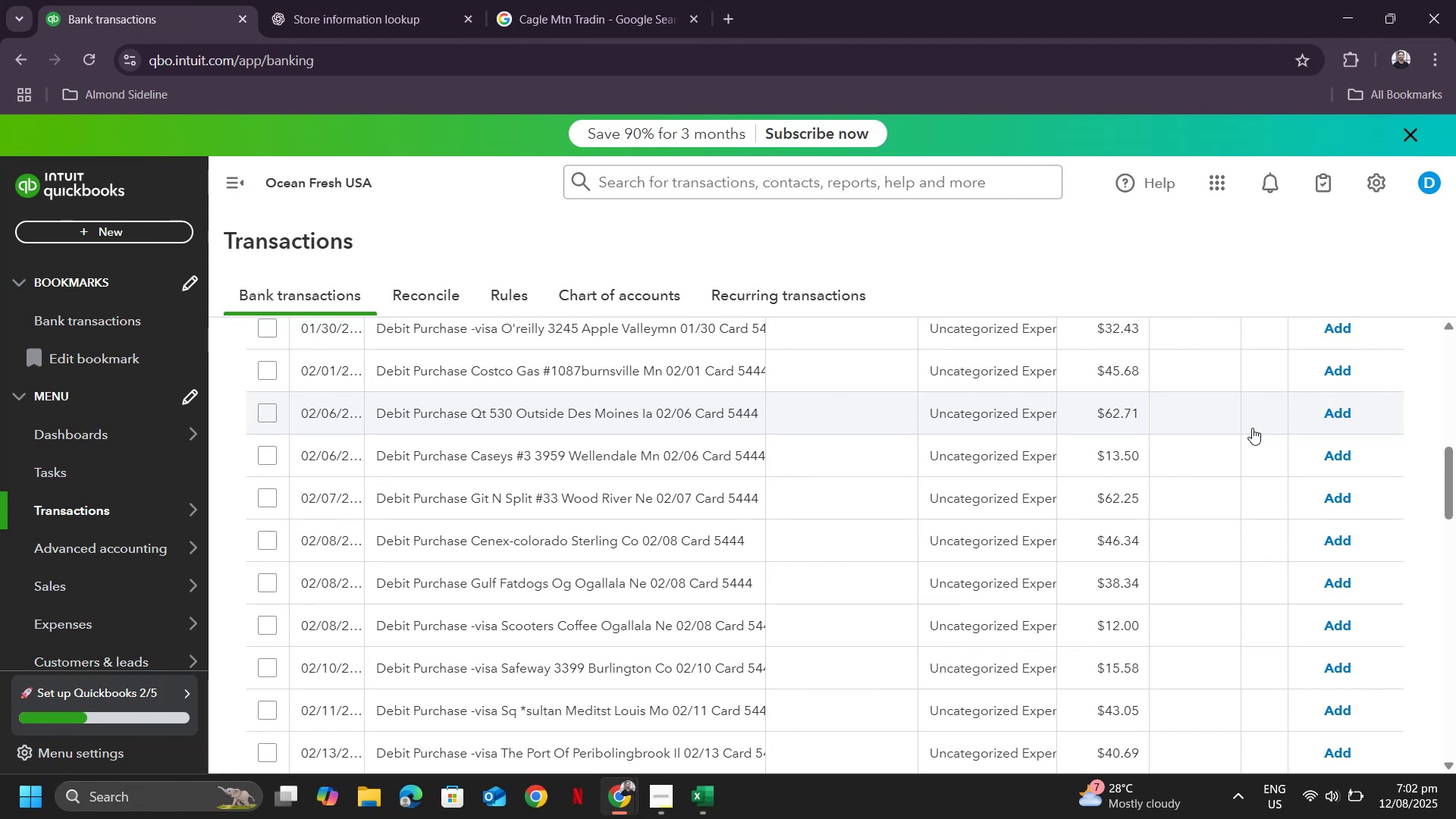 
wait(12.82)
 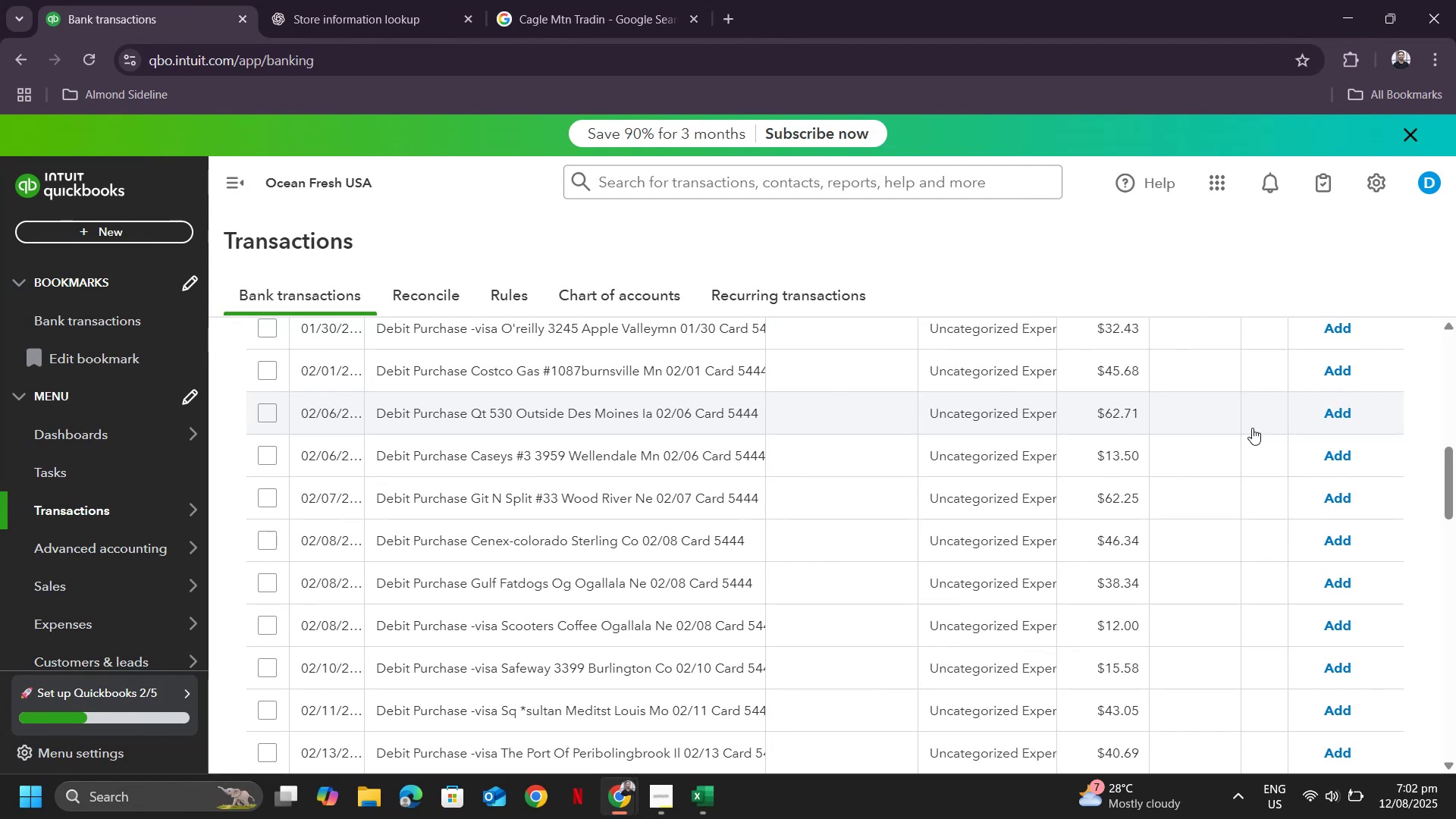 
left_click_drag(start_coordinate=[403, 692], to_coordinate=[555, 665])
 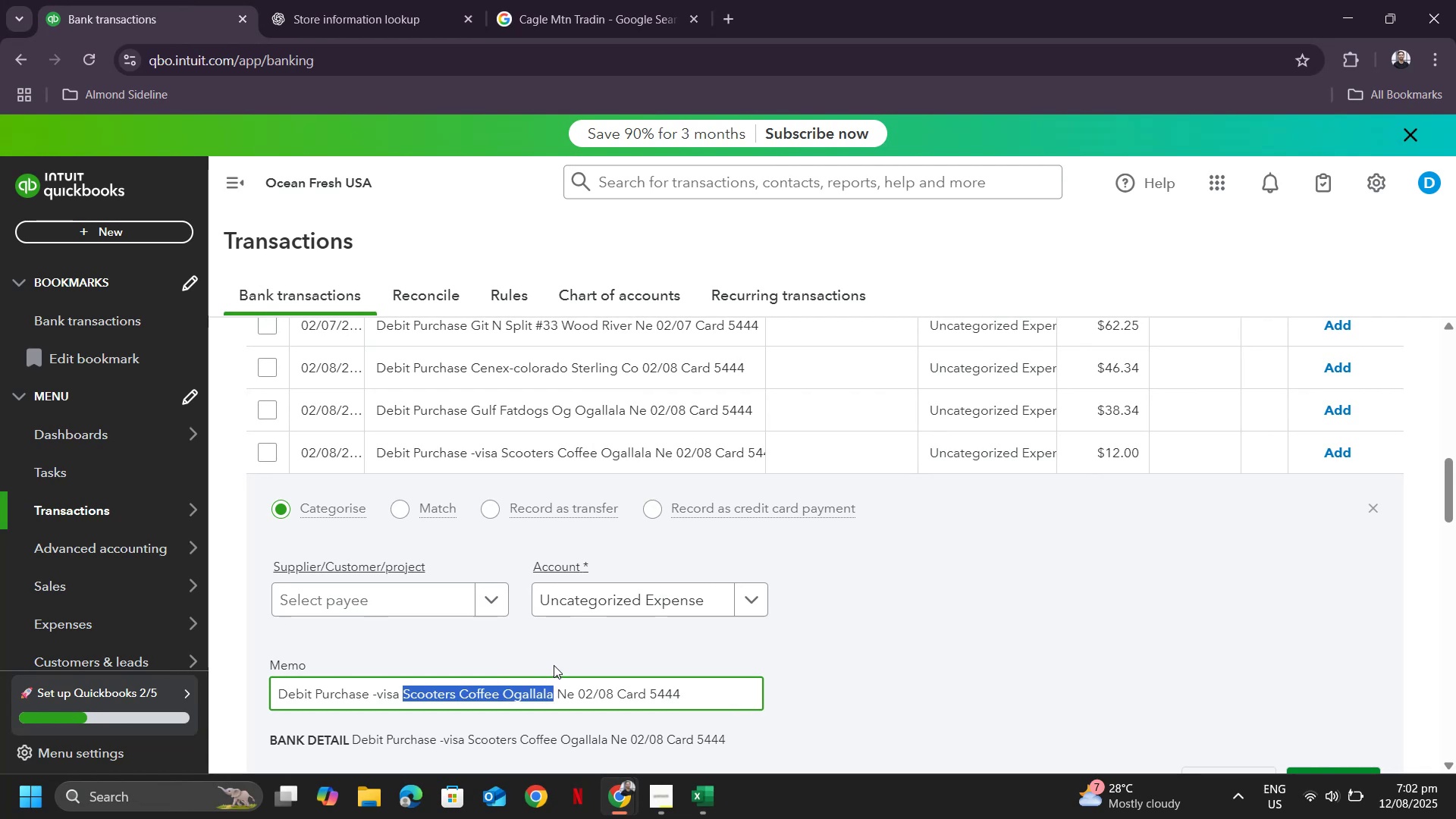 
key(Control+ControlLeft)
 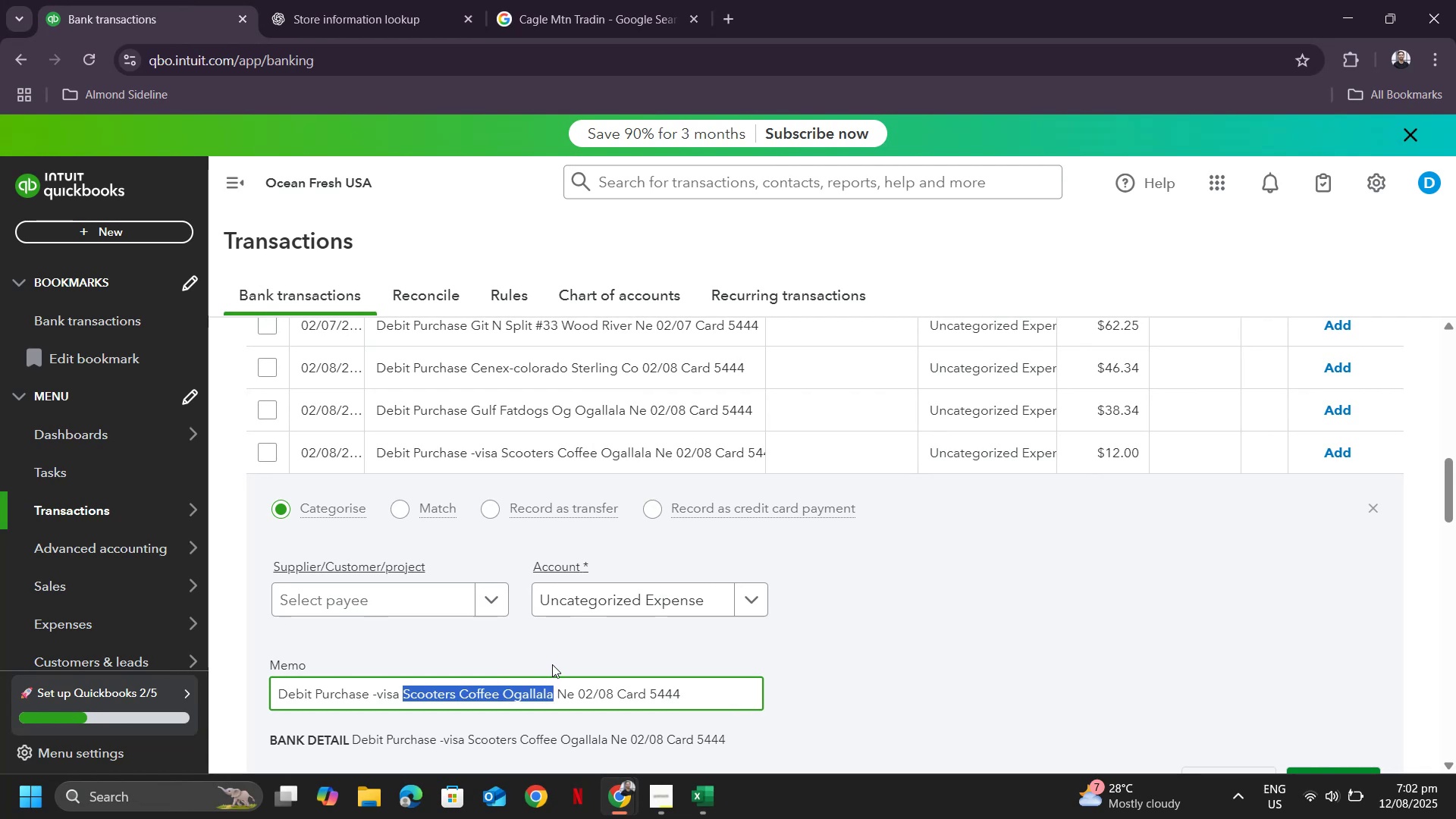 
key(Control+C)
 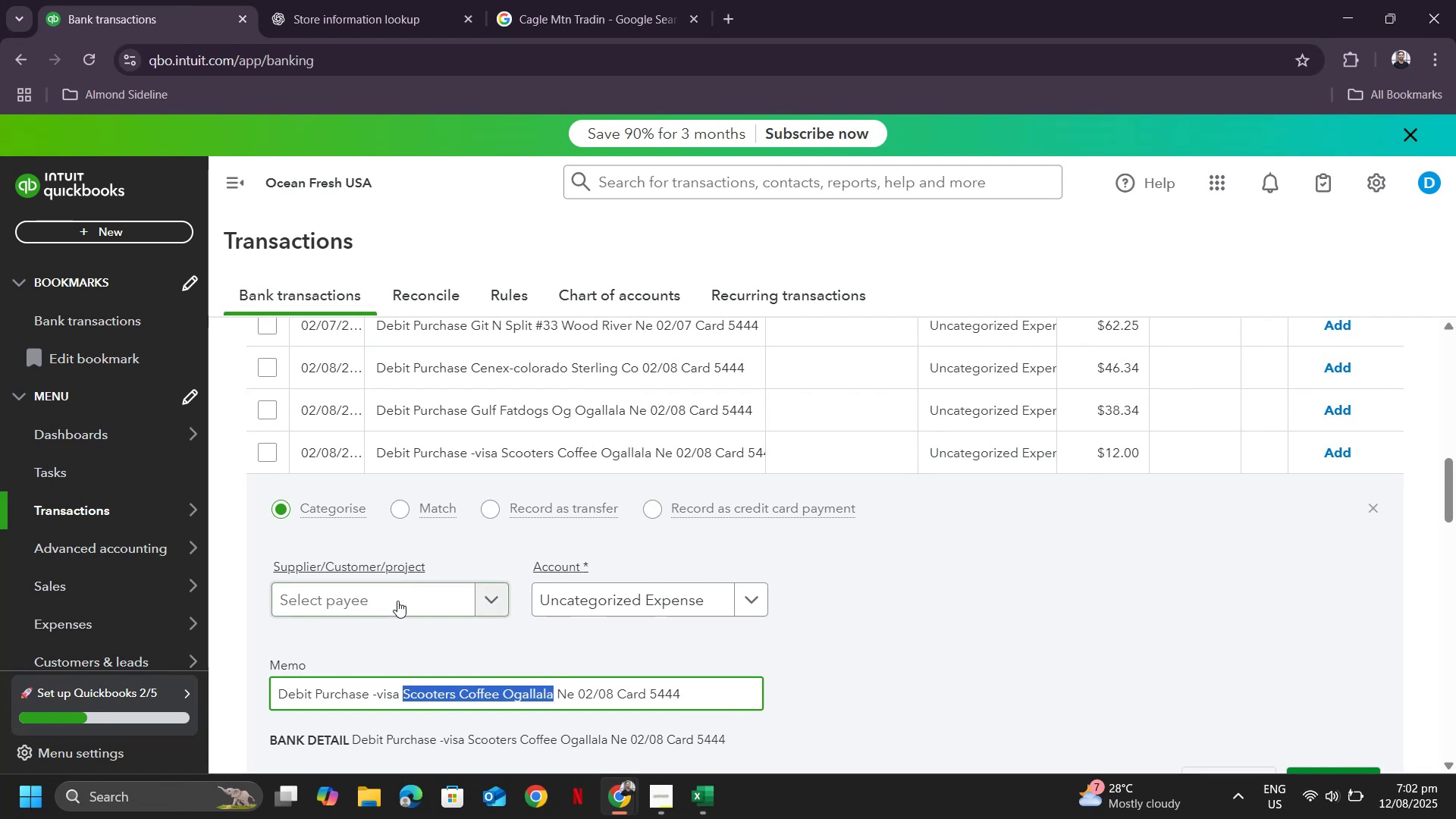 
left_click([397, 601])
 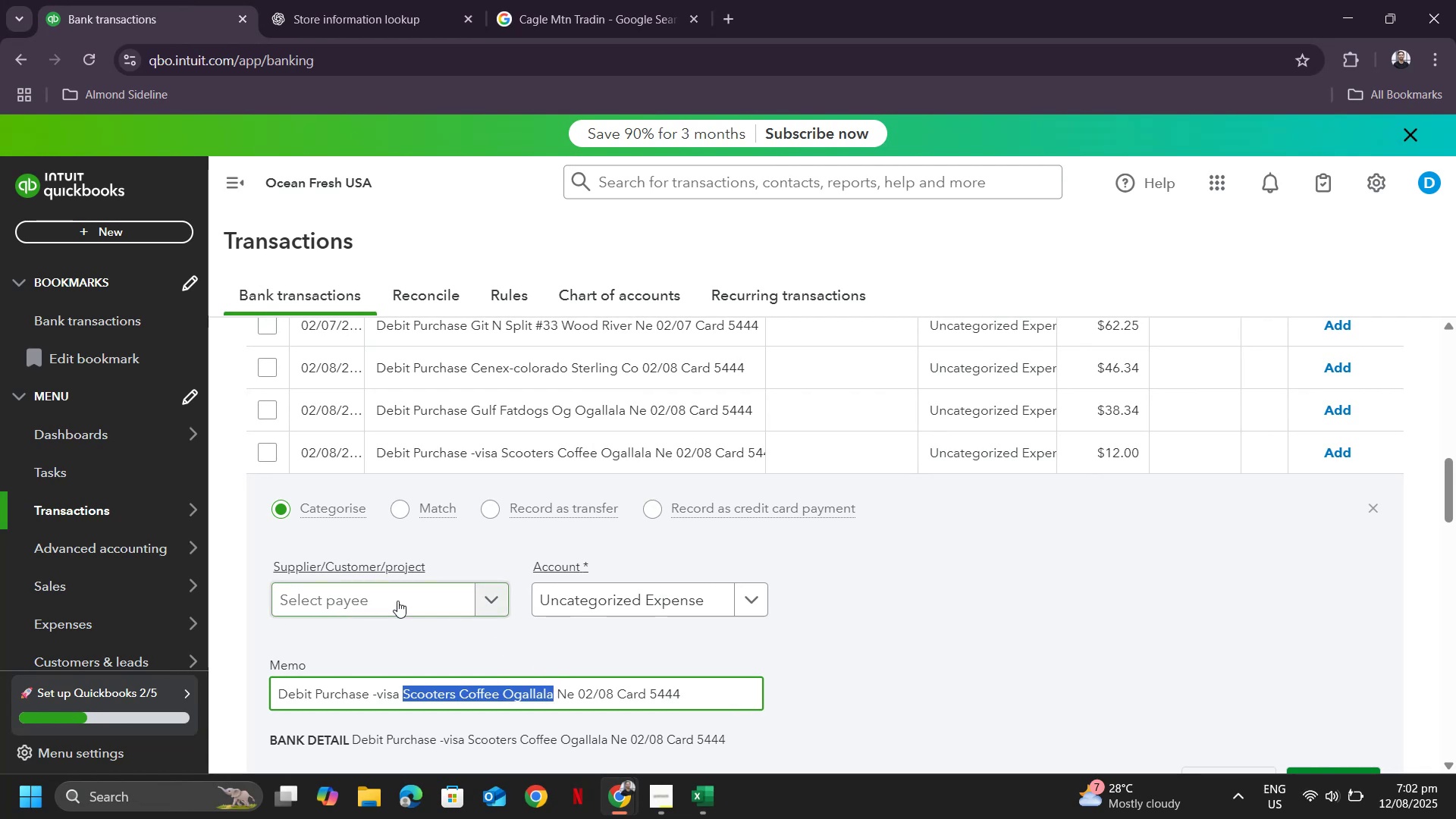 
key(Control+ControlLeft)
 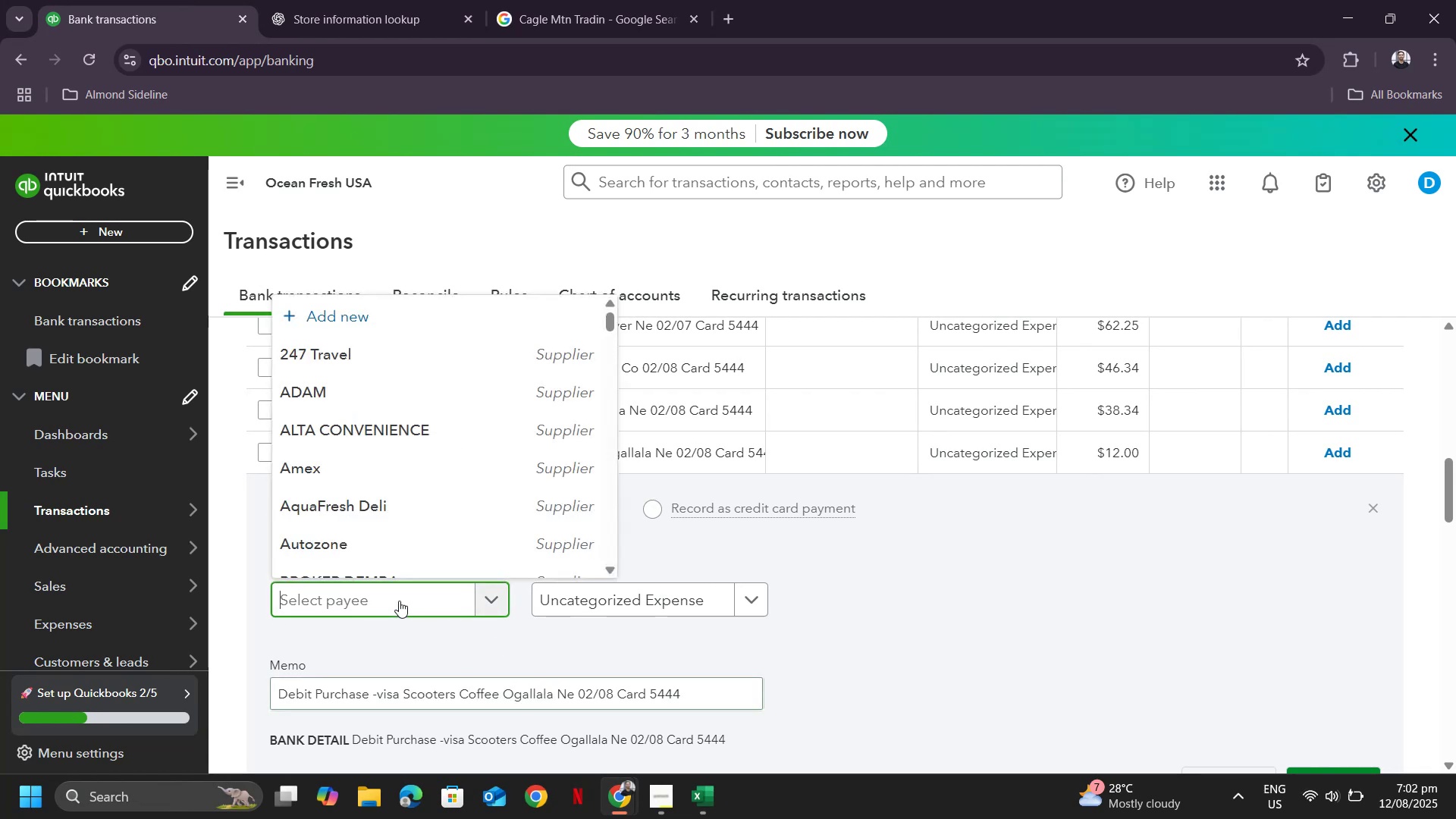 
key(Control+V)
 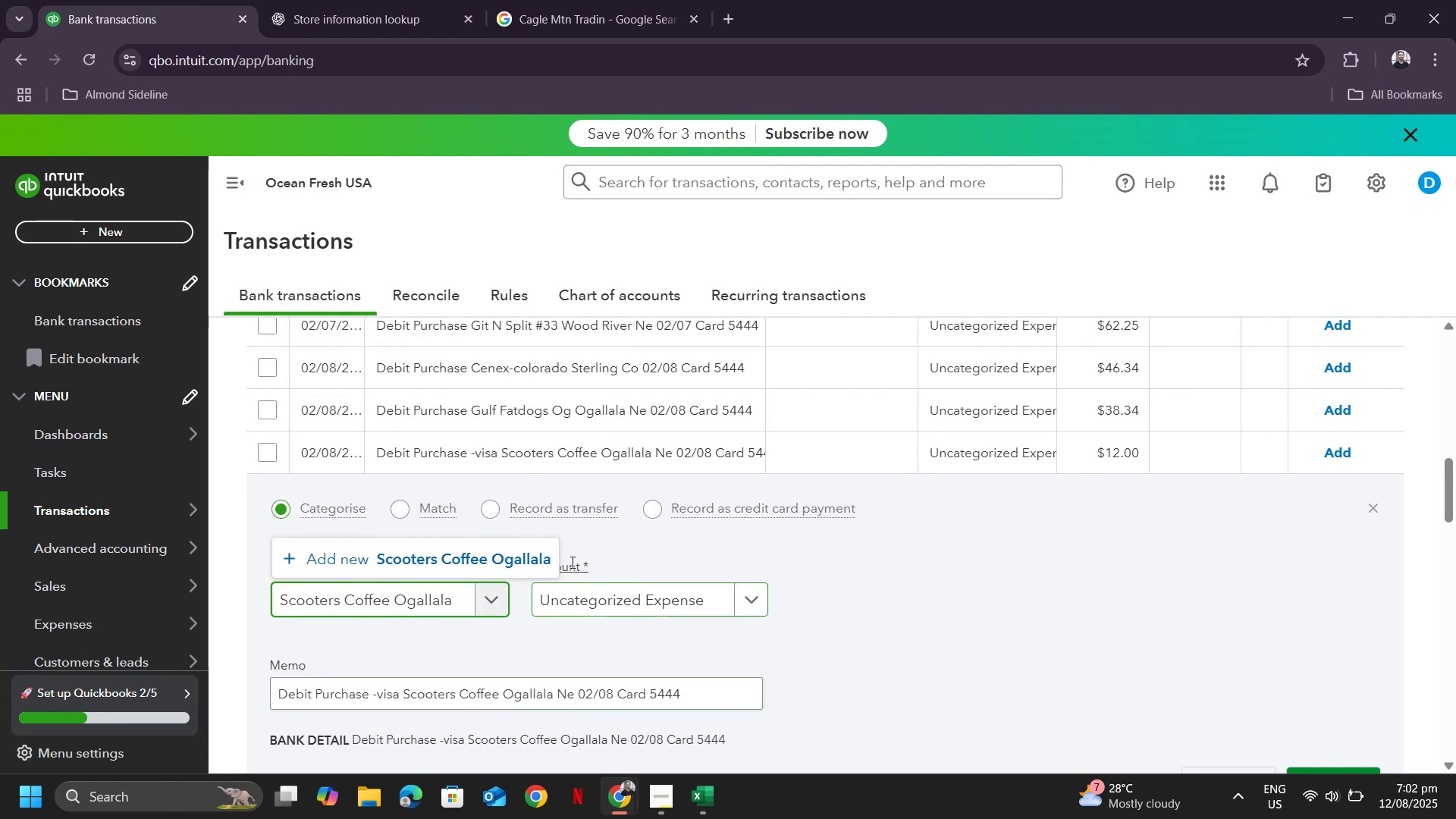 
left_click([486, 552])
 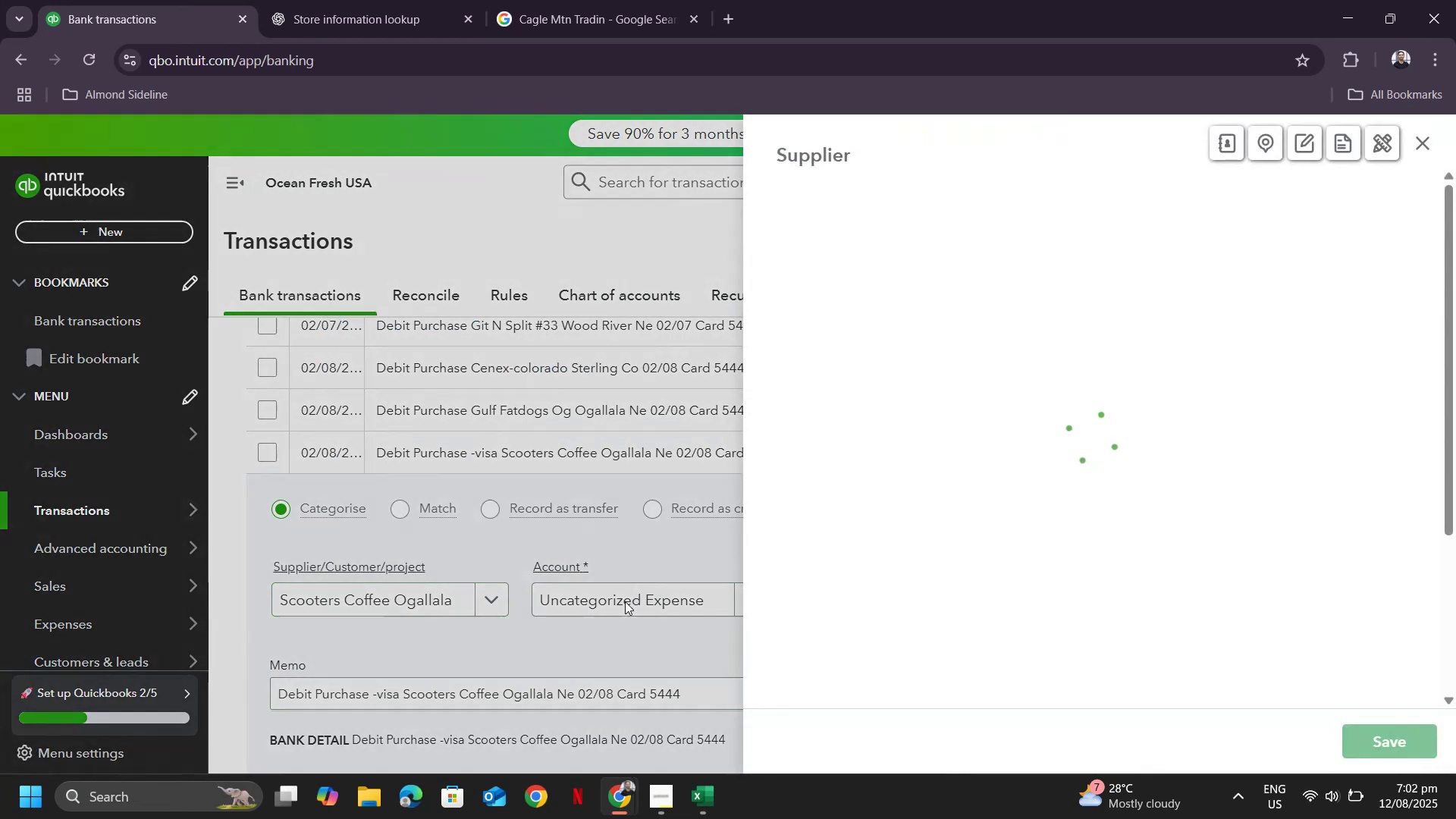 
left_click([625, 601])
 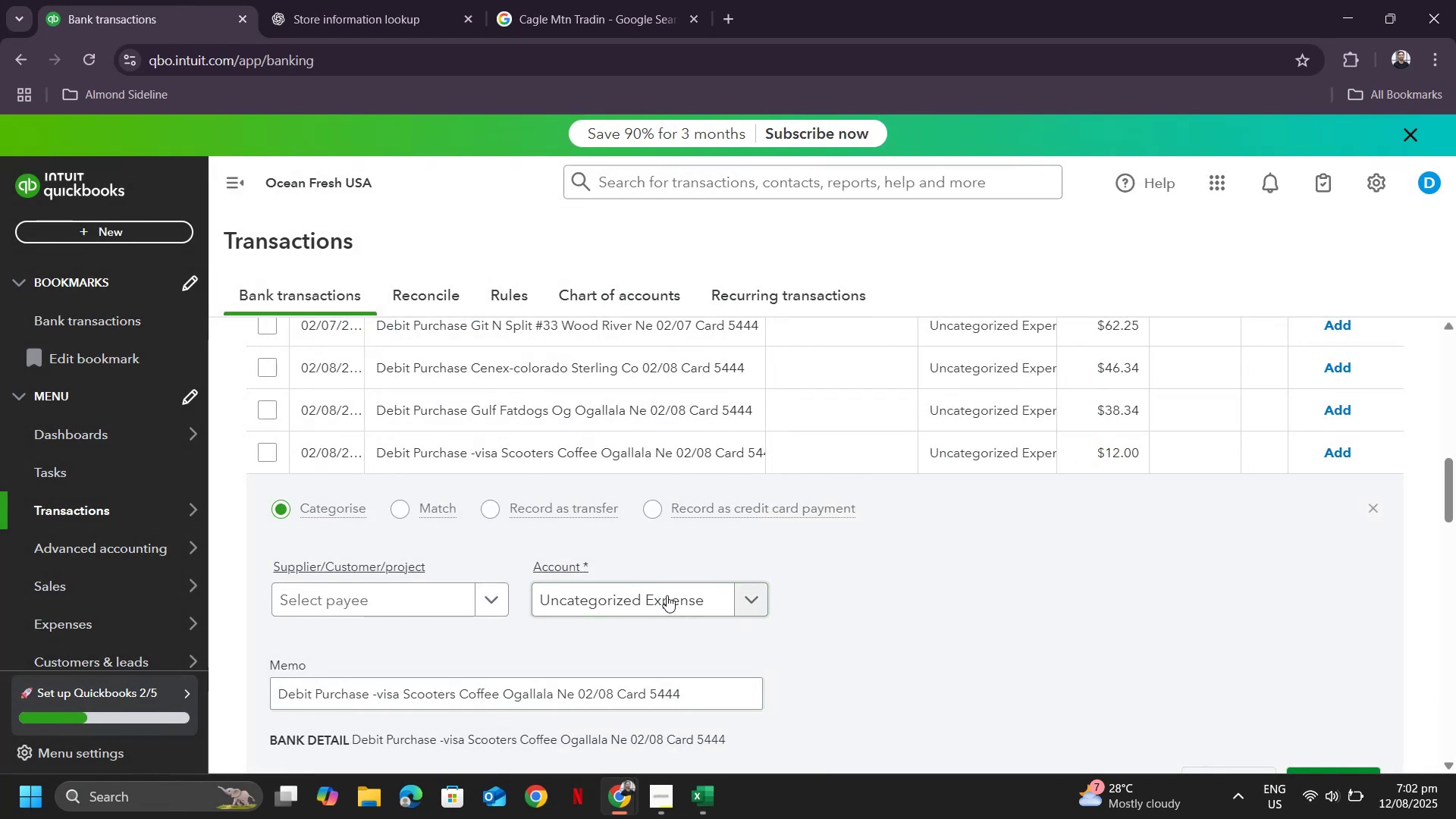 
left_click([658, 603])
 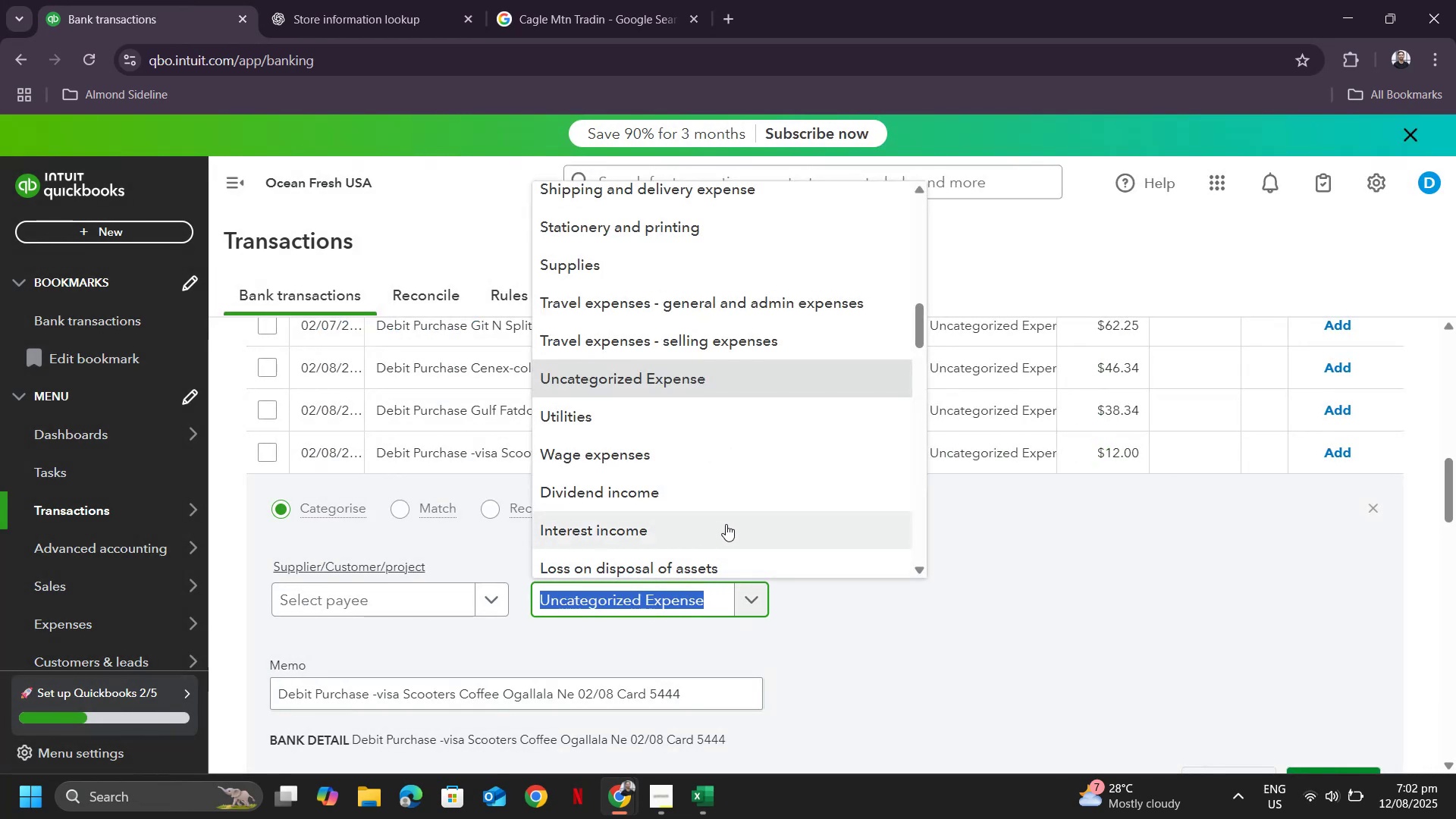 
type(meal)
 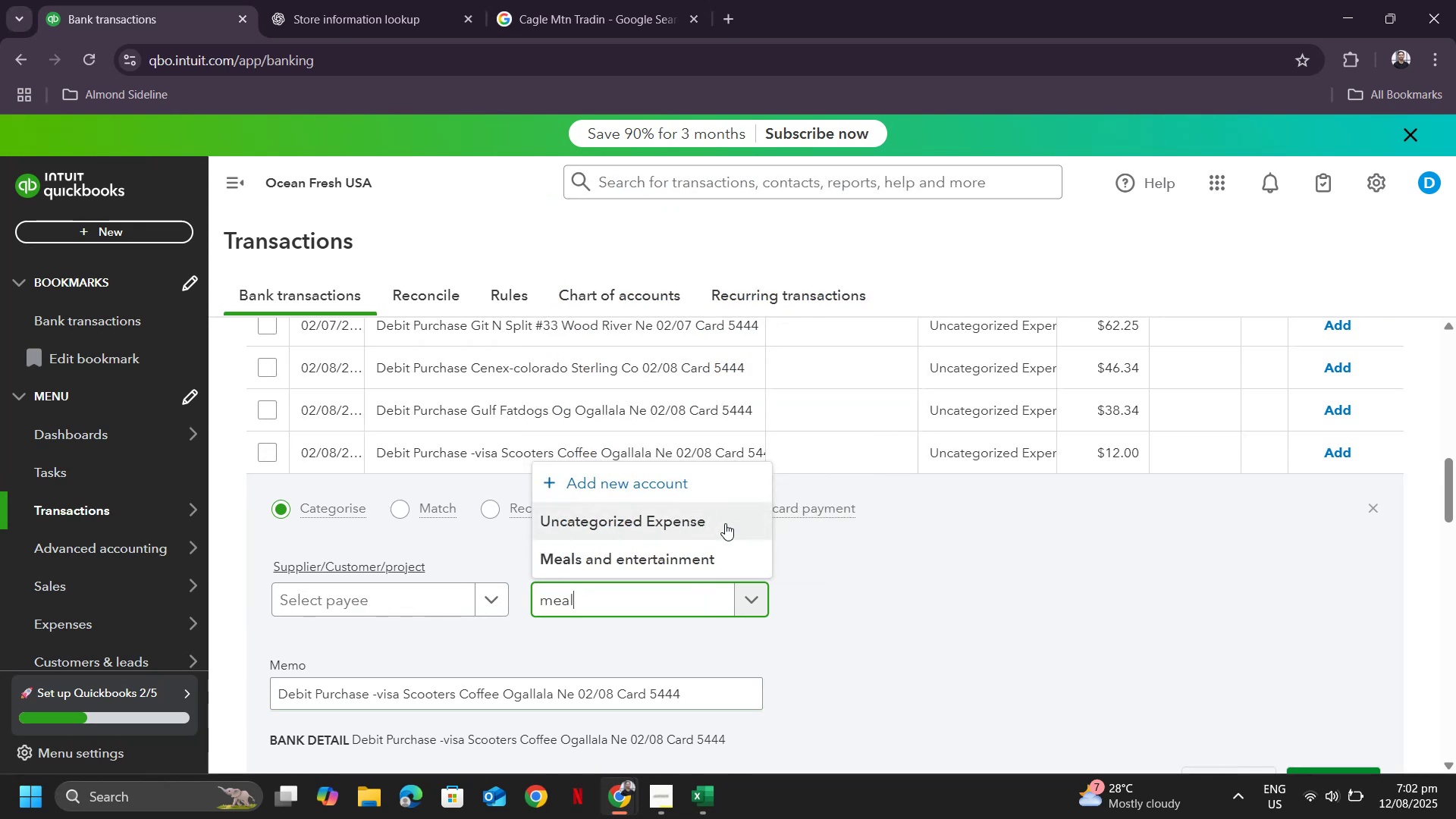 
left_click([688, 558])
 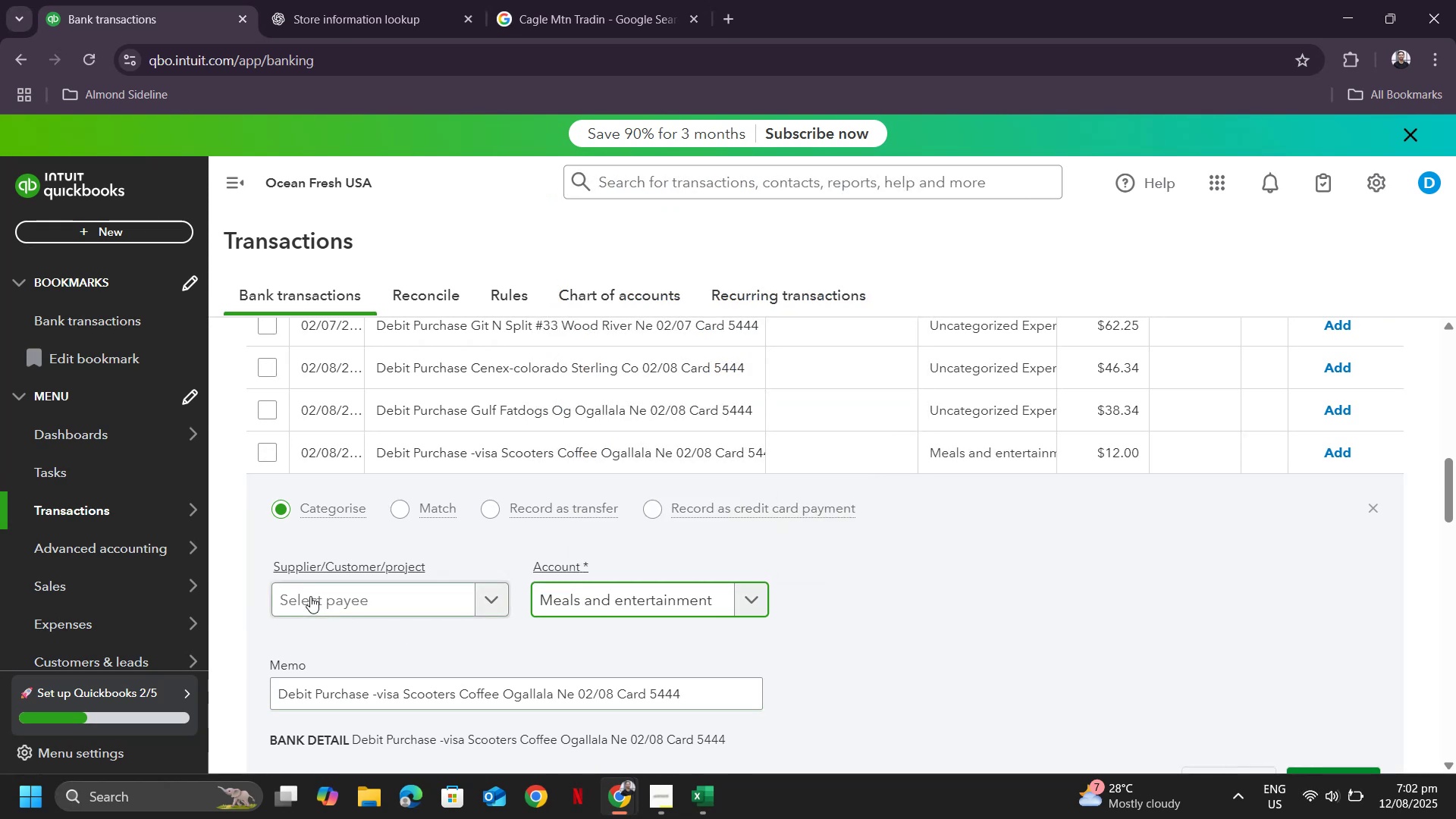 
left_click([310, 596])
 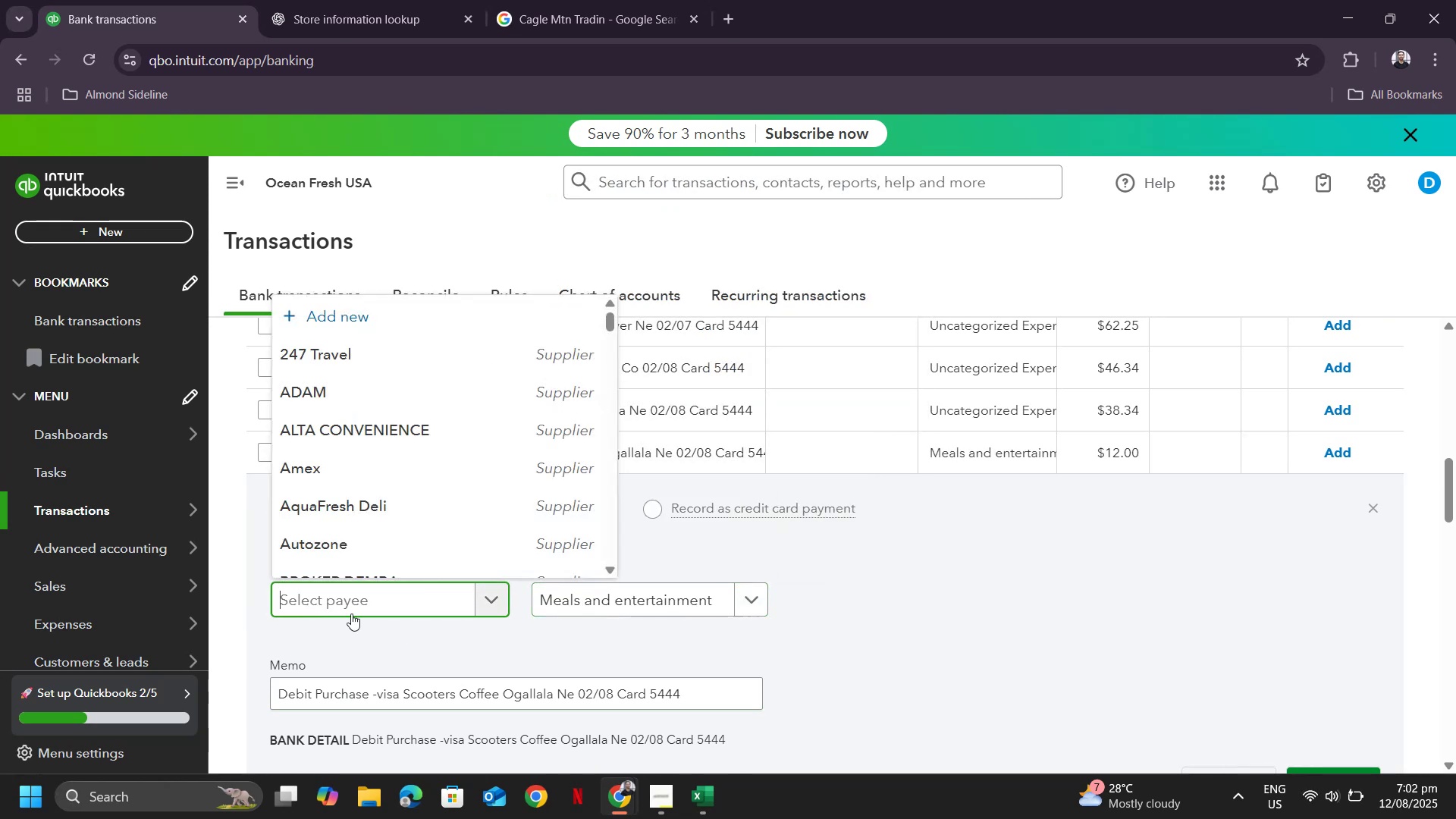 
key(Control+ControlLeft)
 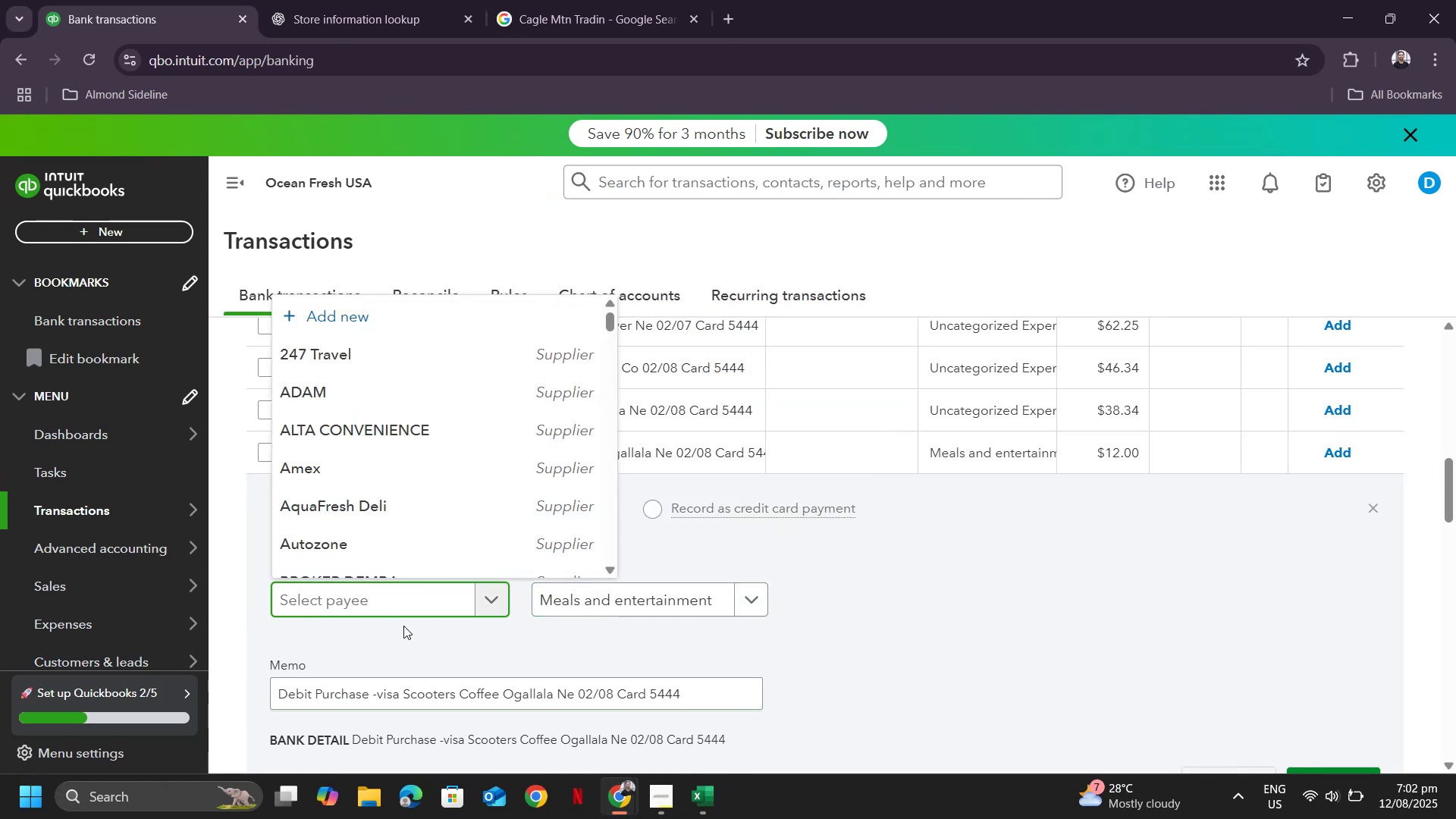 
key(Control+V)
 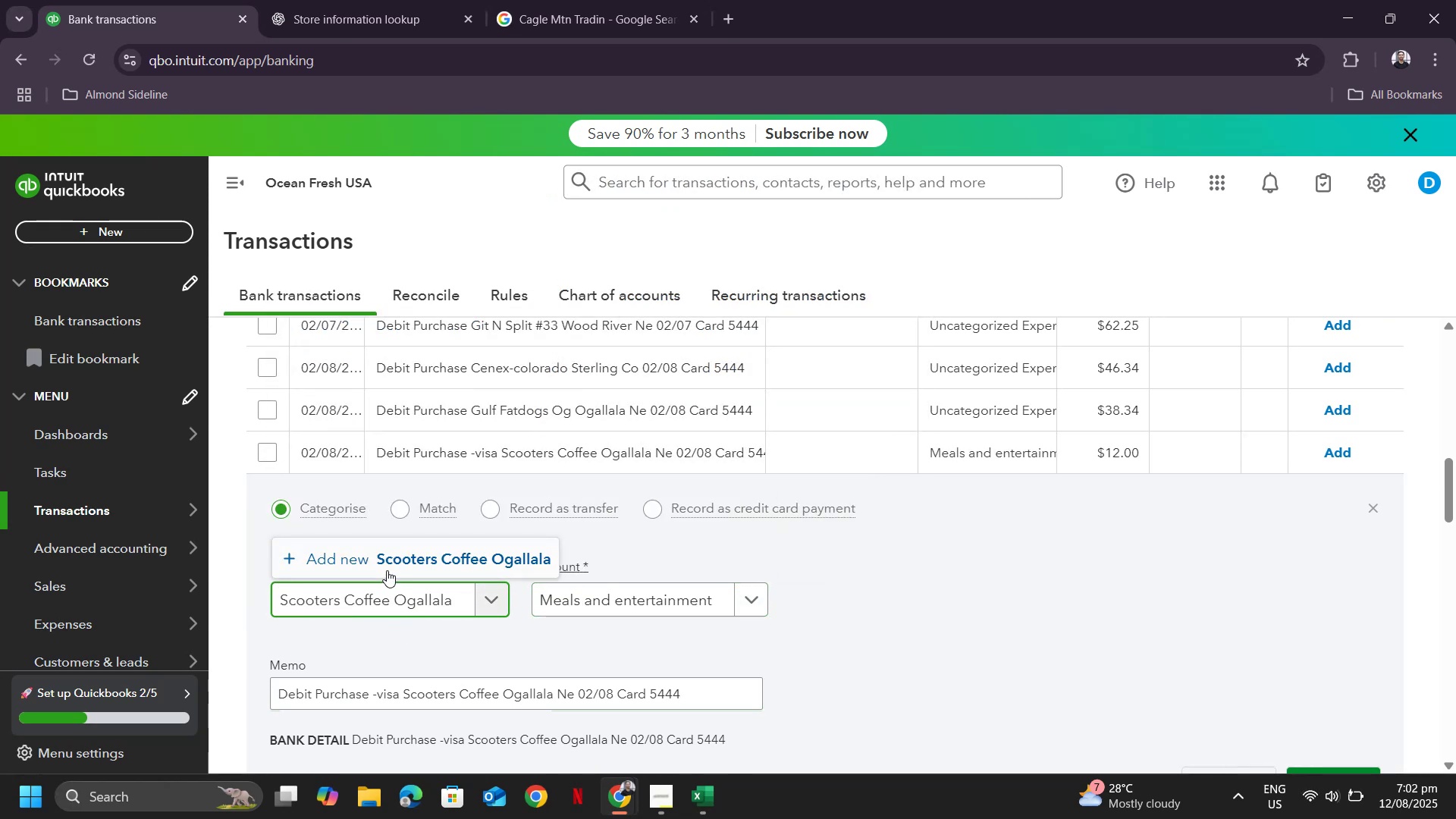 
left_click([397, 552])
 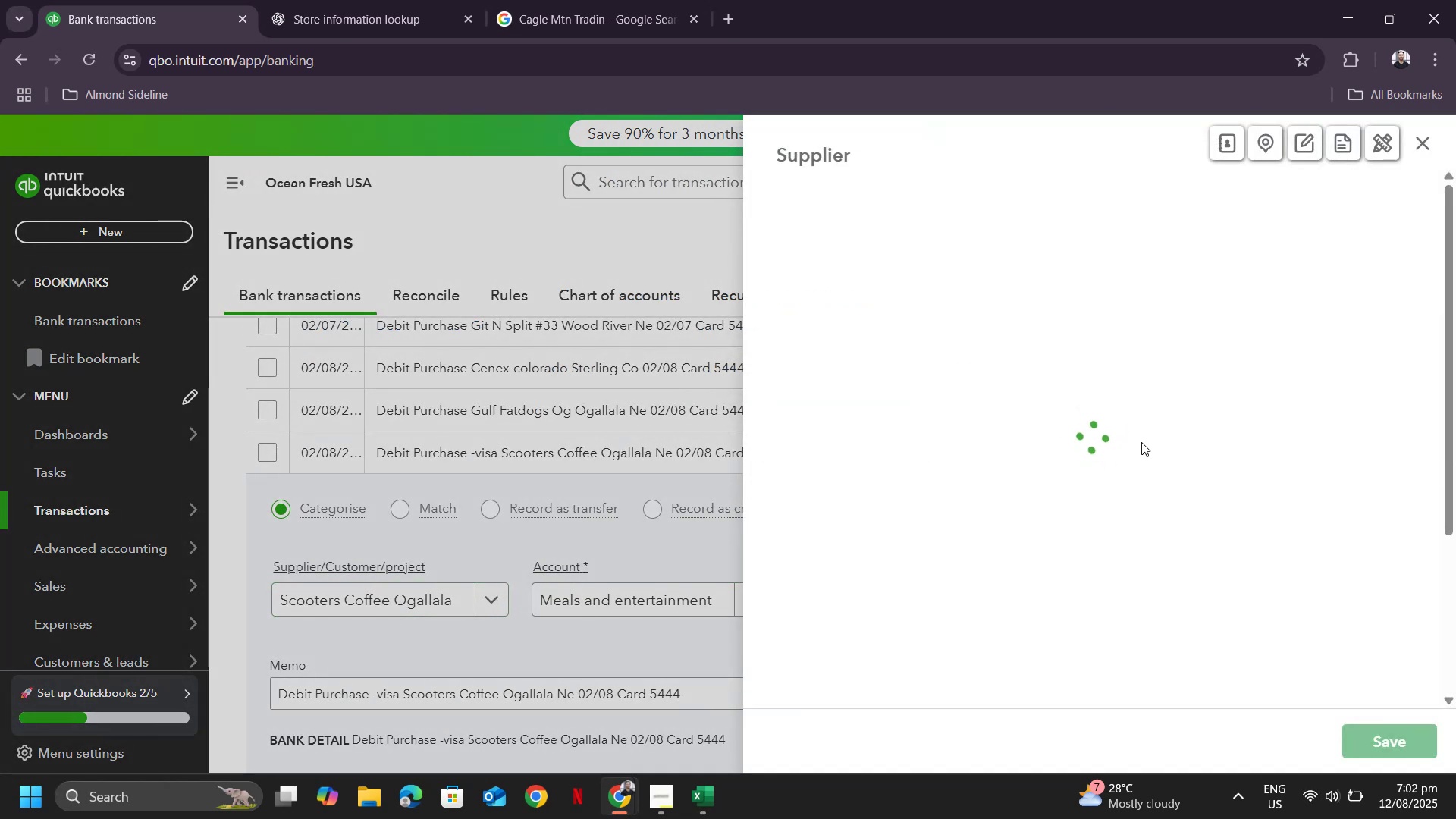 
scroll: coordinate [1108, 572], scroll_direction: down, amount: 26.0
 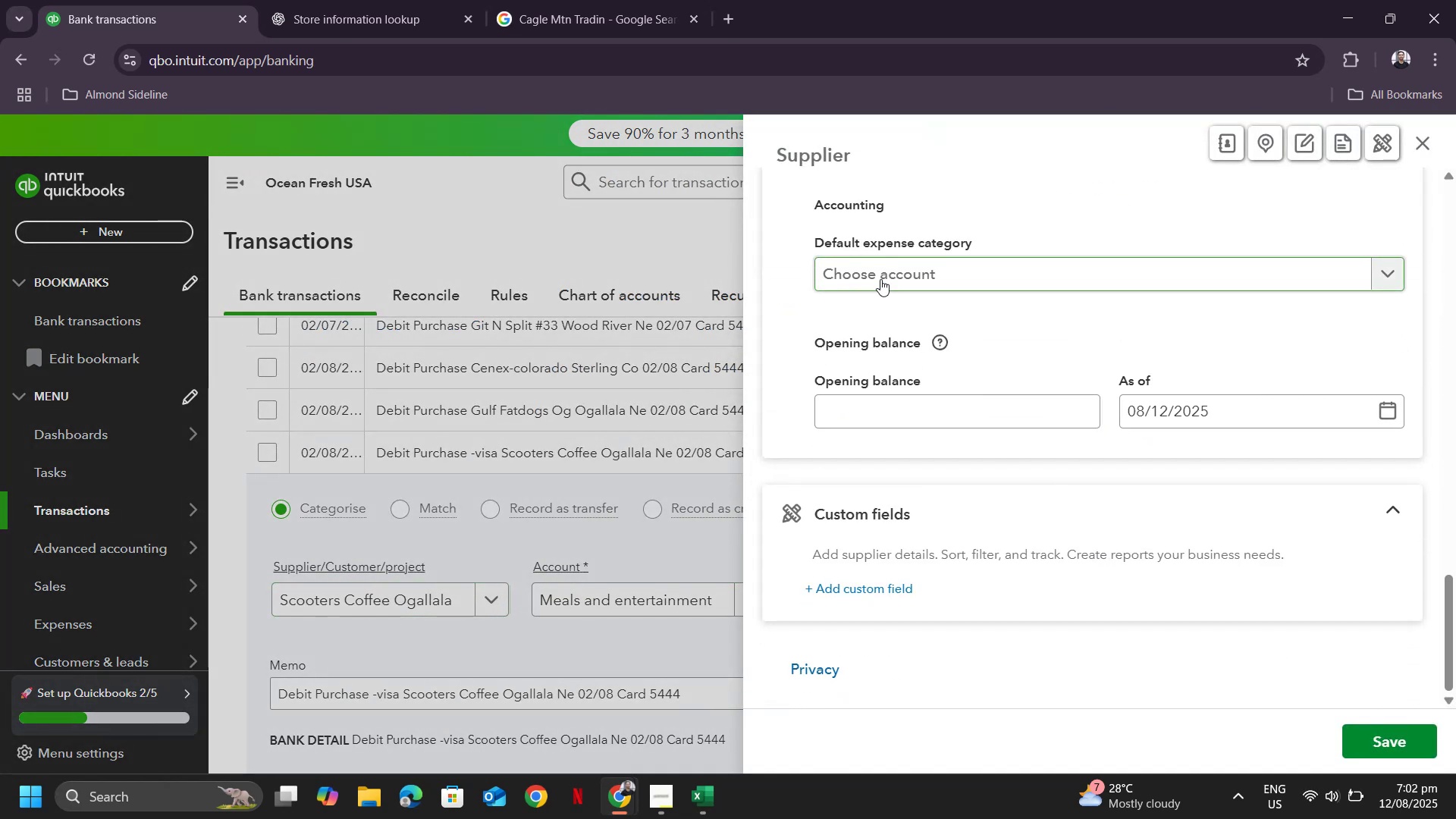 
left_click([883, 281])
 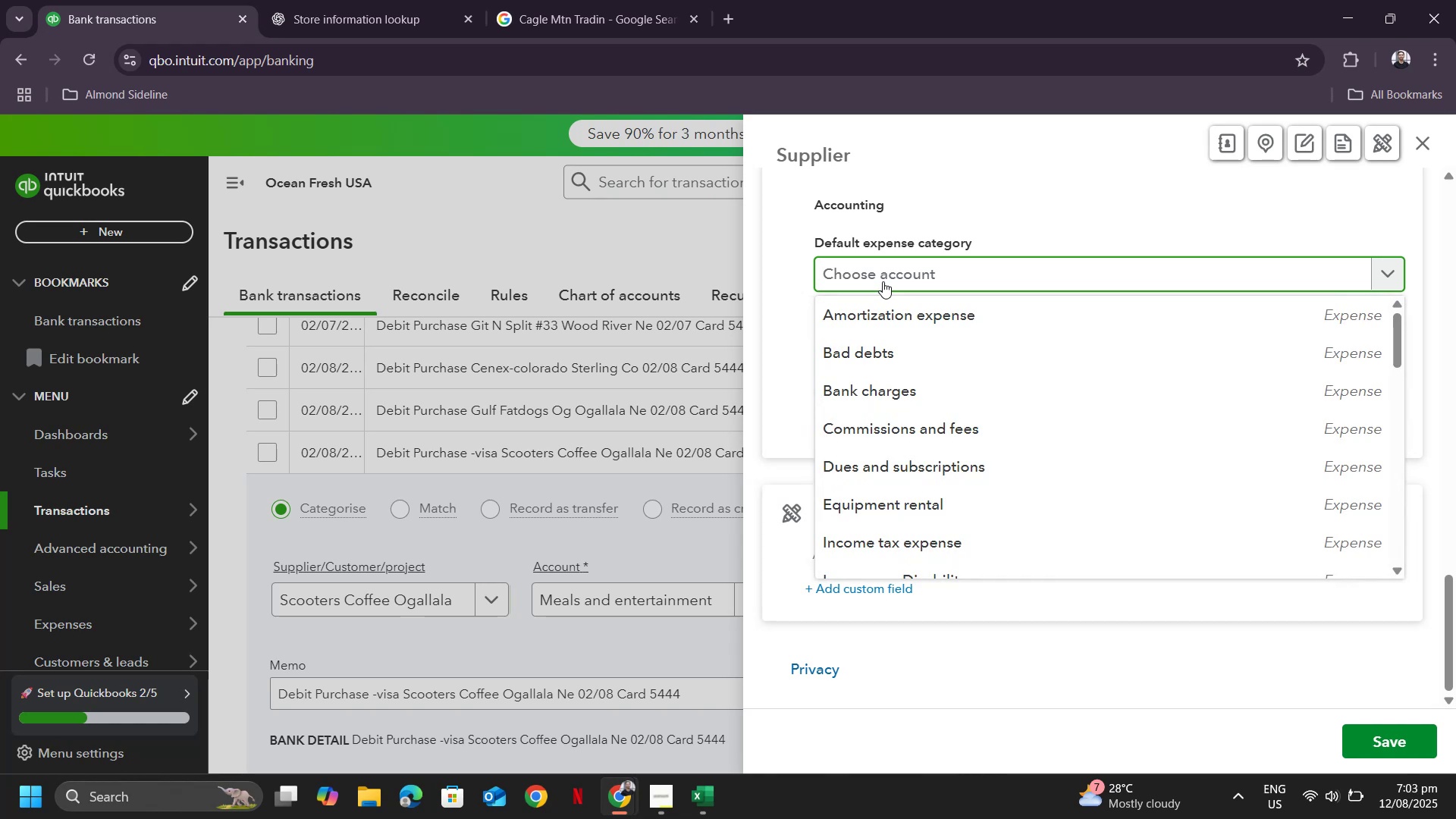 
type(meals)
 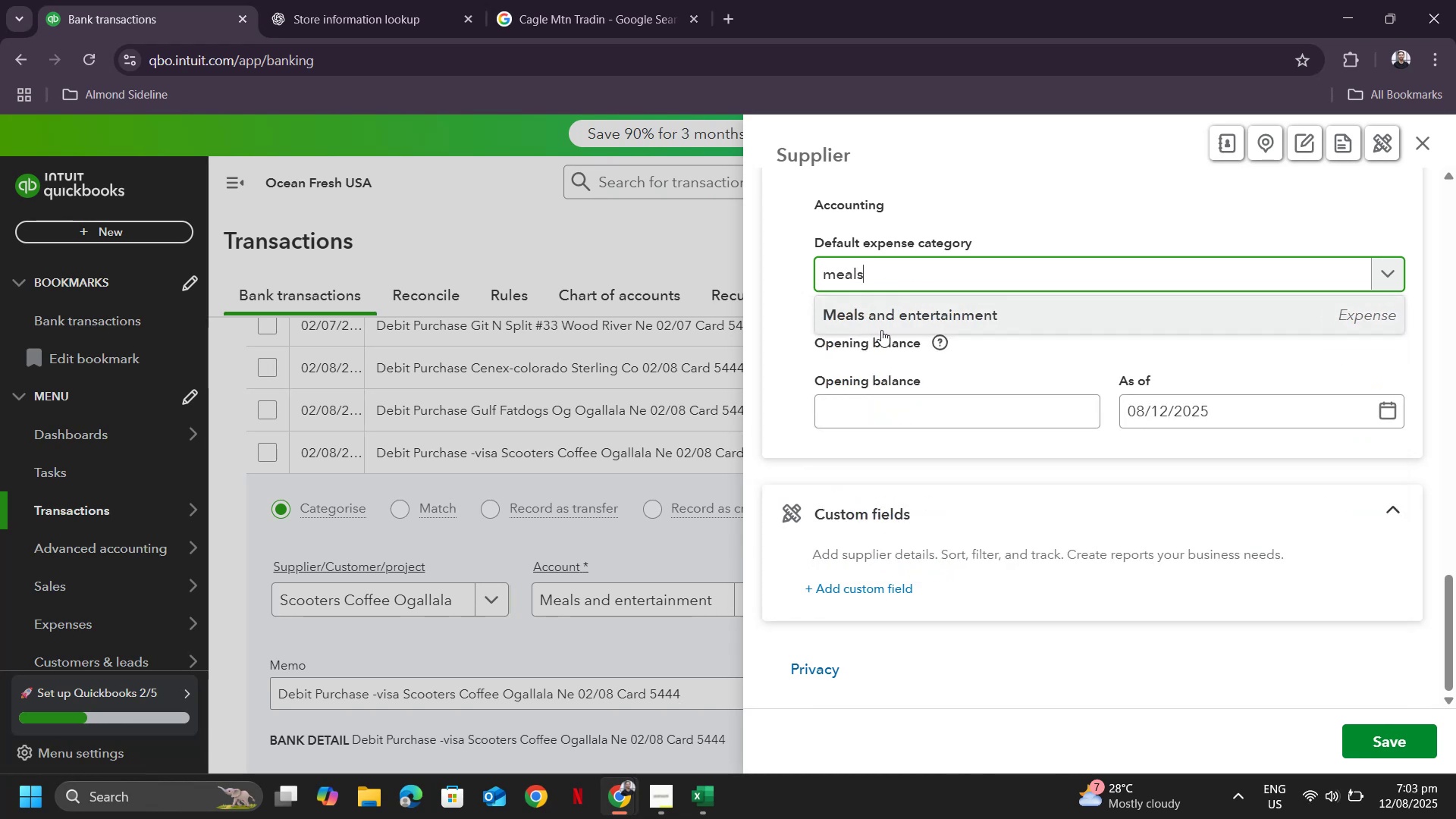 
left_click([884, 318])
 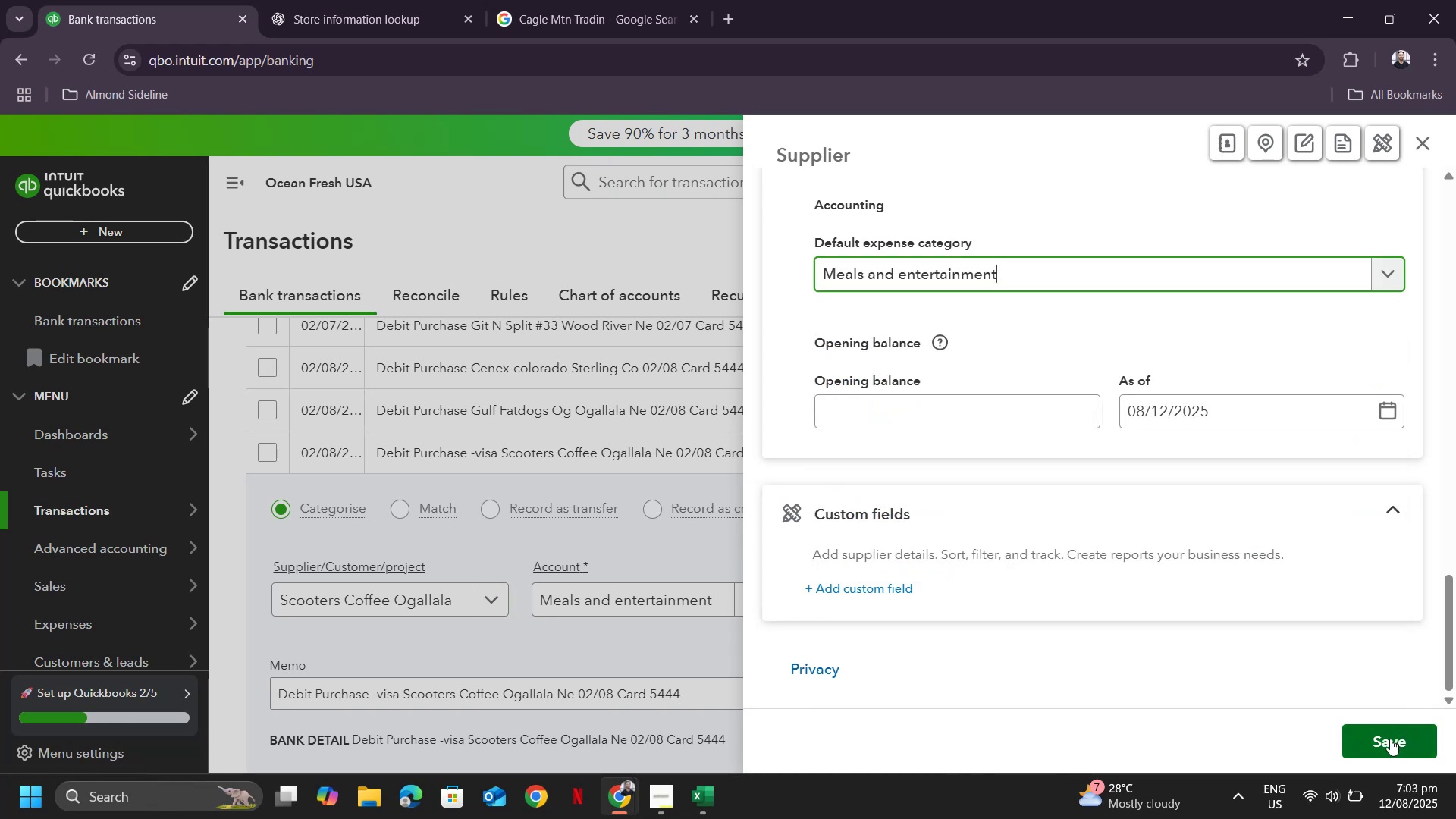 
left_click([1388, 740])
 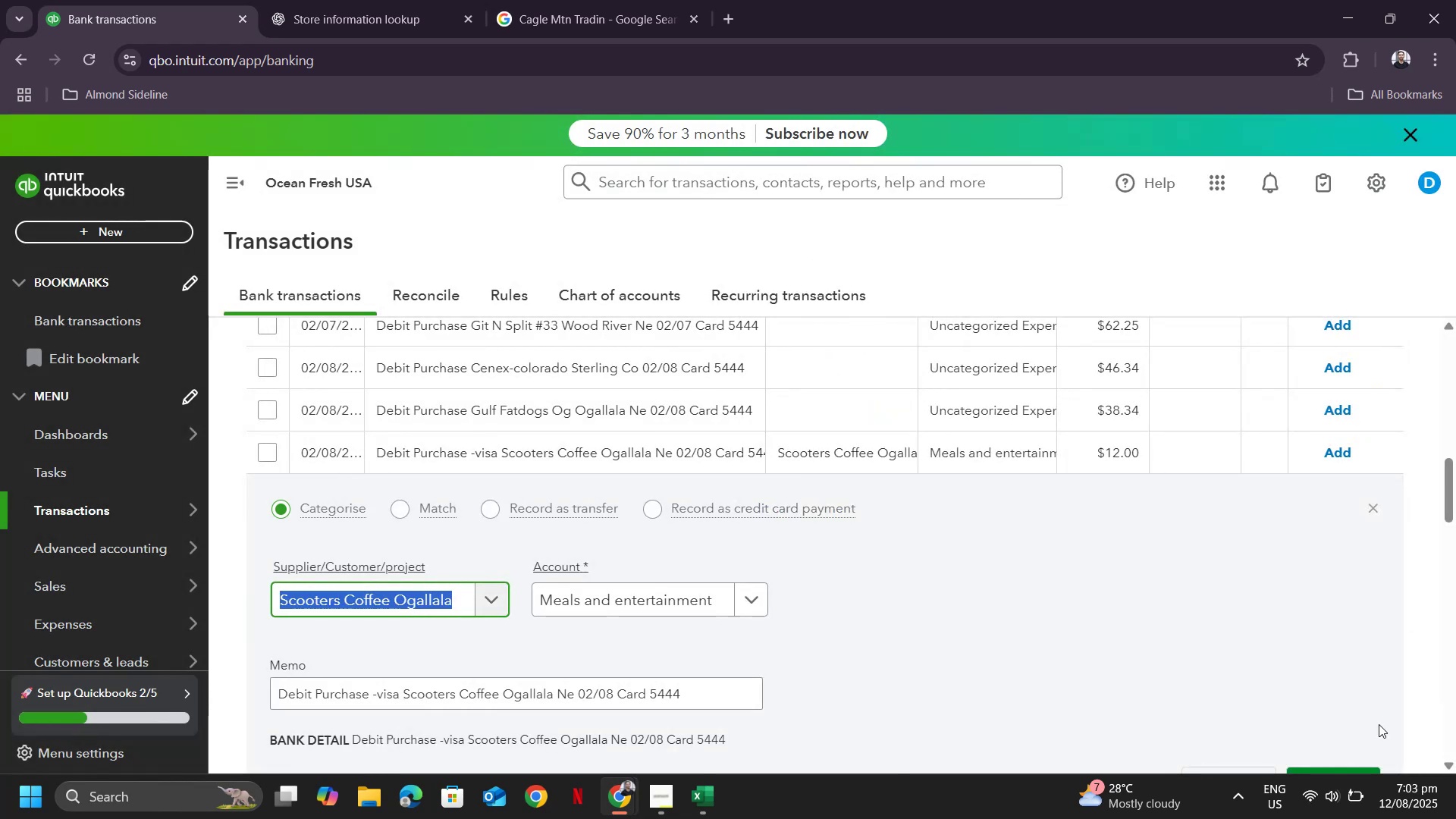 
scroll: coordinate [813, 561], scroll_direction: down, amount: 1.0
 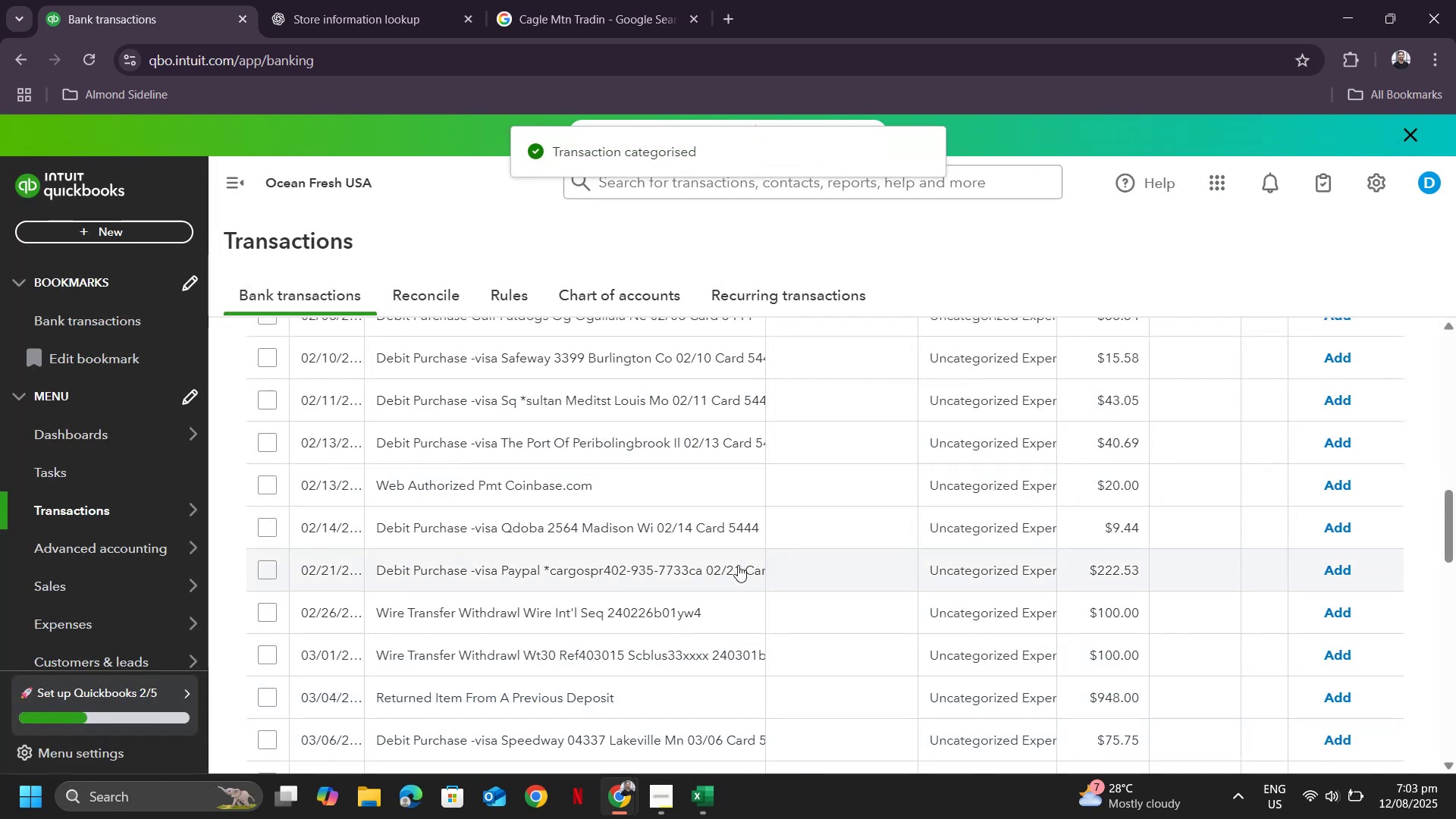 
wait(10.12)
 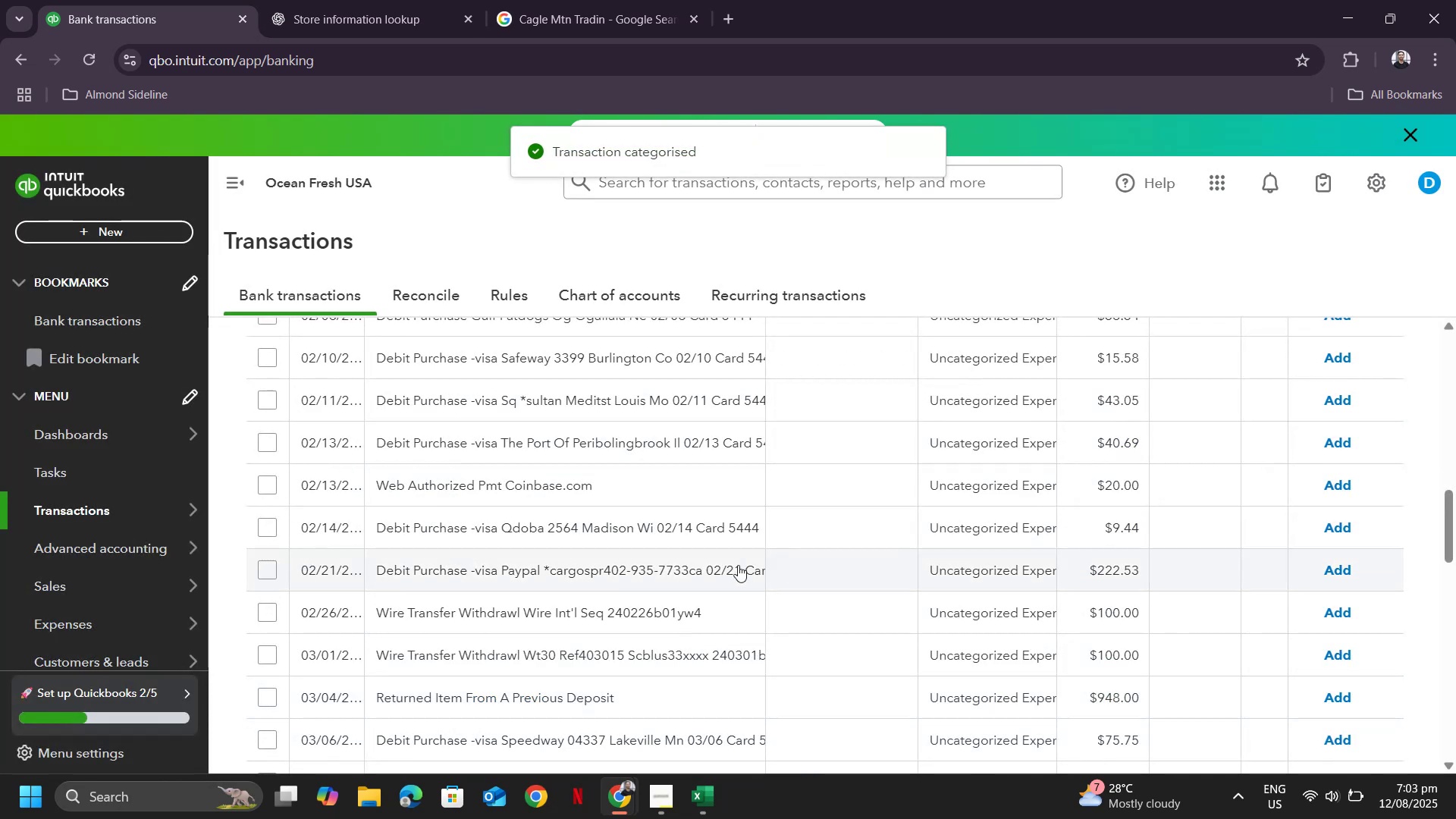 
left_click([631, 575])
 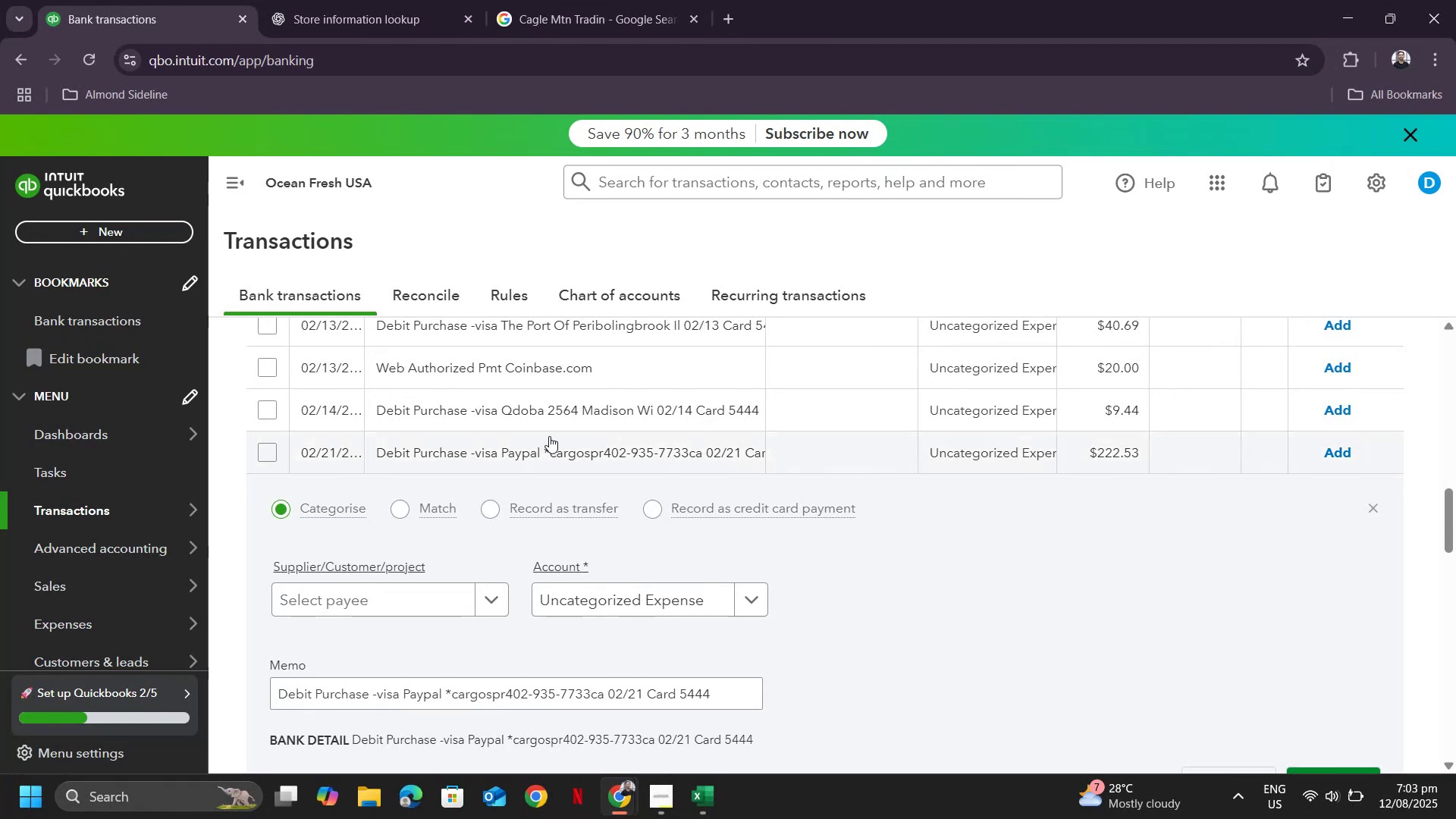 
scroll: coordinate [890, 444], scroll_direction: up, amount: 11.0
 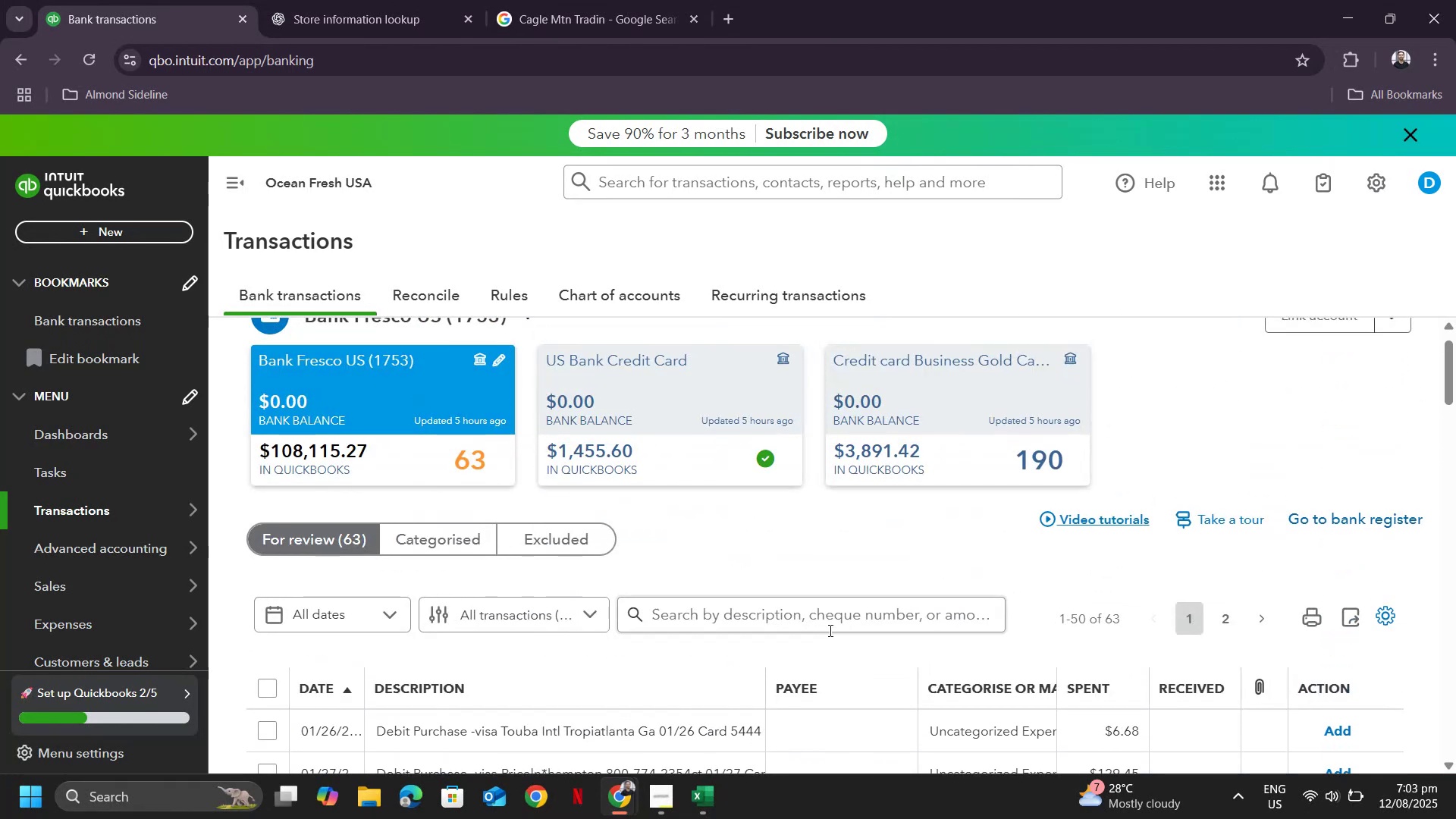 
left_click([830, 613])
 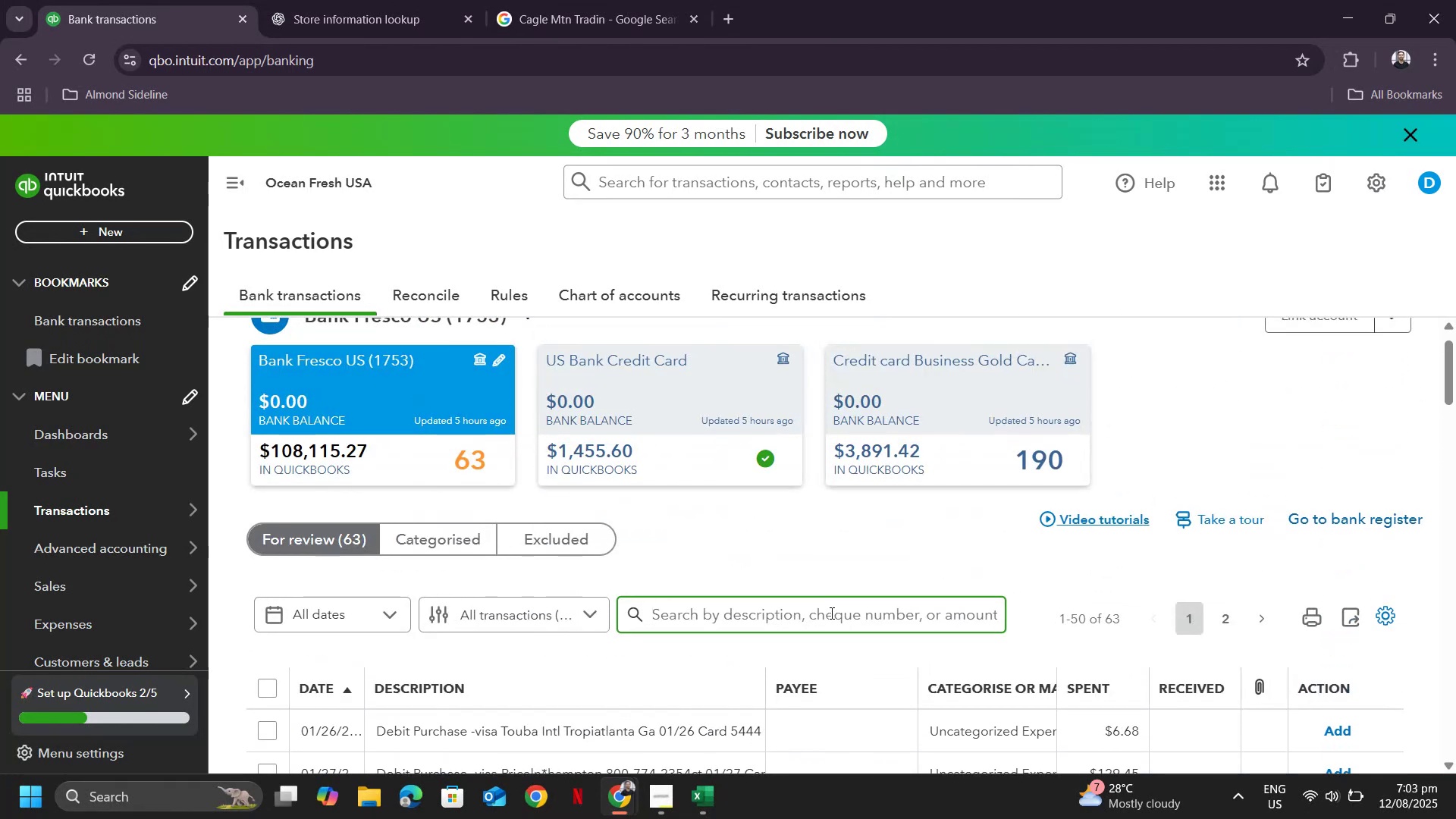 
type(paypal)
 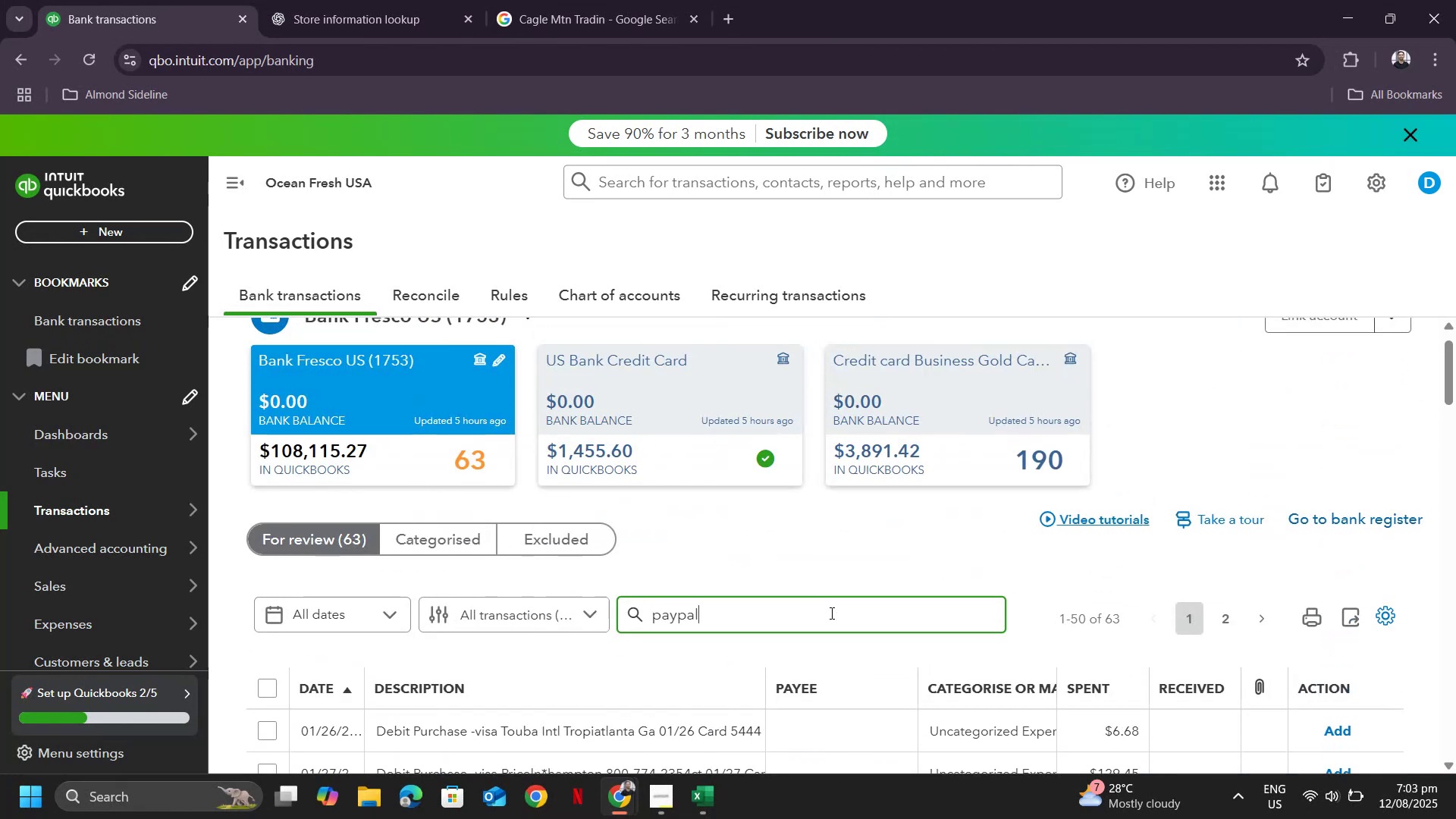 
key(Enter)
 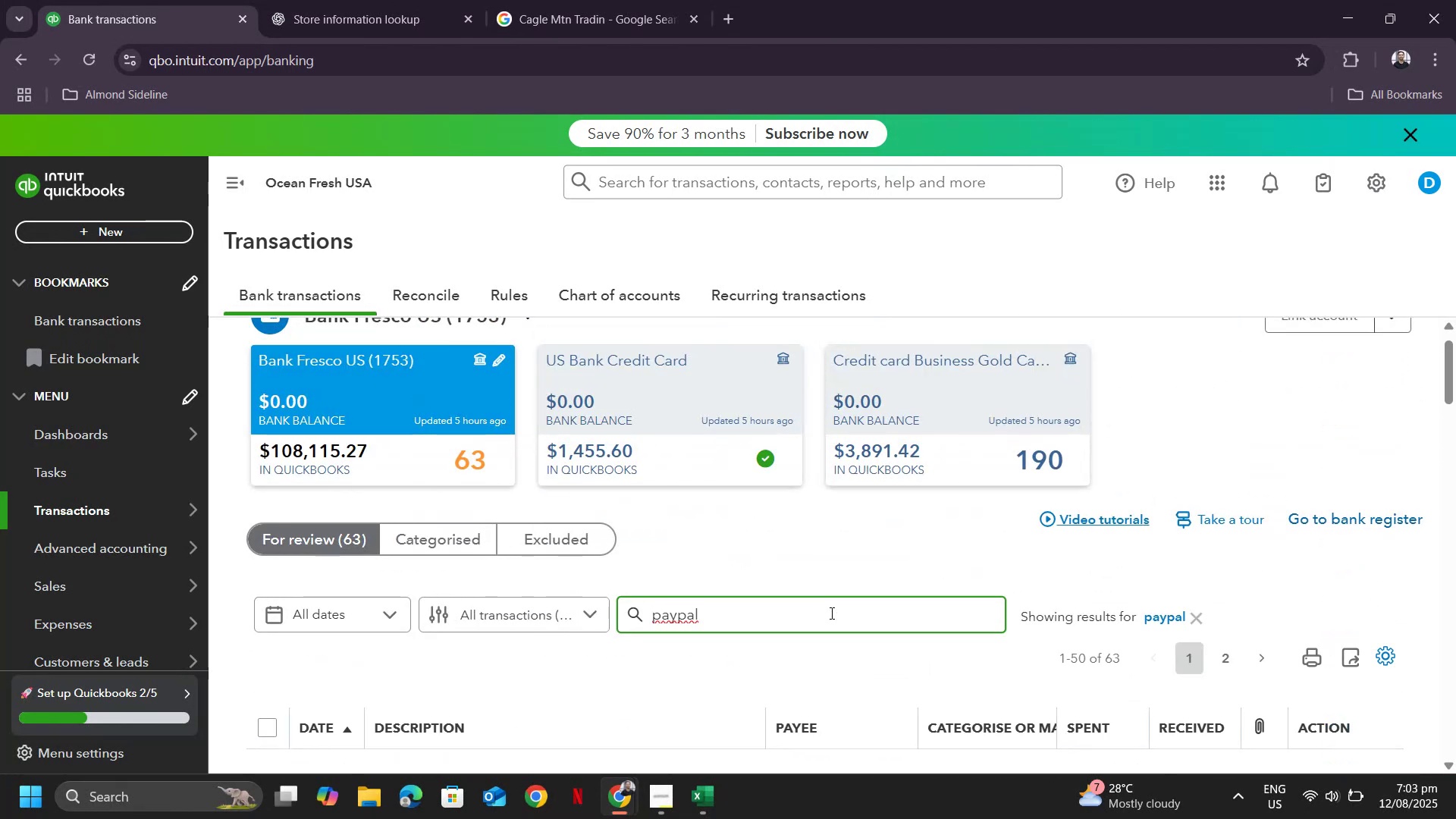 
scroll: coordinate [887, 522], scroll_direction: down, amount: 4.0
 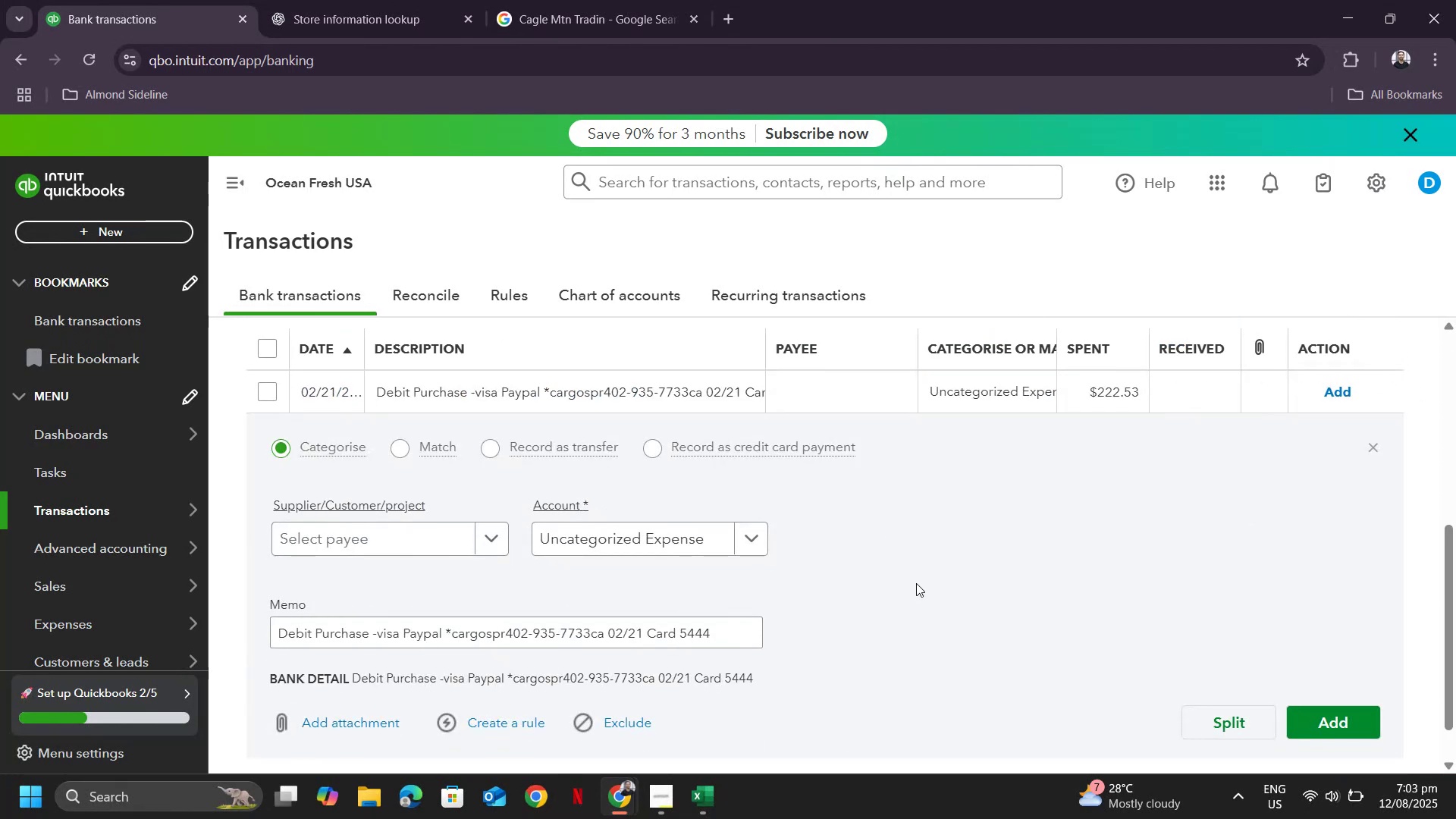 
scroll: coordinate [905, 544], scroll_direction: up, amount: 1.0
 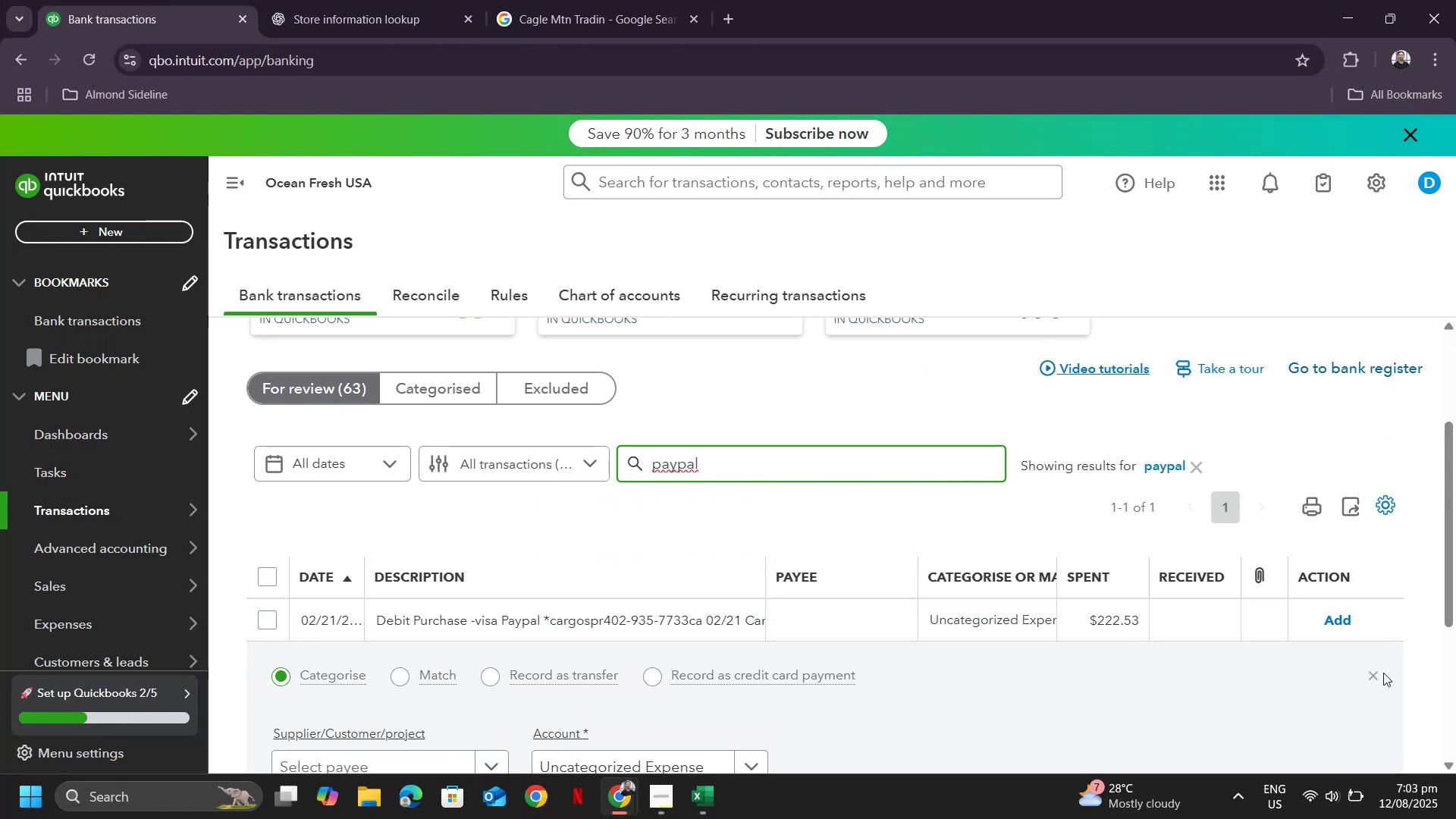 
left_click([1365, 679])
 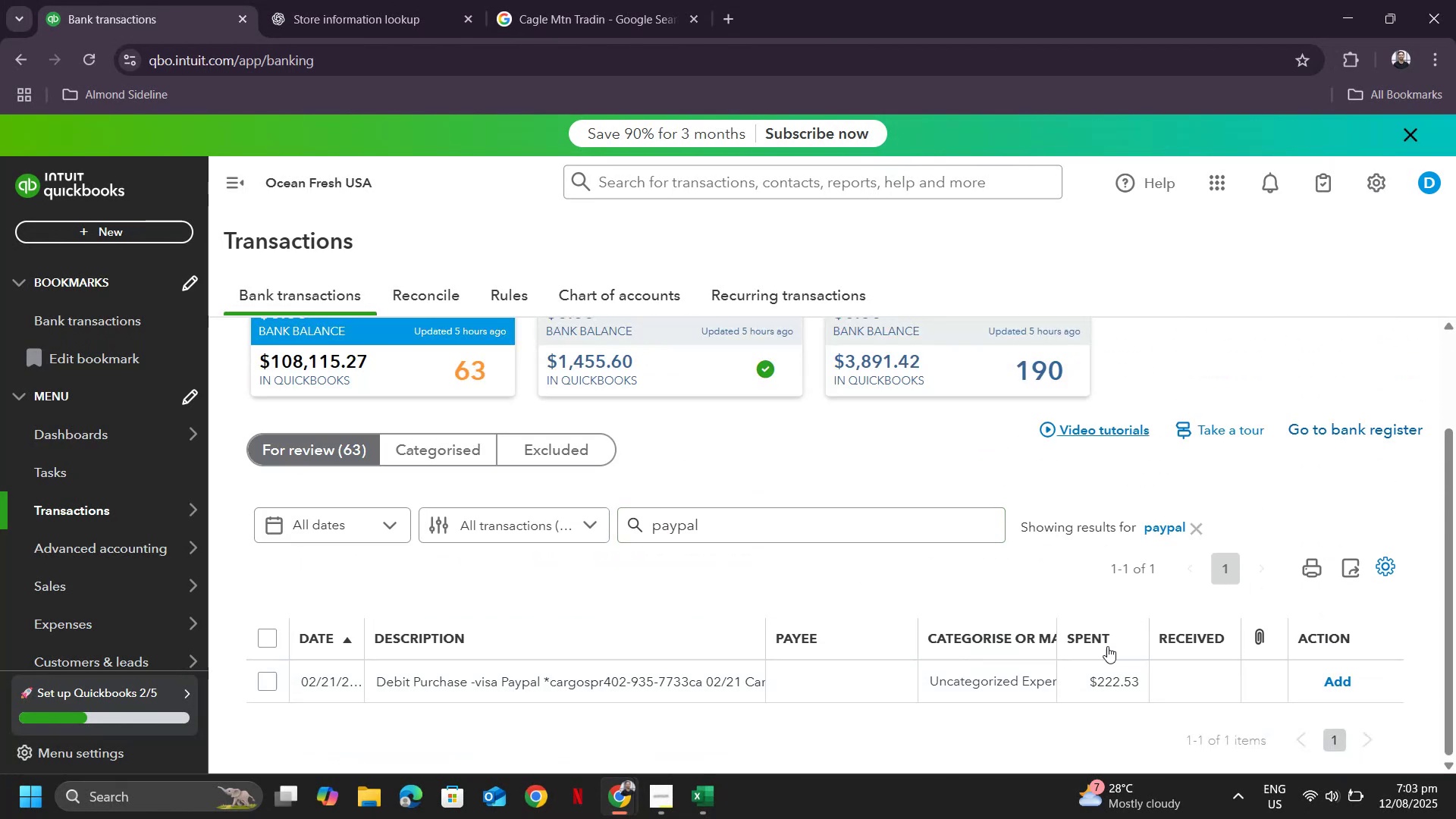 
scroll: coordinate [814, 603], scroll_direction: down, amount: 3.0
 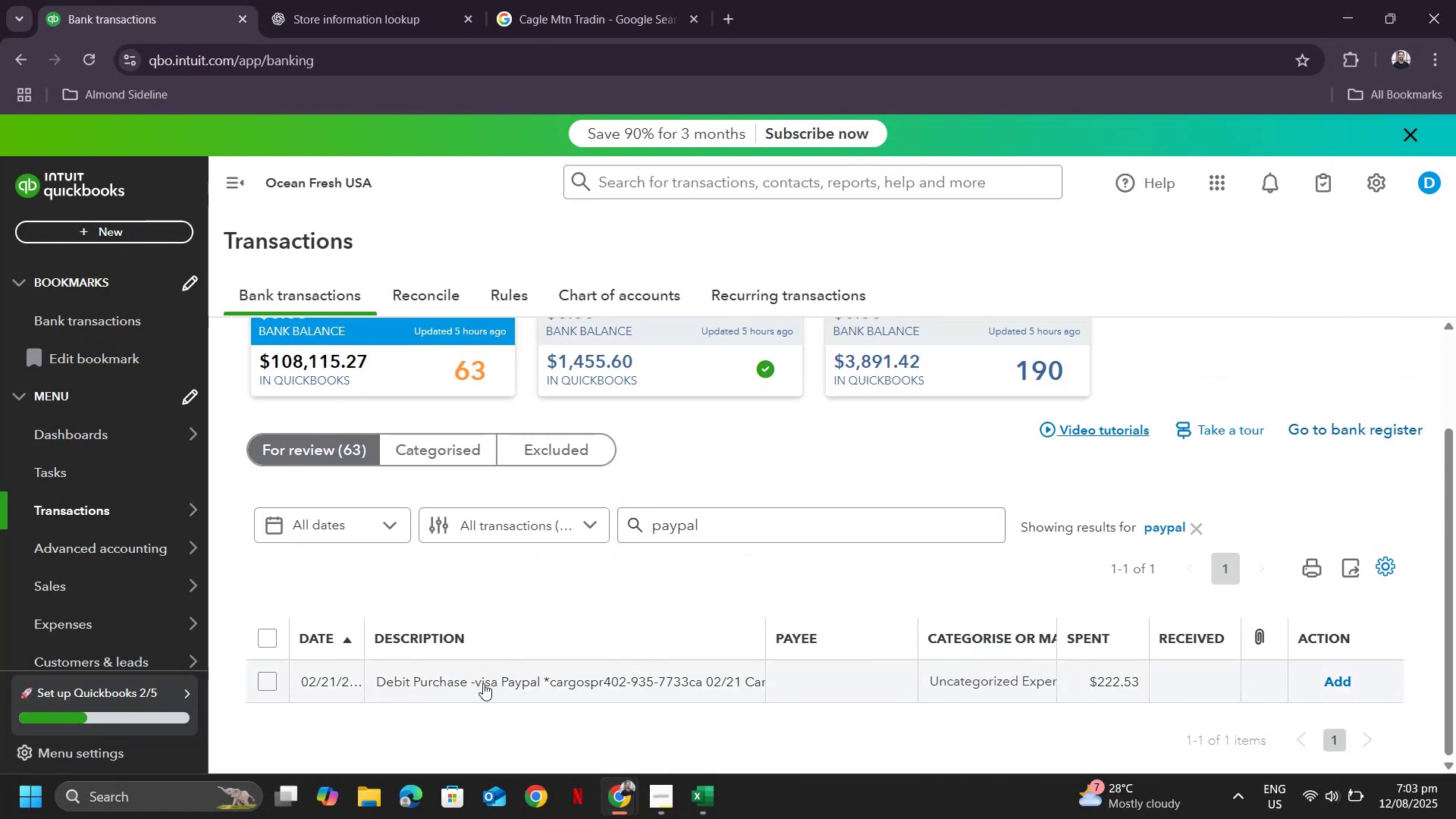 
left_click([524, 684])
 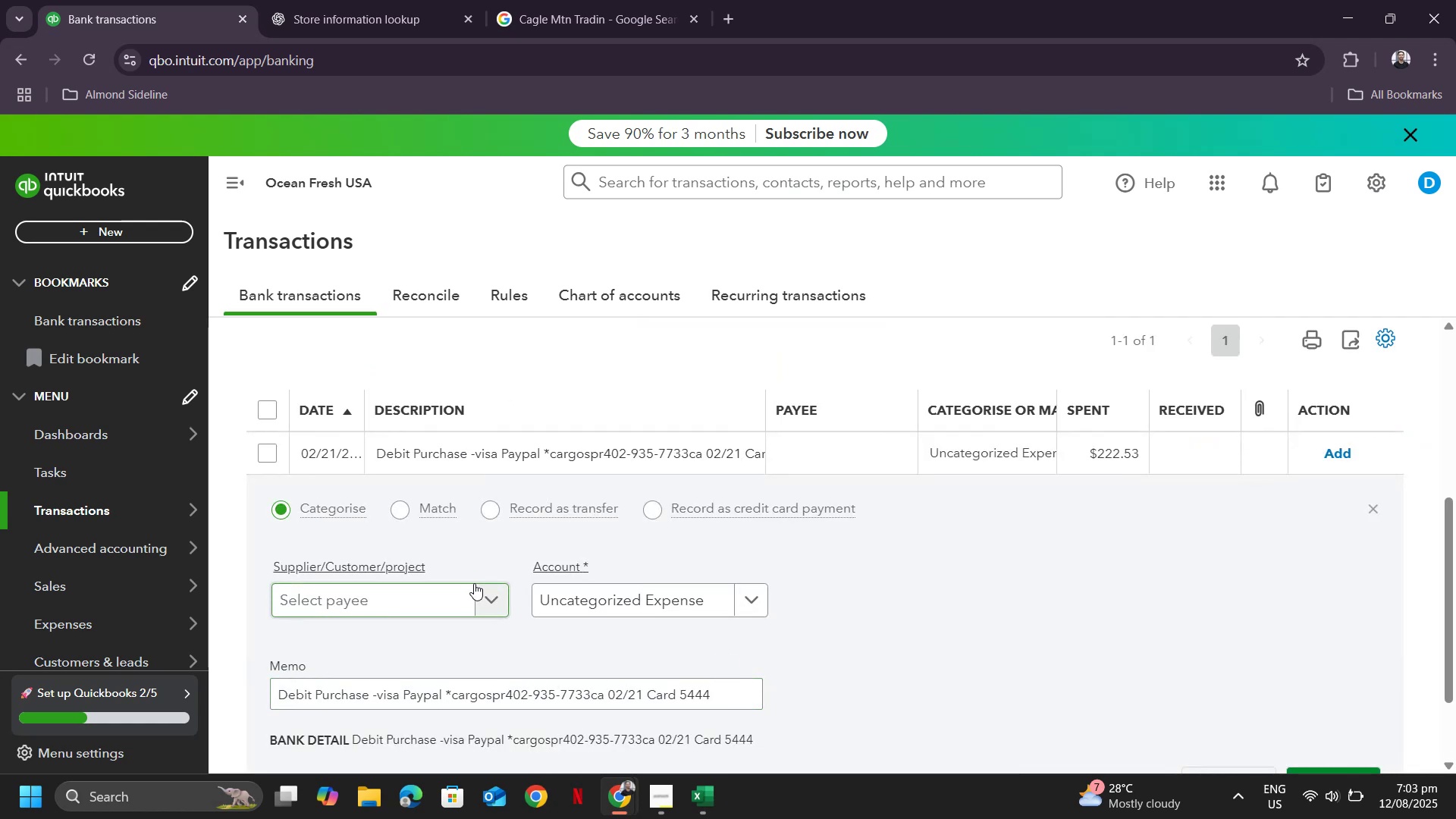 
left_click([457, 605])
 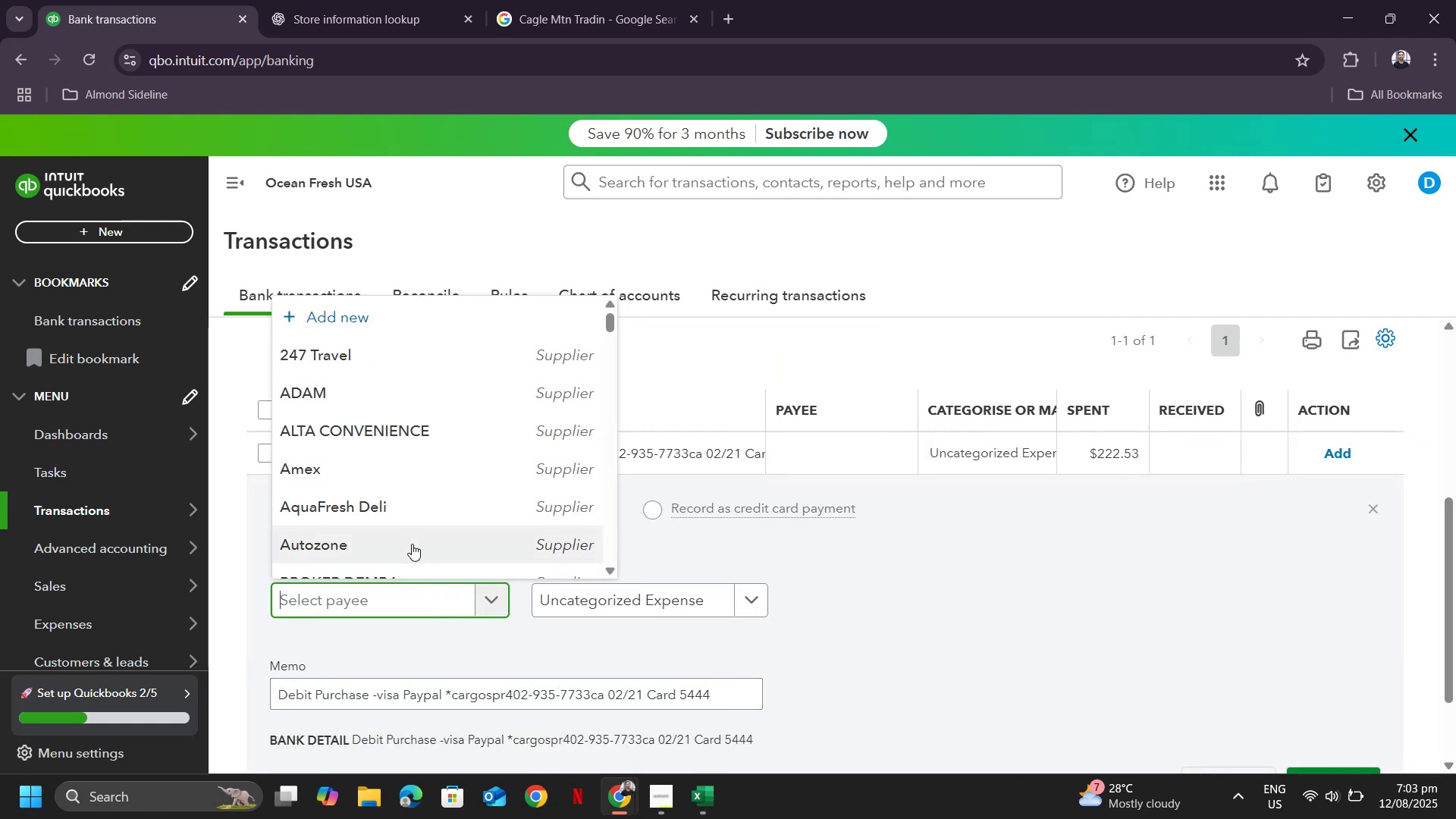 
type(v)
key(Backspace)
type(paypal)
 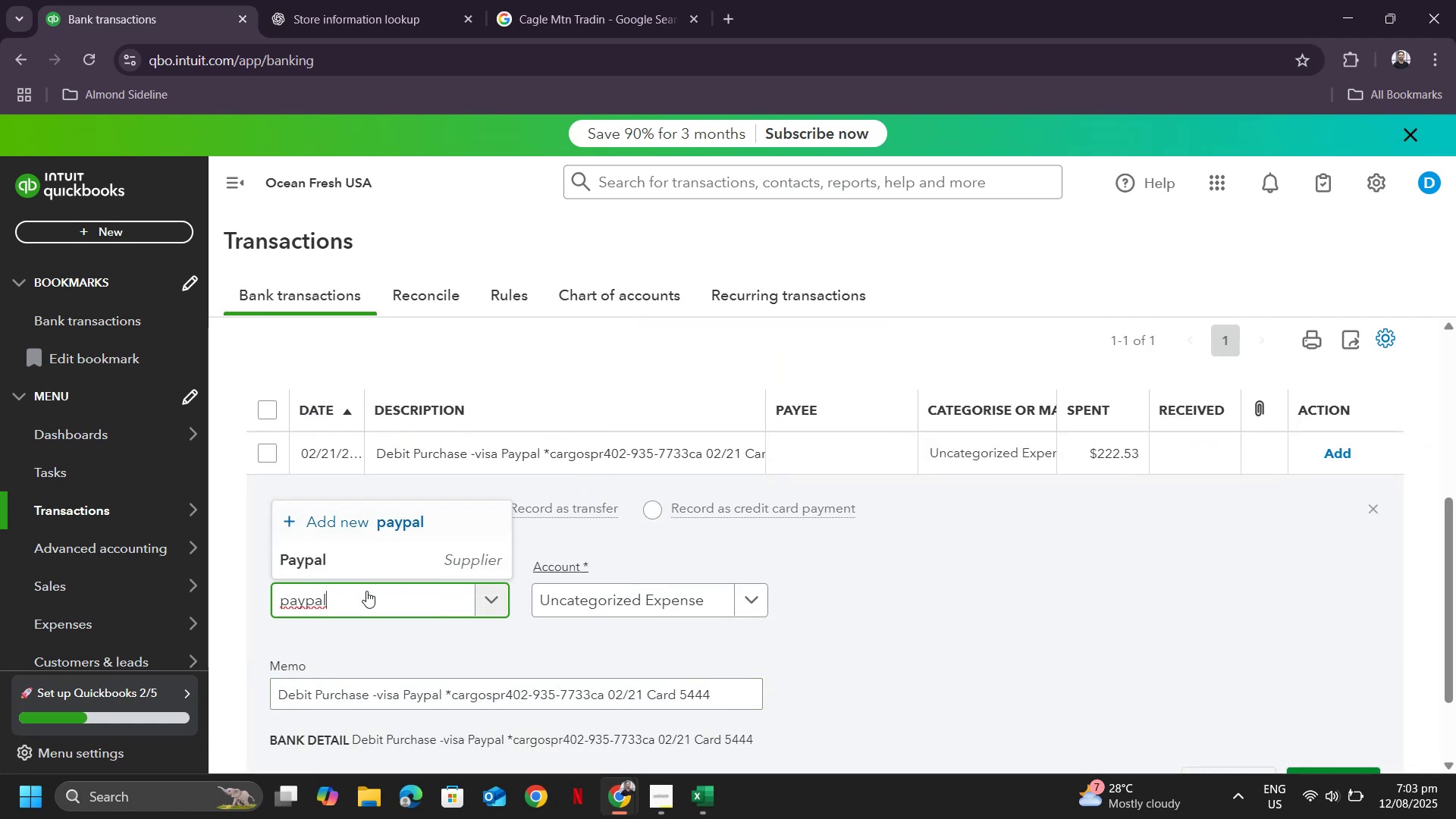 
left_click([359, 564])
 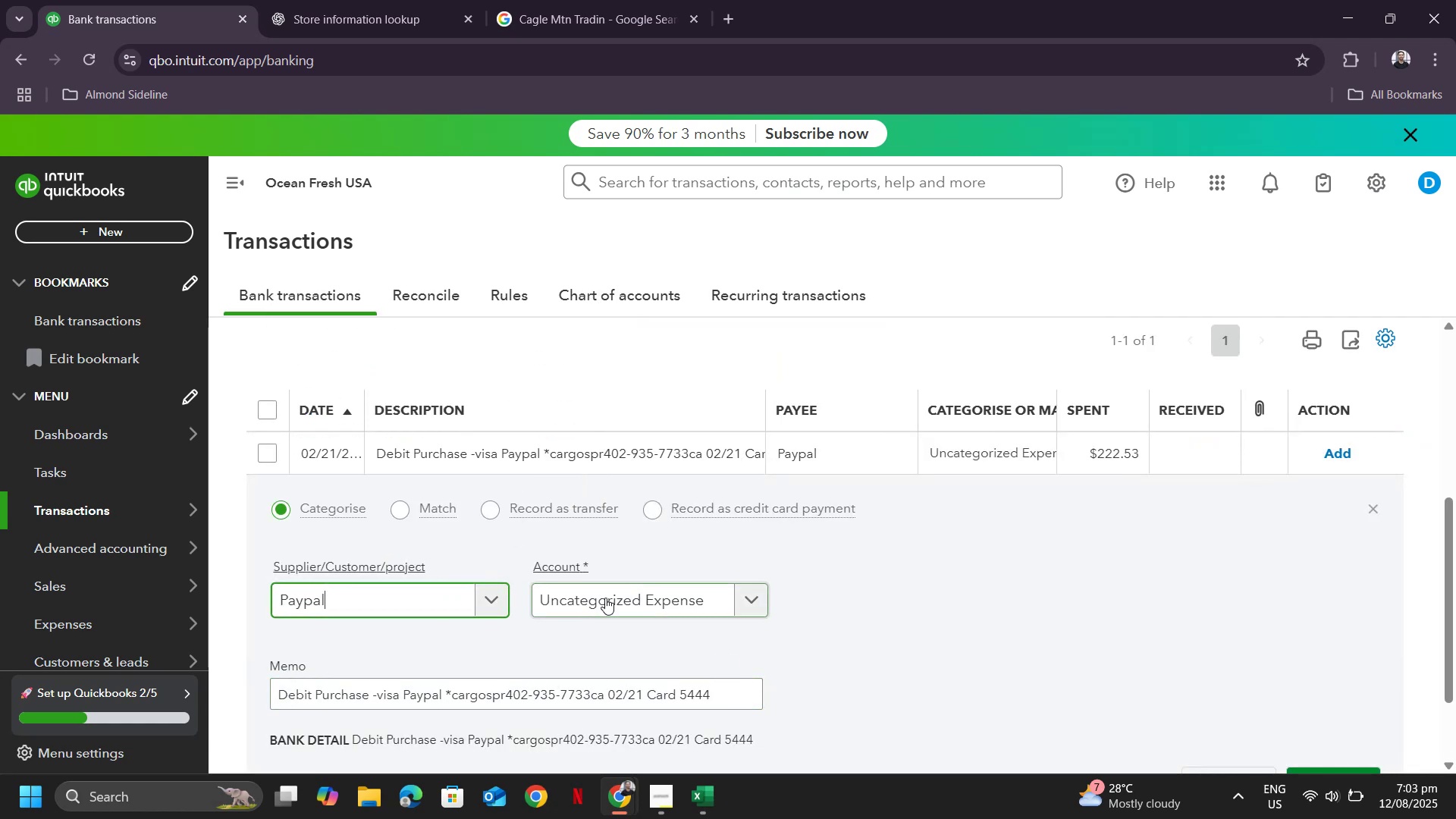 
left_click([607, 595])
 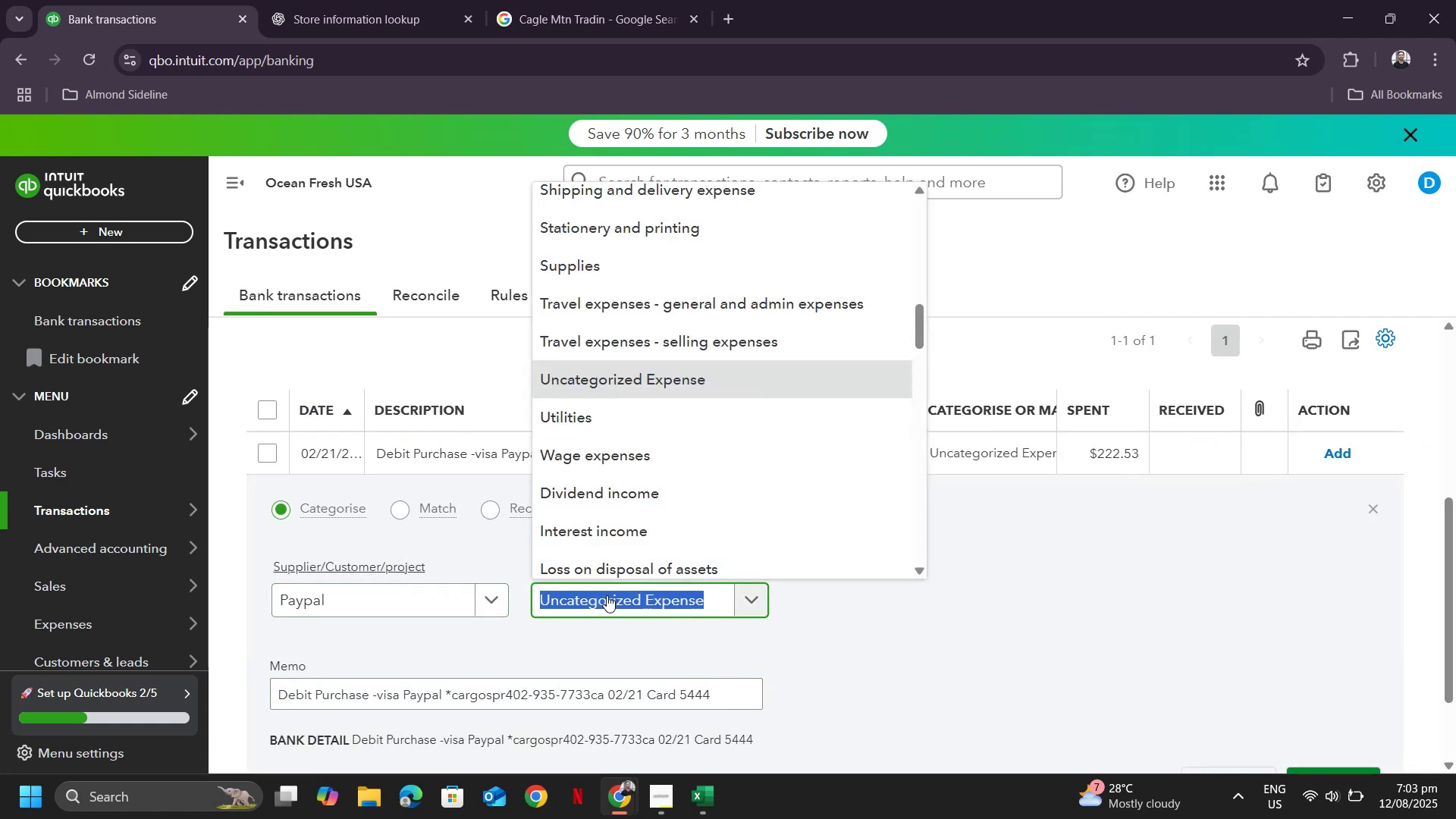 
type(shio)
key(Backspace)
type(pp)
 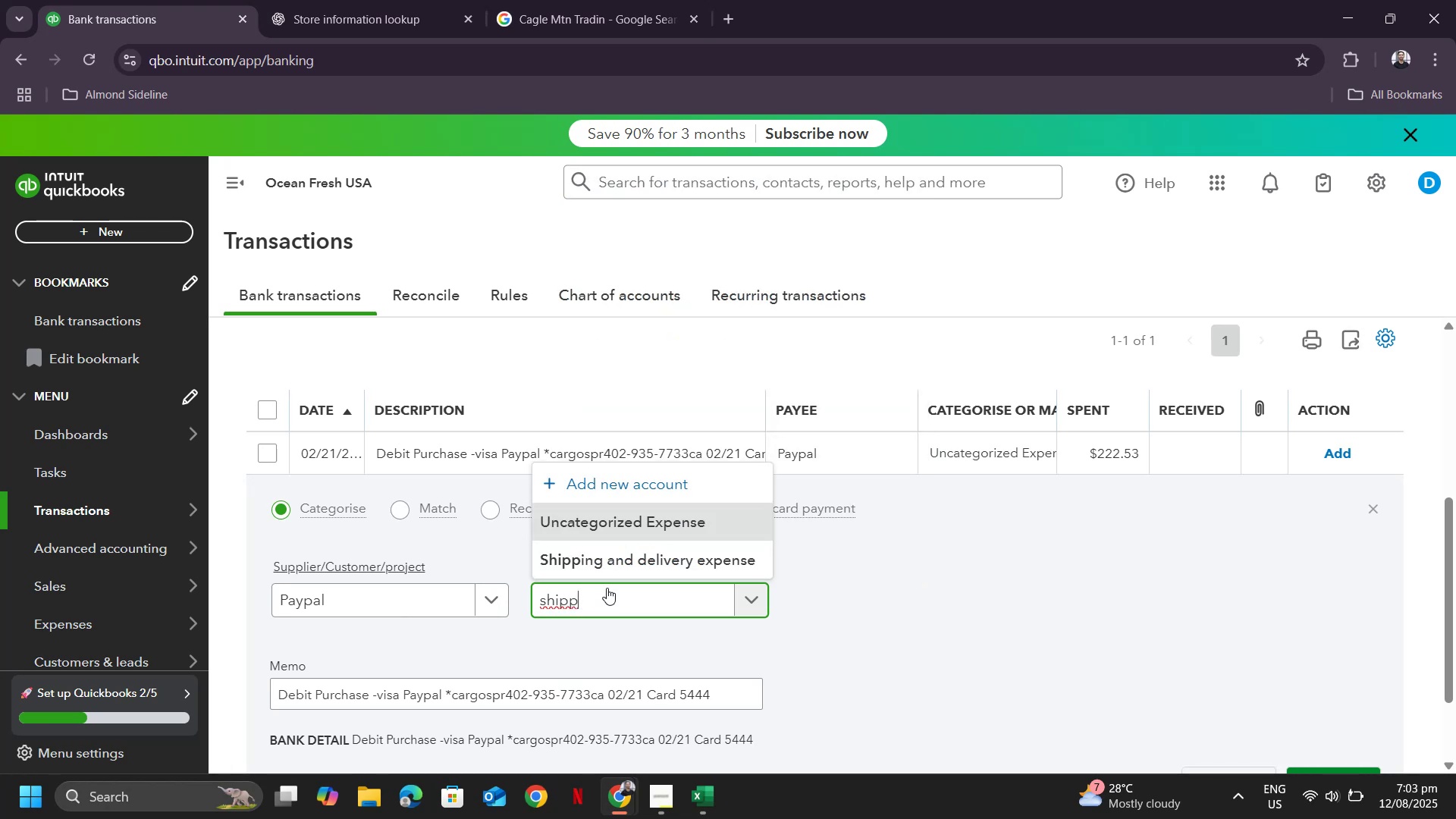 
left_click([602, 554])
 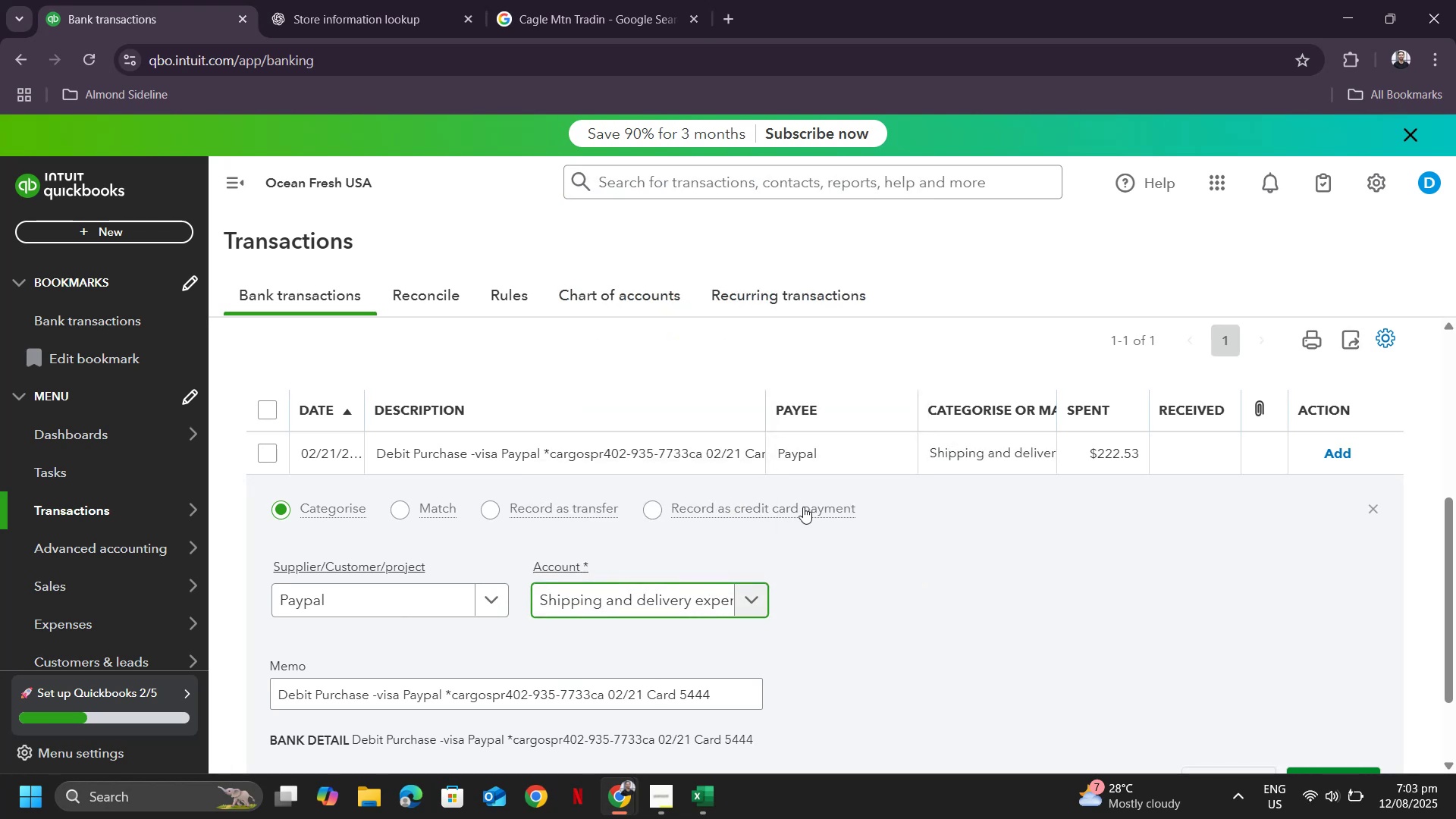 
scroll: coordinate [1166, 511], scroll_direction: down, amount: 5.0
 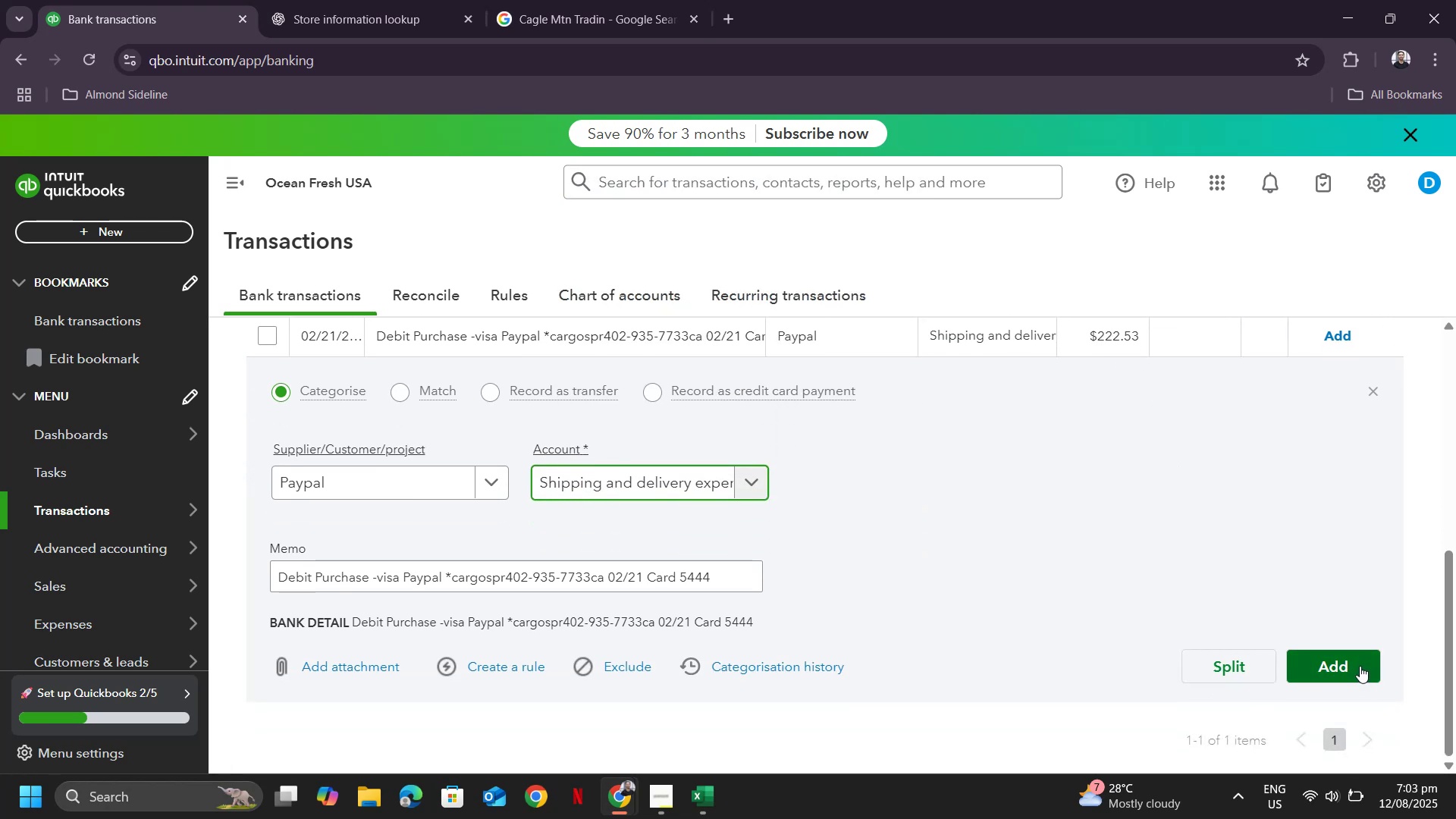 
left_click([1360, 666])
 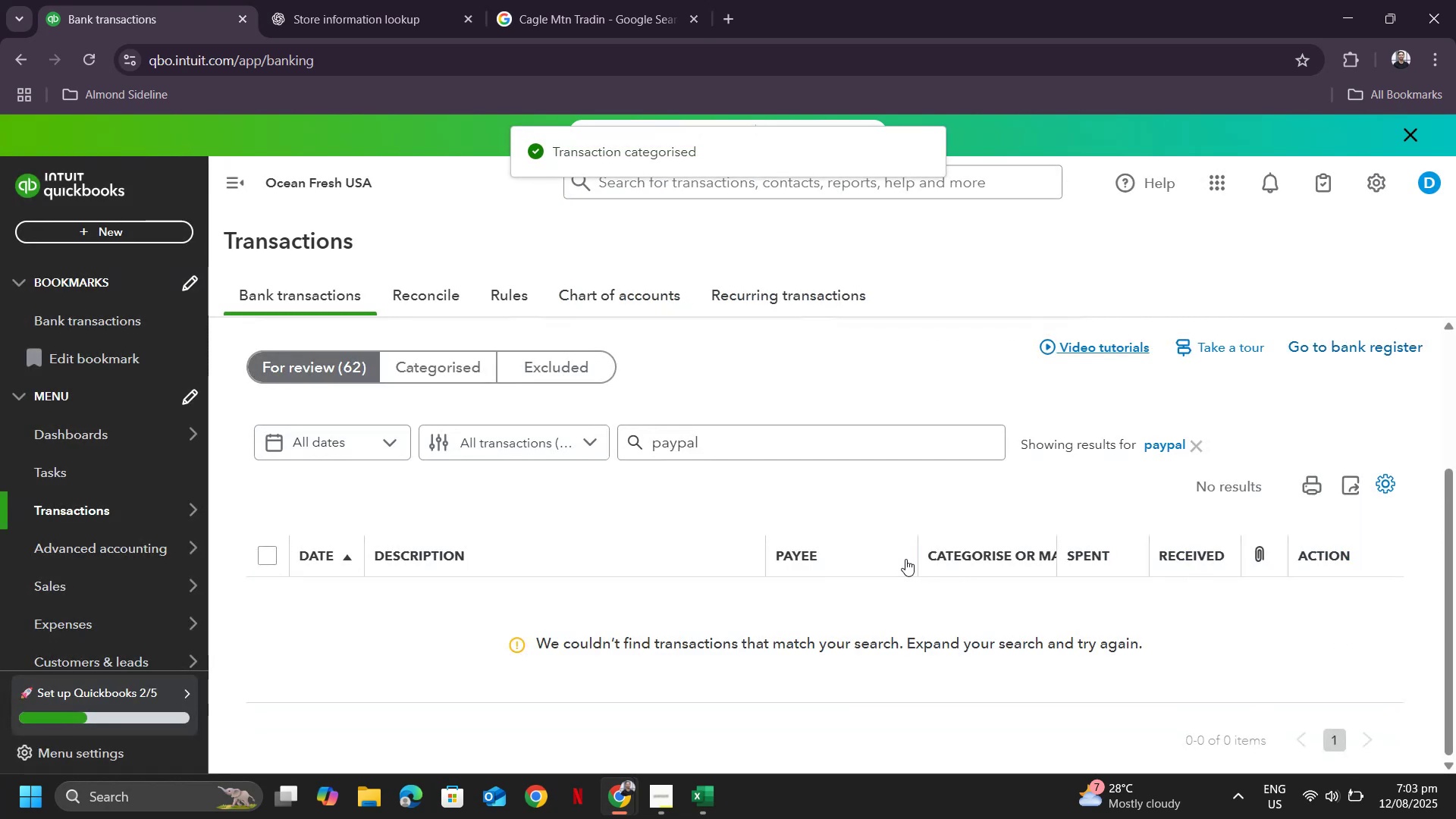 
wait(5.34)
 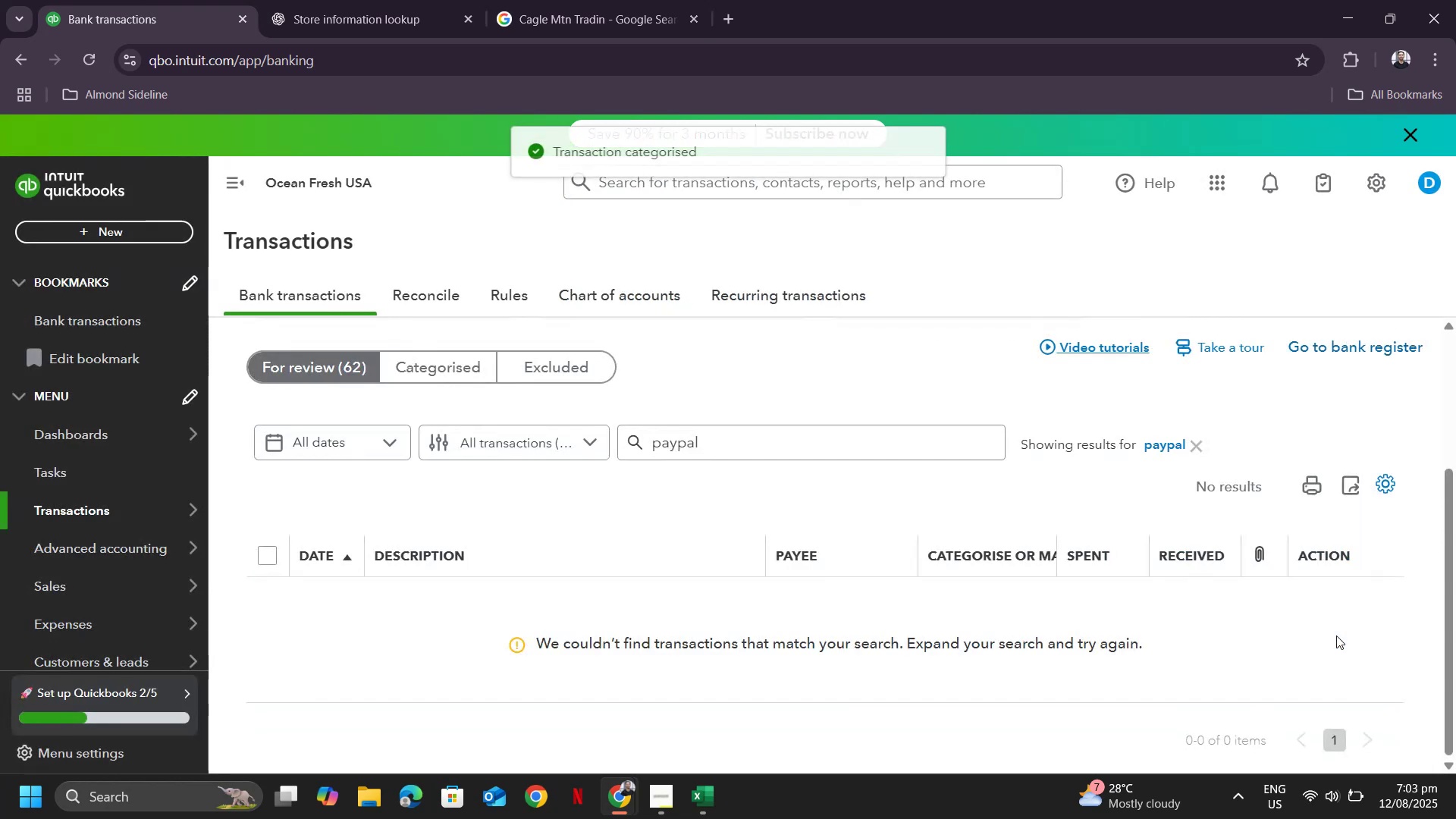 
left_click([1200, 445])
 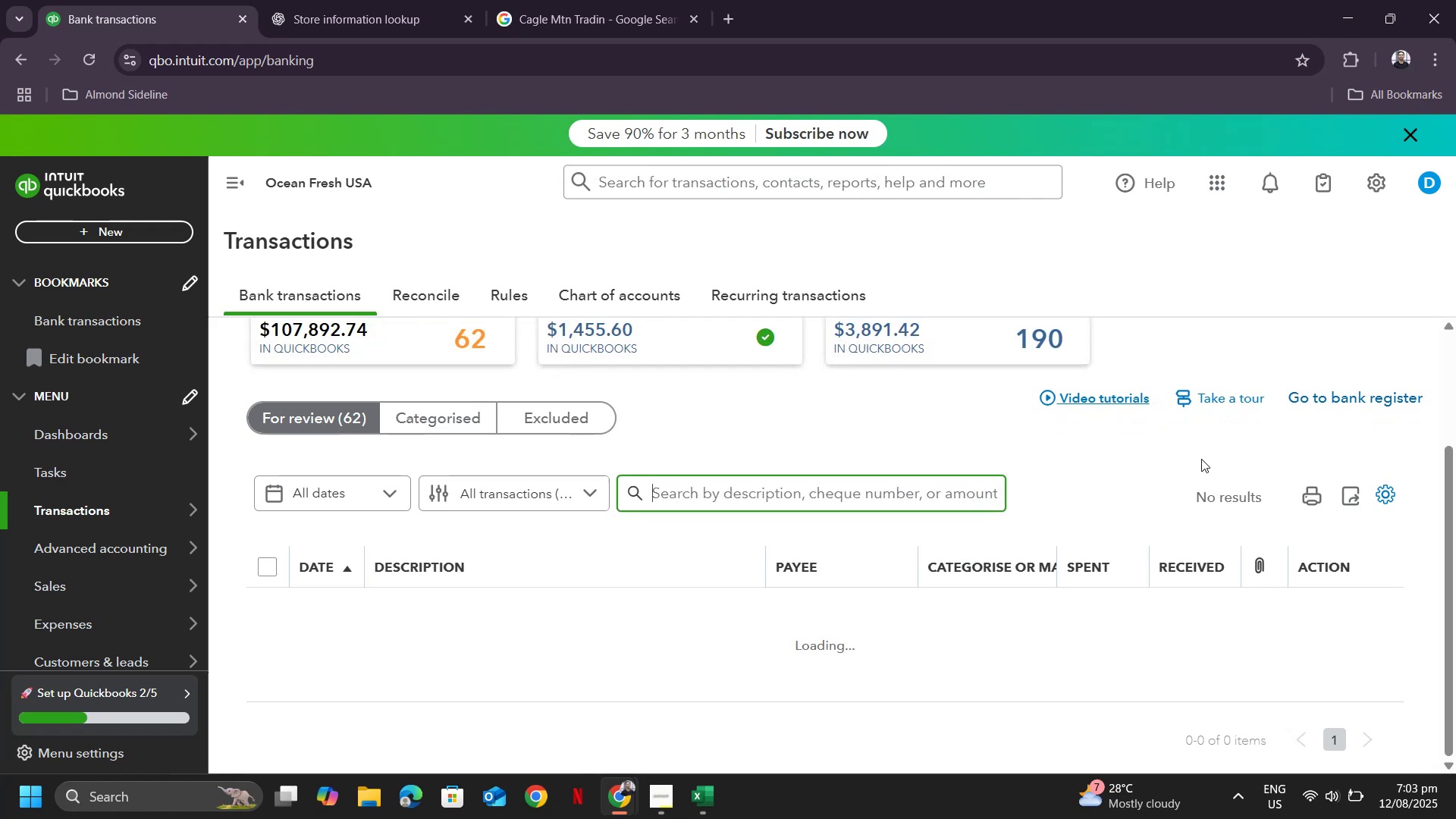 
wait(6.18)
 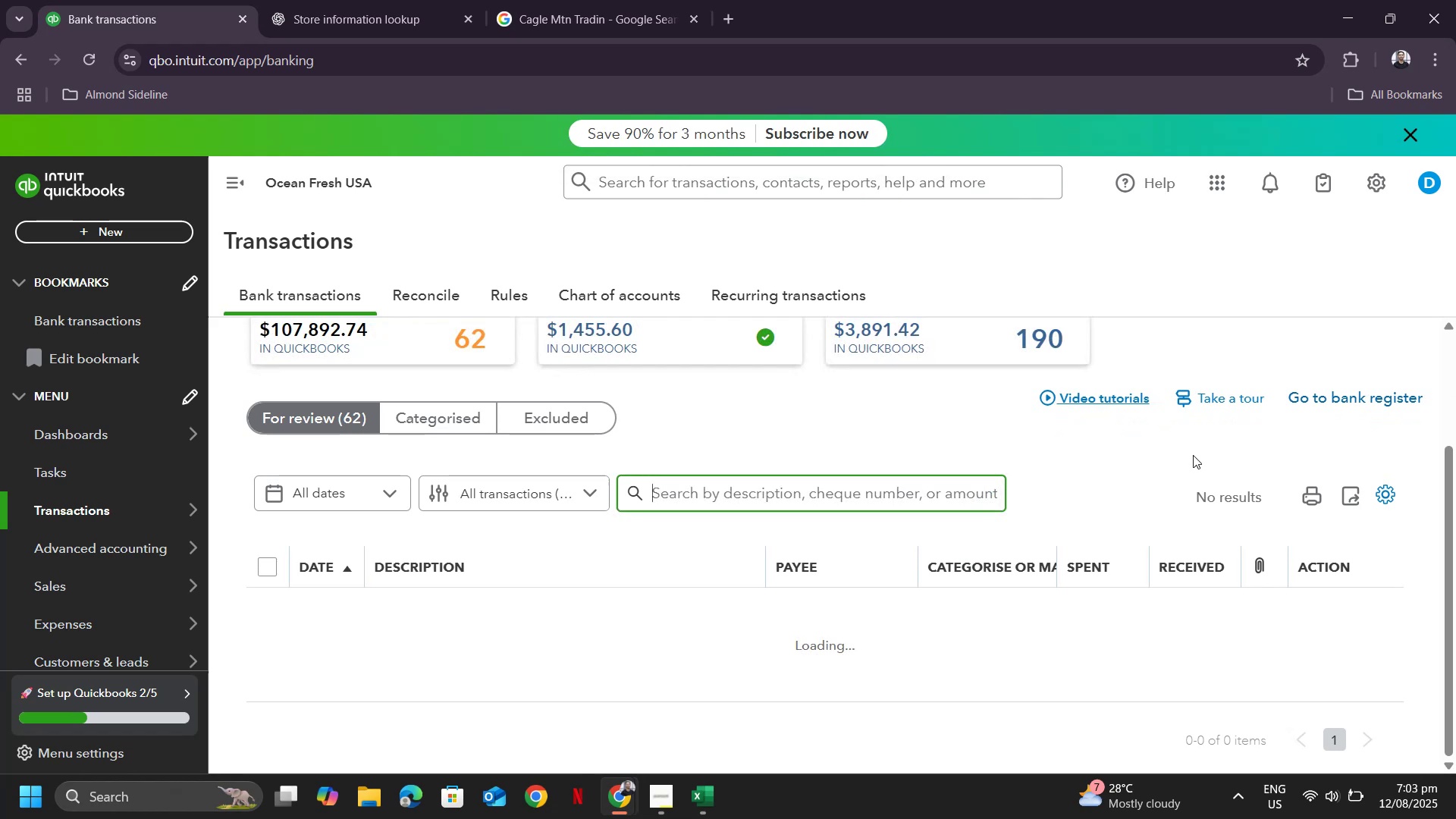 
scroll: coordinate [787, 487], scroll_direction: down, amount: 13.0
 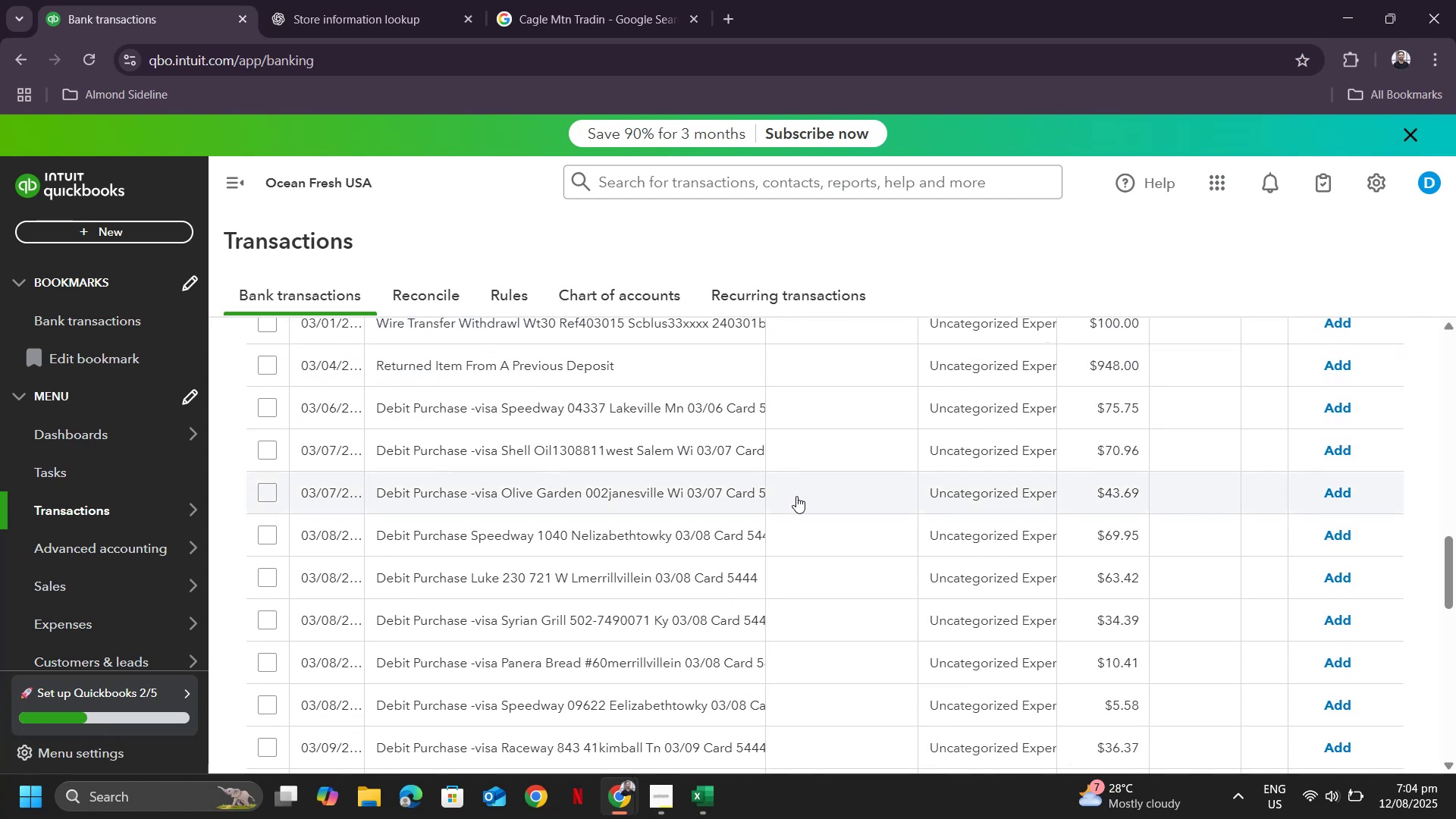 
scroll: coordinate [796, 496], scroll_direction: down, amount: 1.0
 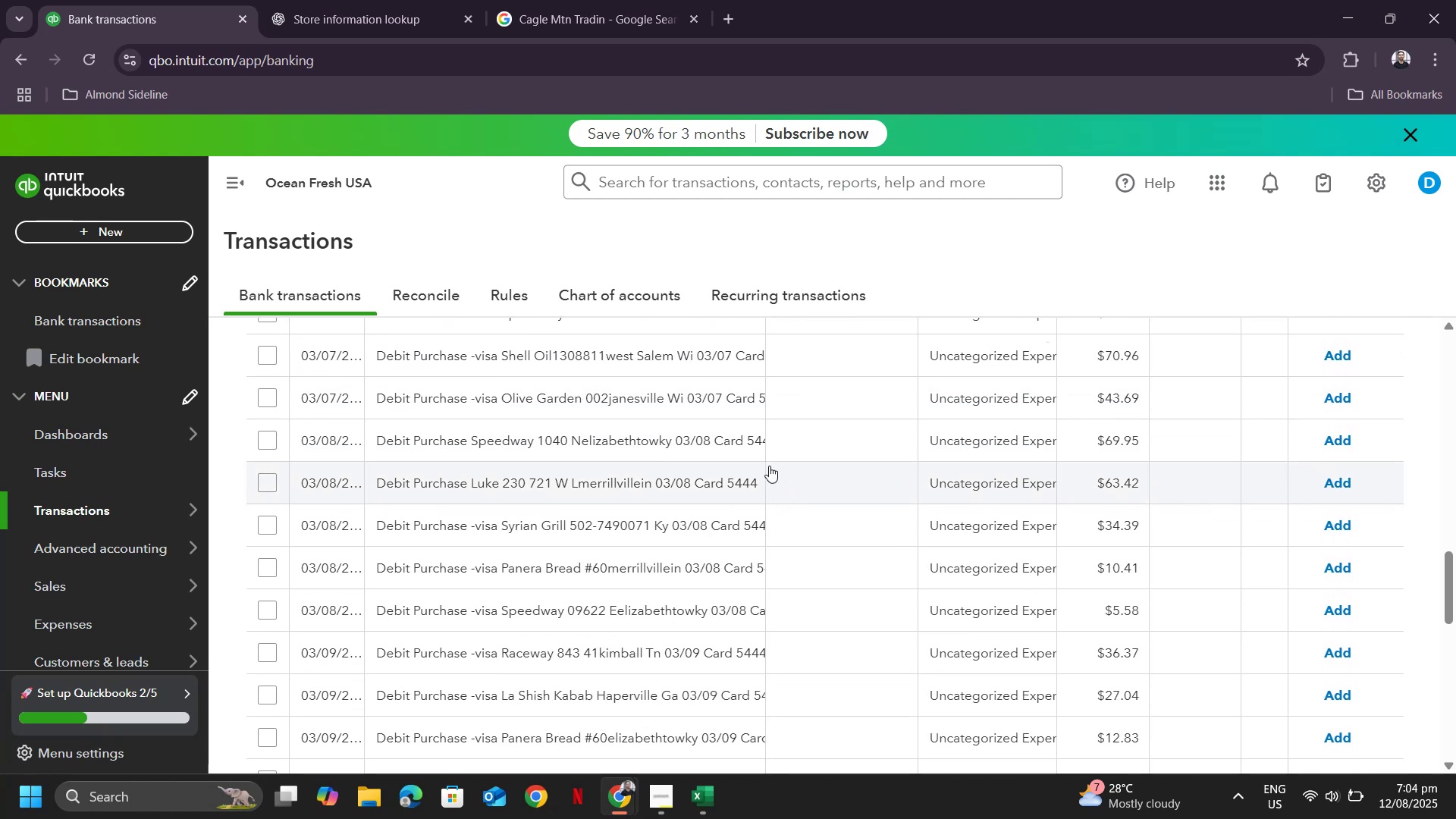 
scroll: coordinate [864, 541], scroll_direction: up, amount: 20.0
 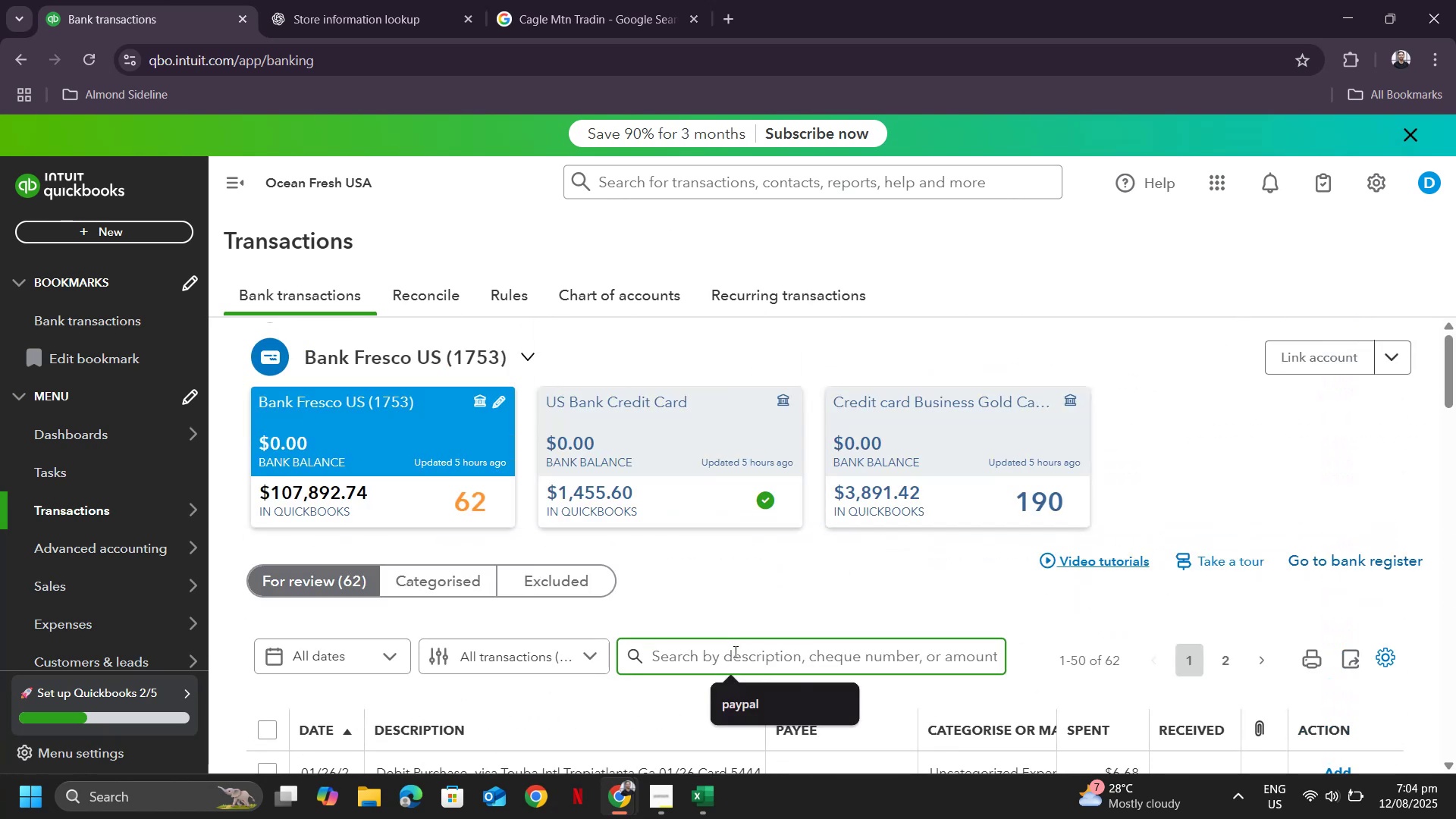 
type(grill)
 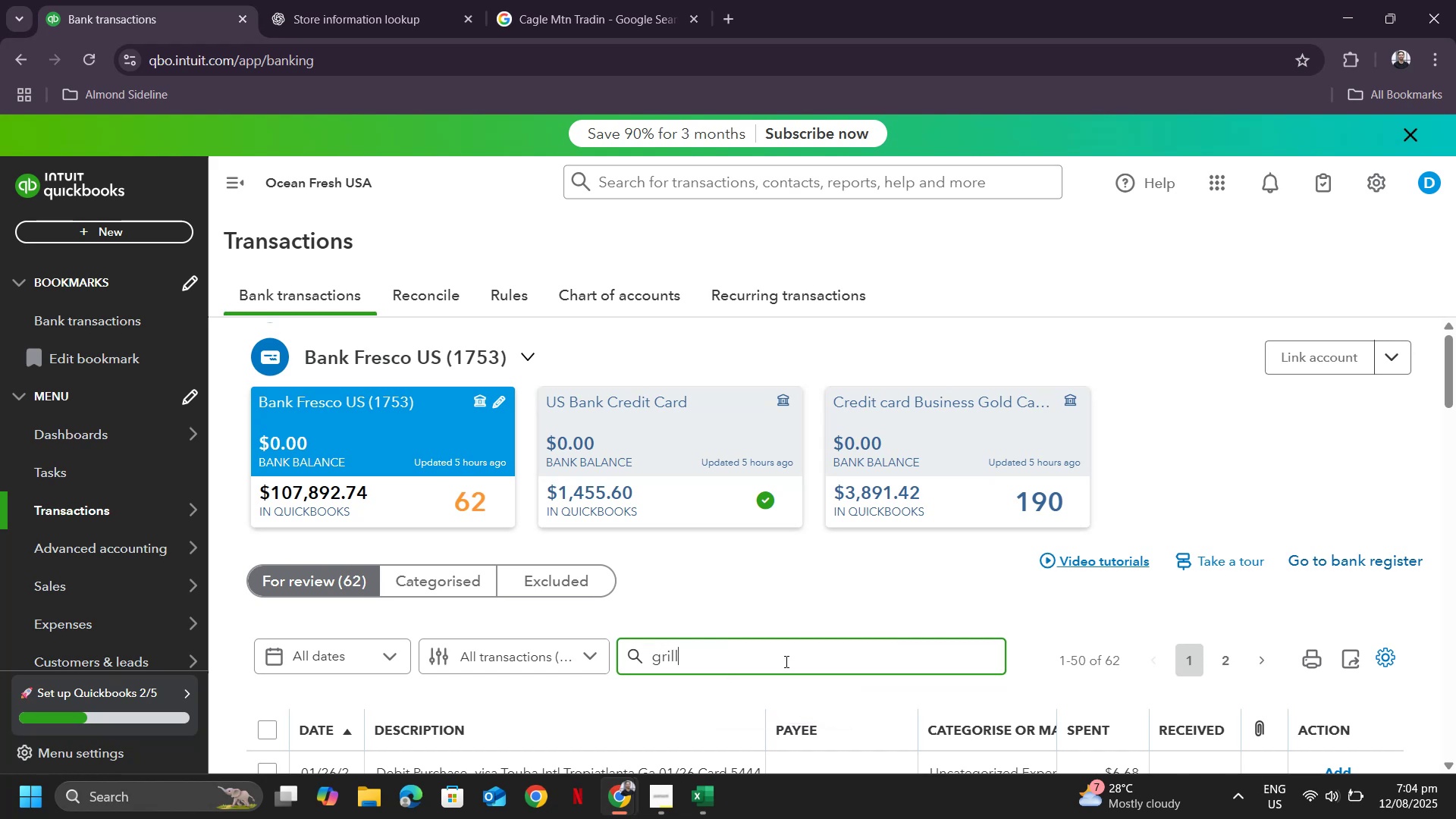 
key(Enter)
 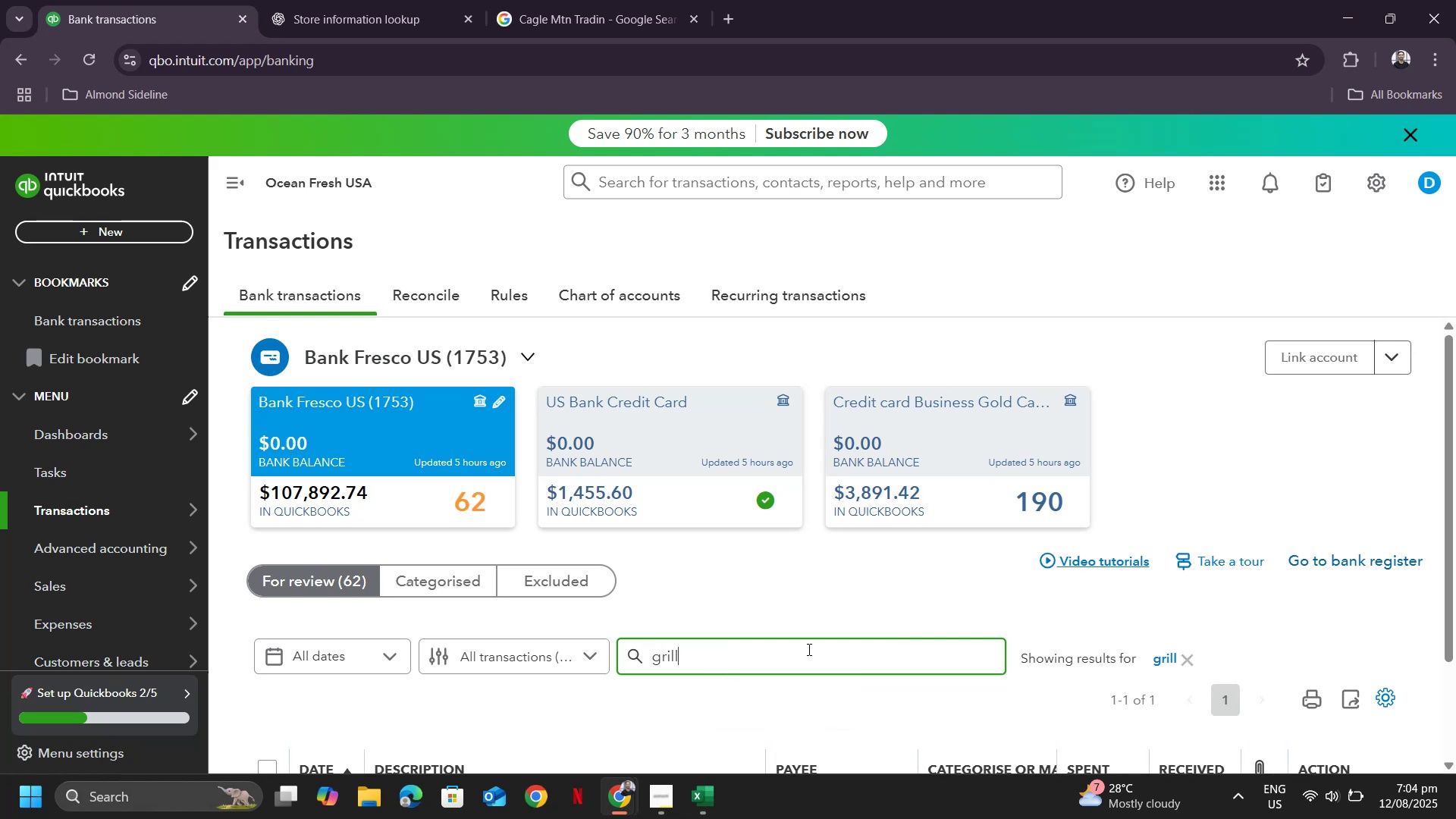 
scroll: coordinate [971, 527], scroll_direction: down, amount: 5.0
 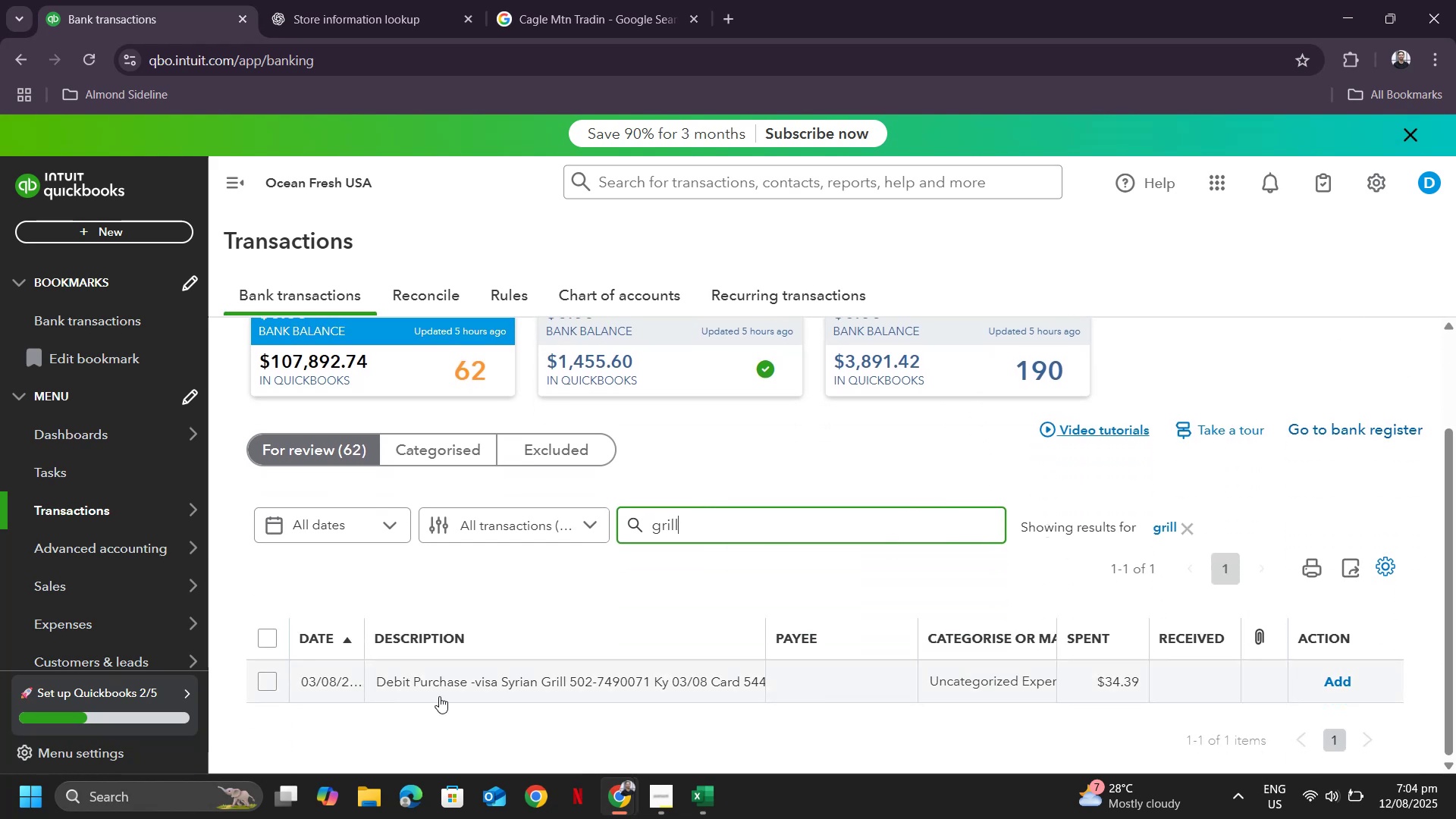 
left_click([474, 682])
 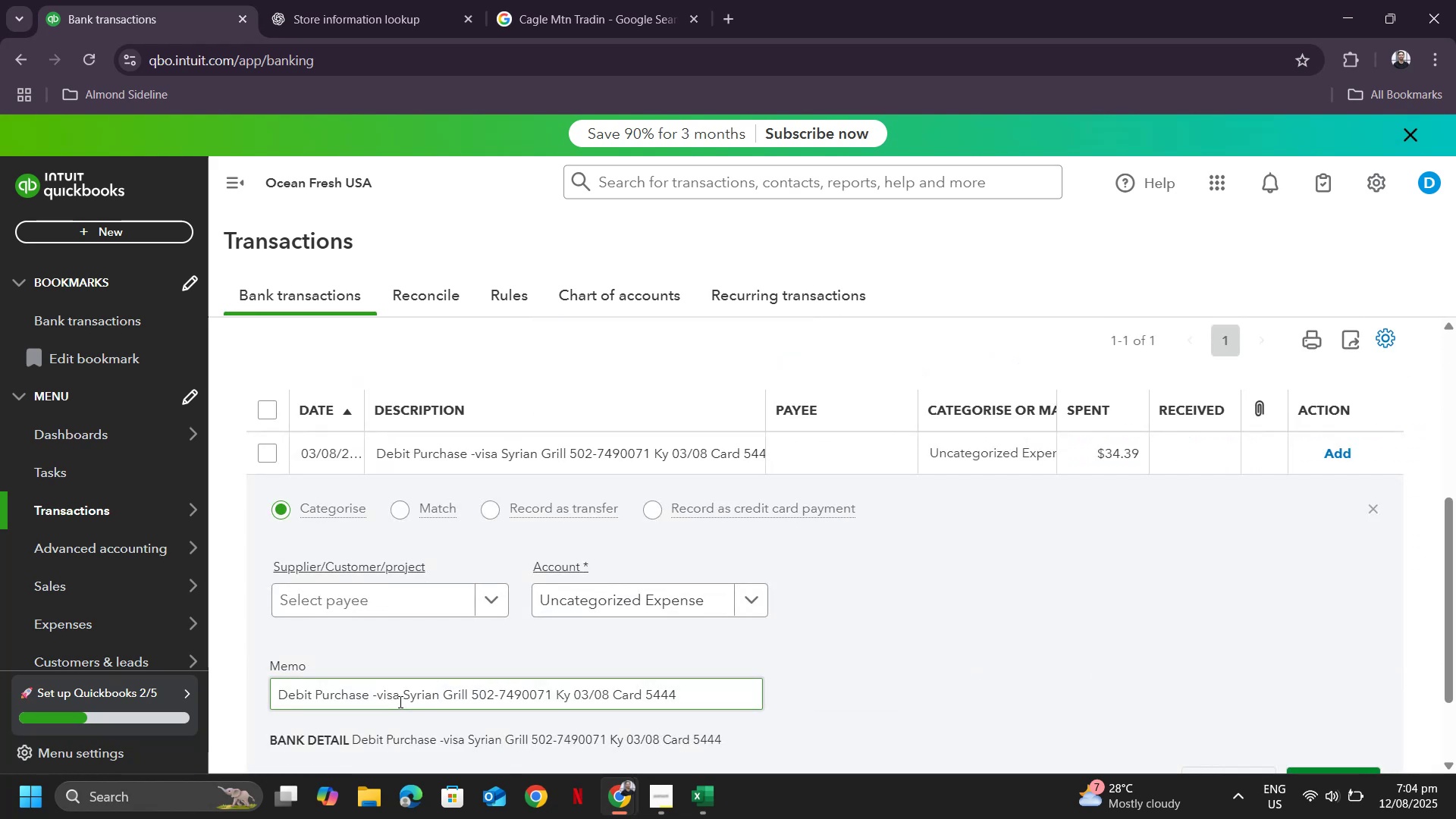 
left_click_drag(start_coordinate=[404, 695], to_coordinate=[469, 690])
 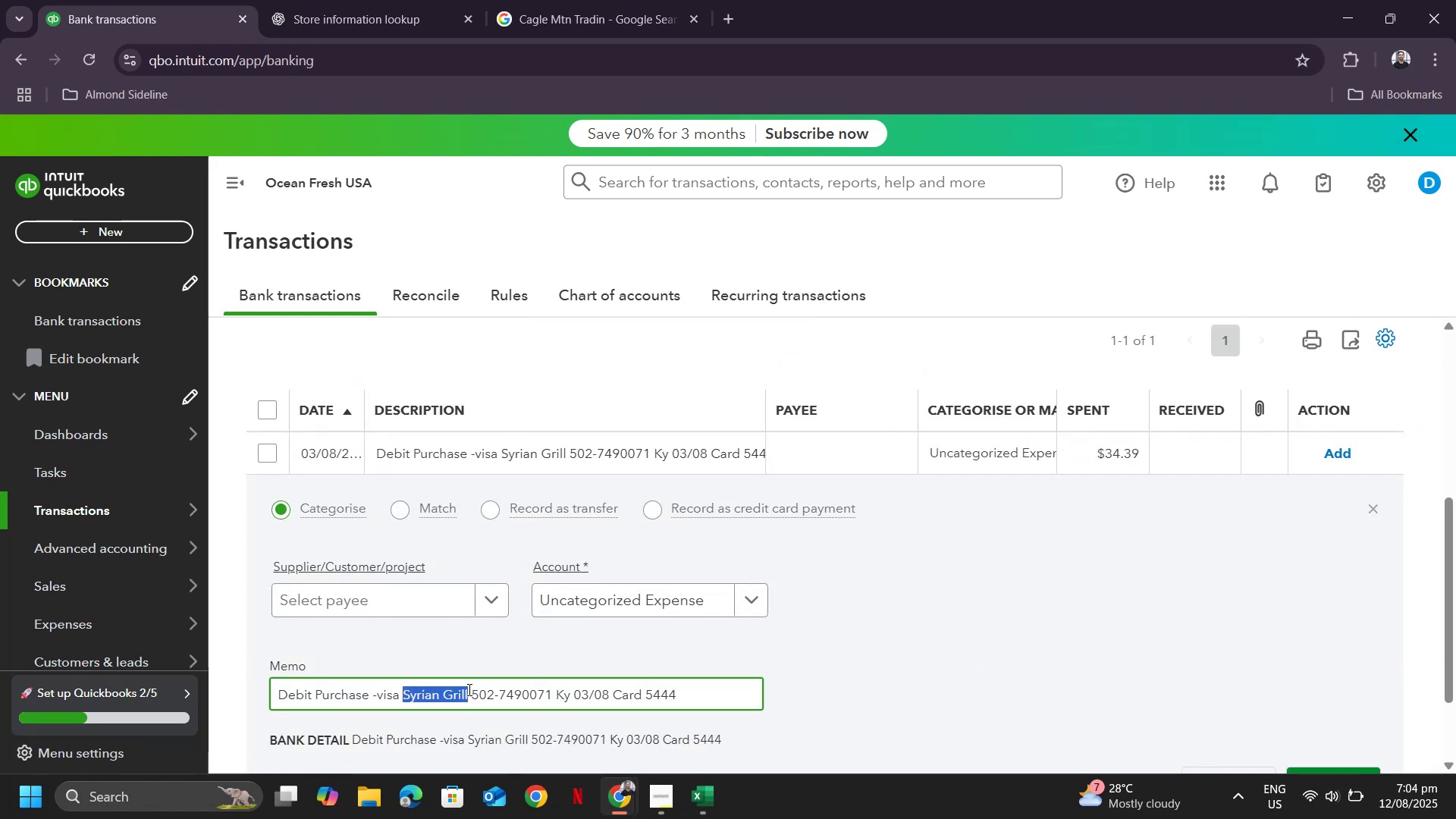 
key(Control+ControlLeft)
 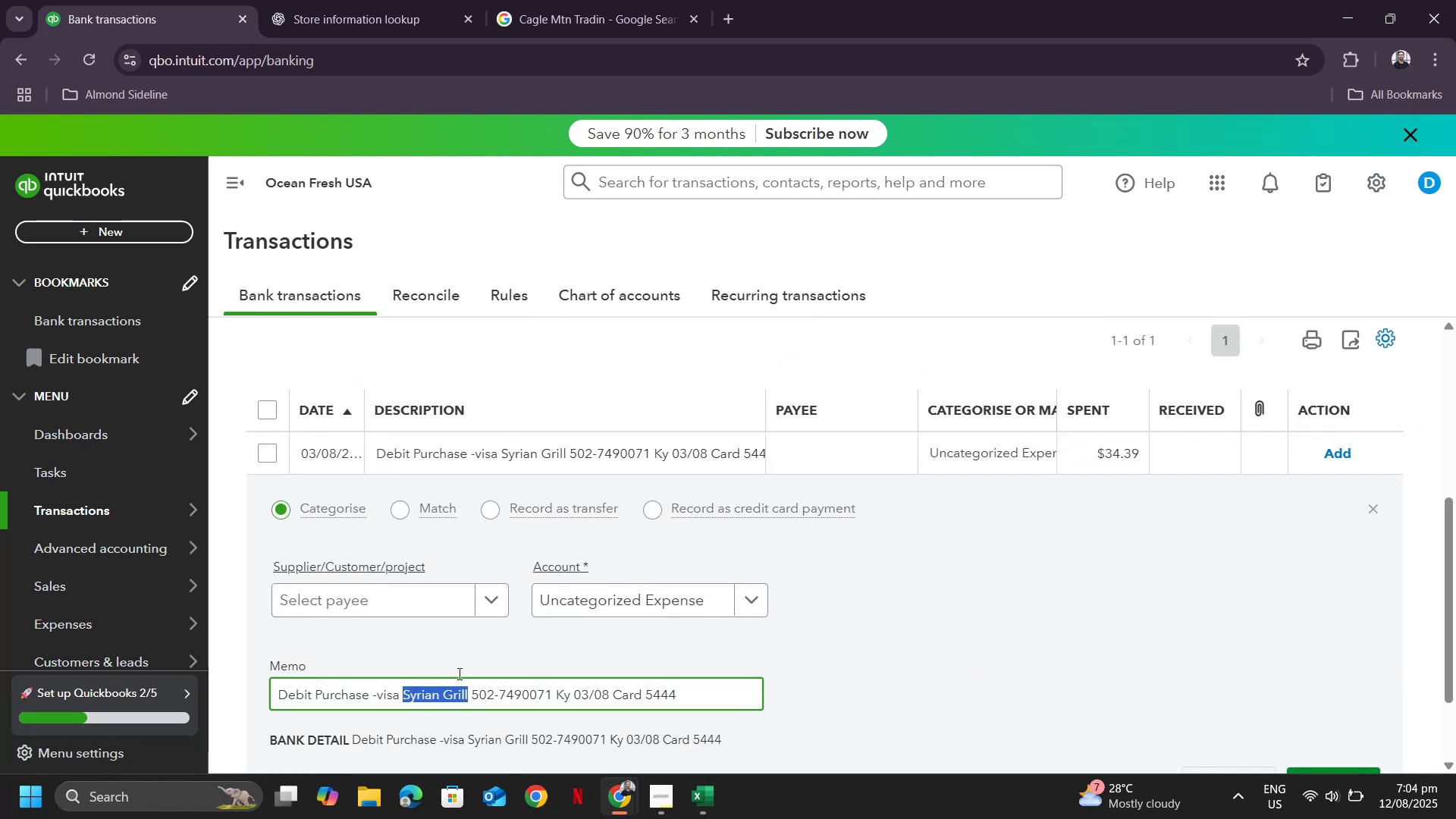 
key(Control+C)
 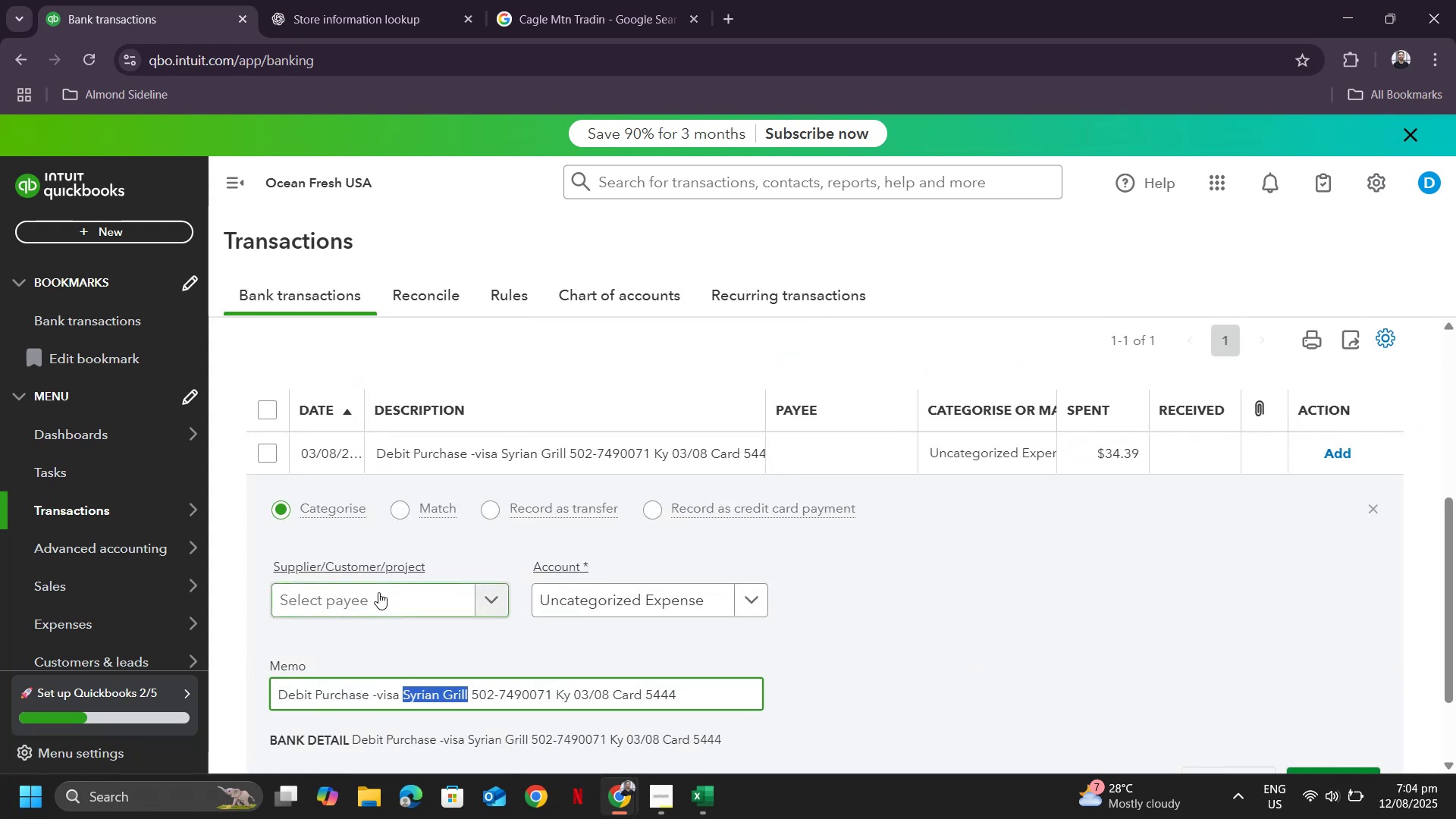 
left_click([378, 592])
 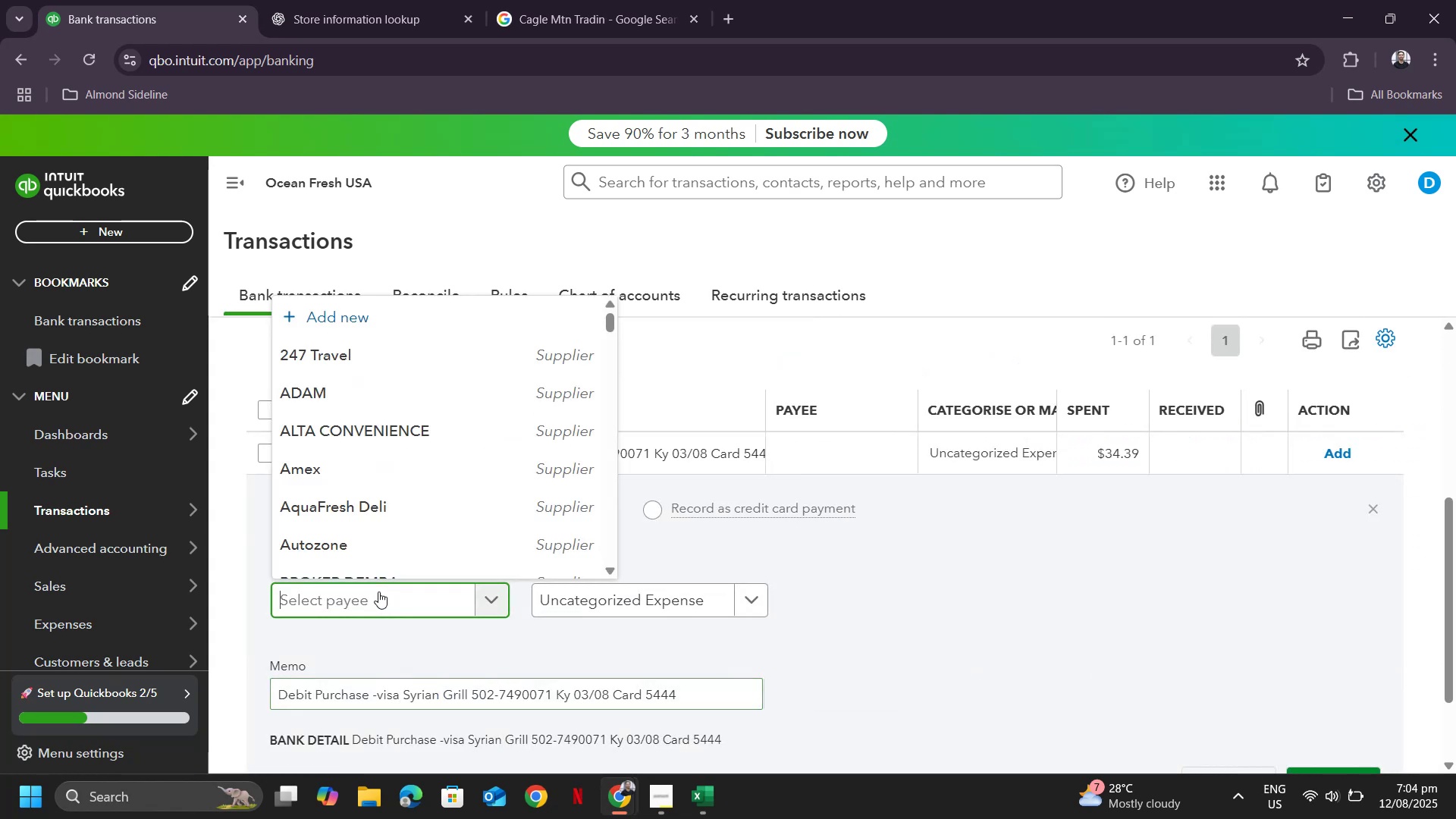 
key(Control+ControlLeft)
 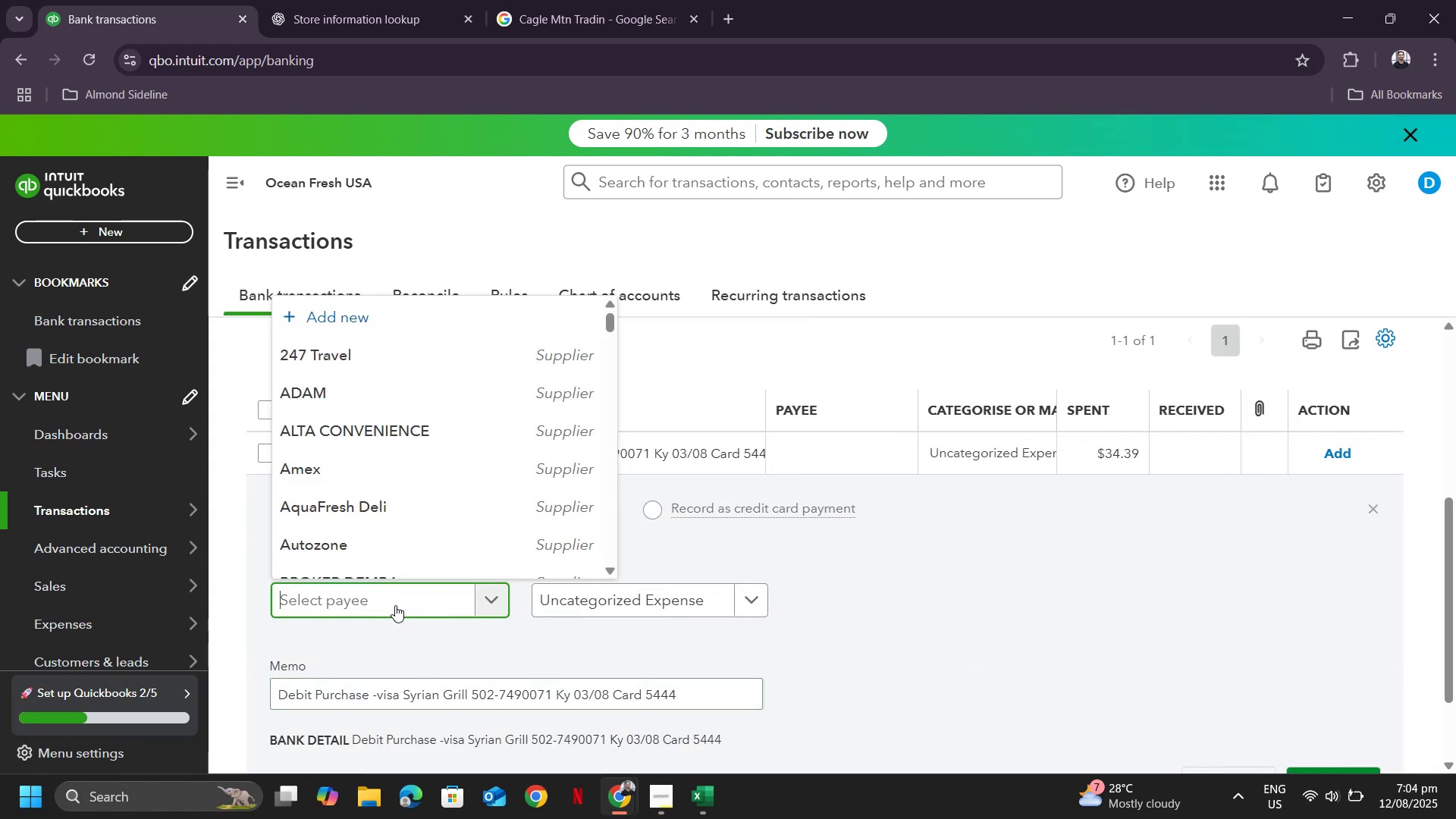 
key(Control+V)
 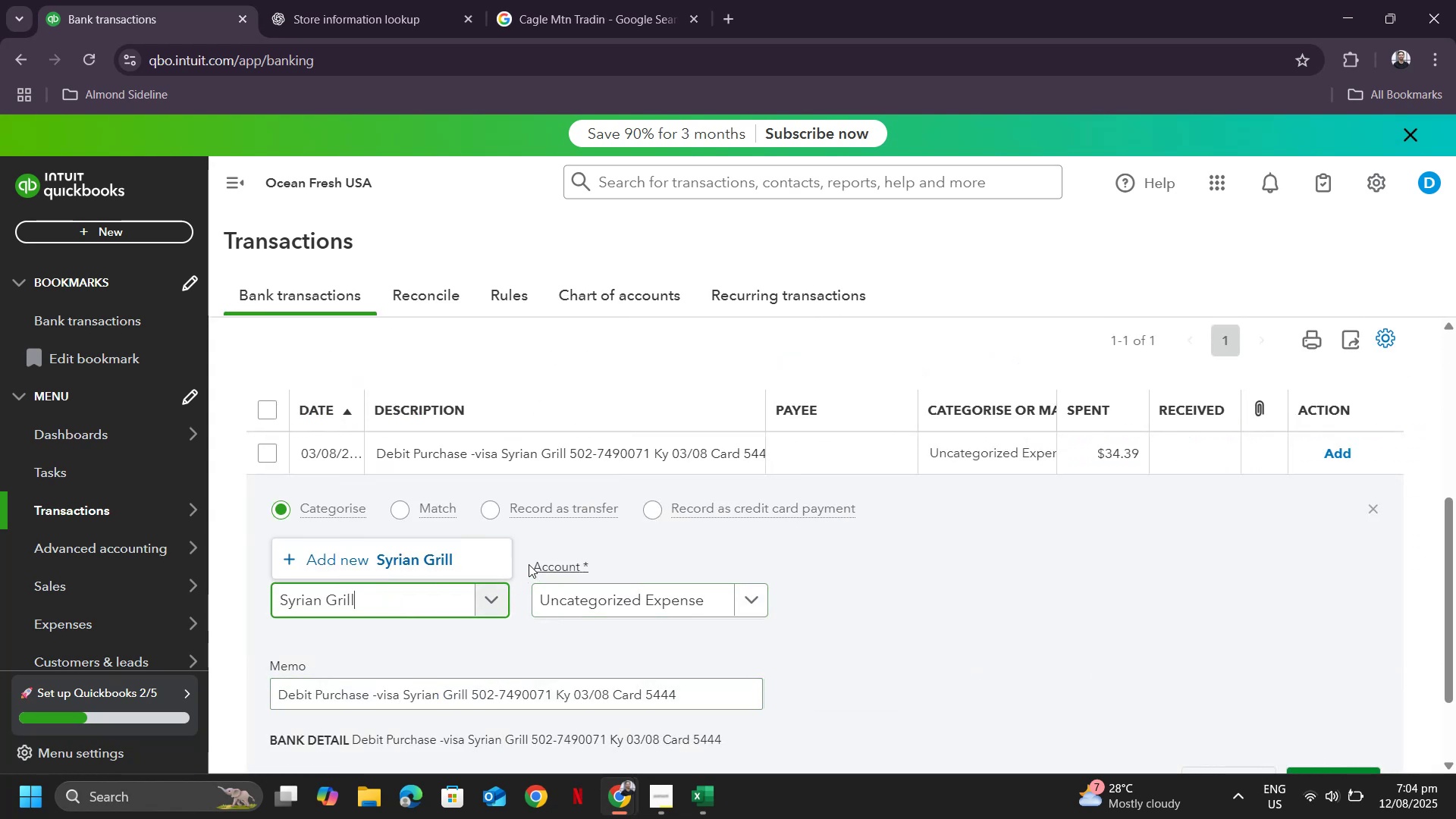 
left_click([425, 554])
 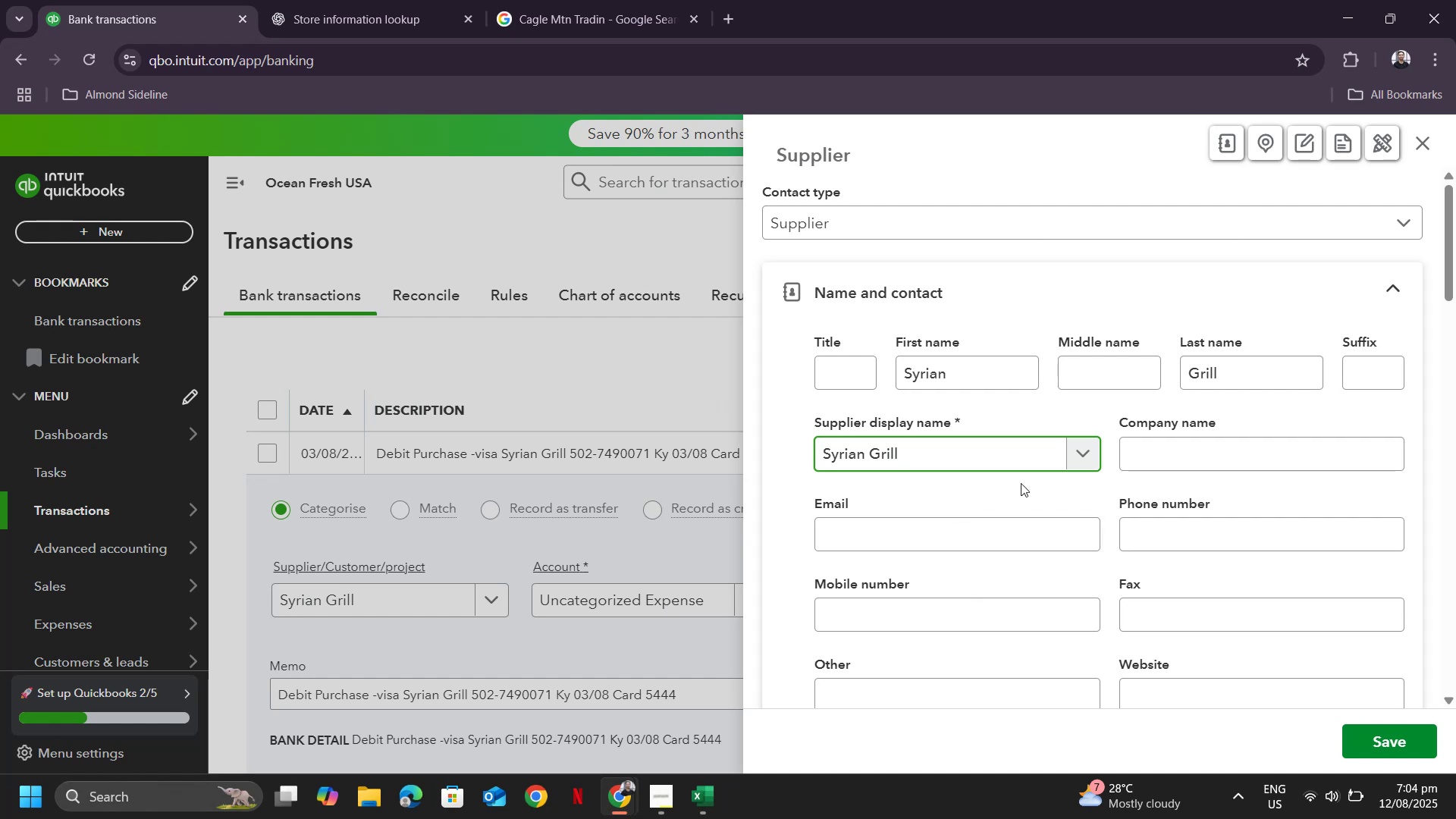 
scroll: coordinate [1012, 544], scroll_direction: down, amount: 17.0
 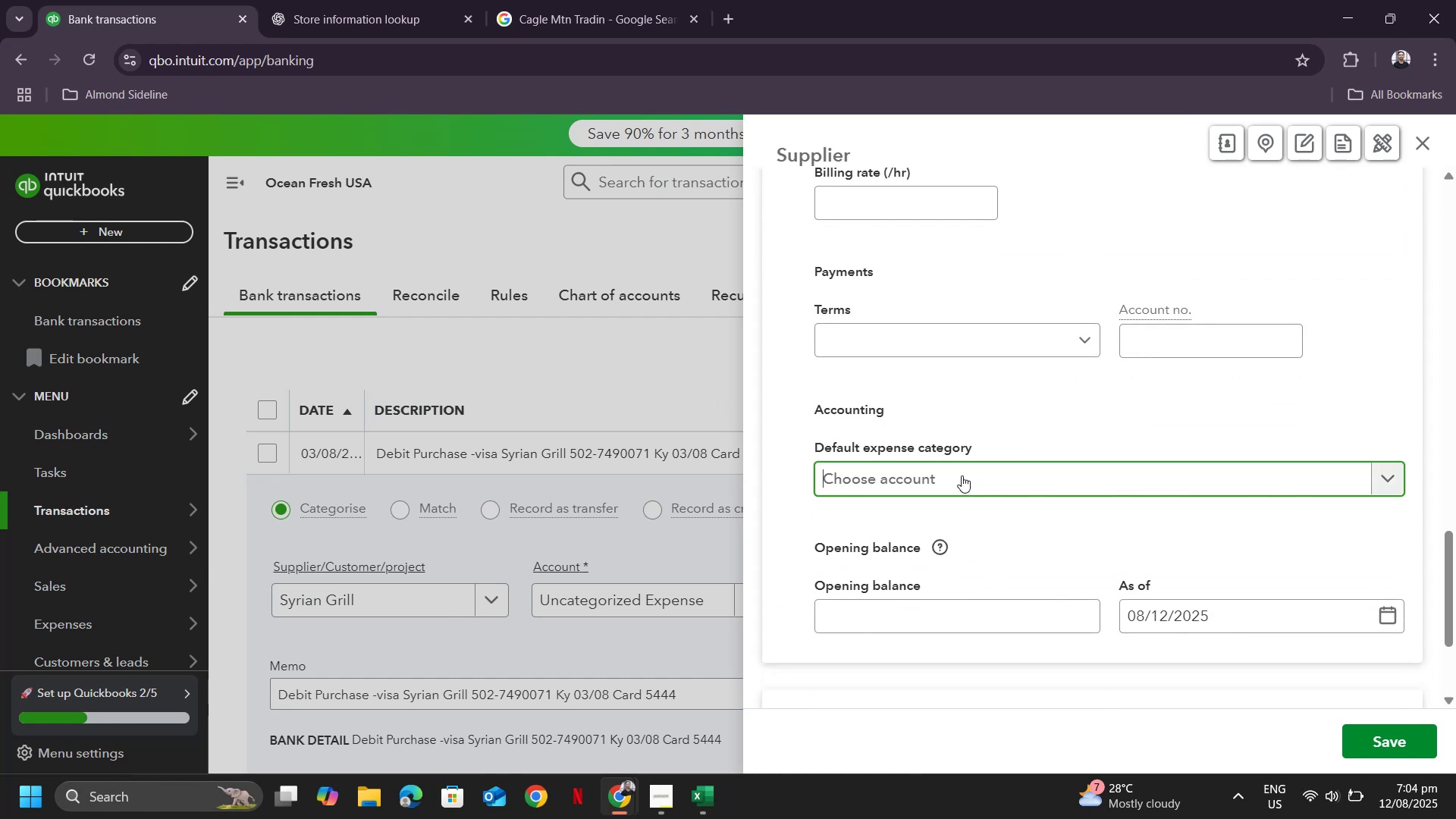 
type(meakl)
key(Backspace)
key(Backspace)
type(l)
 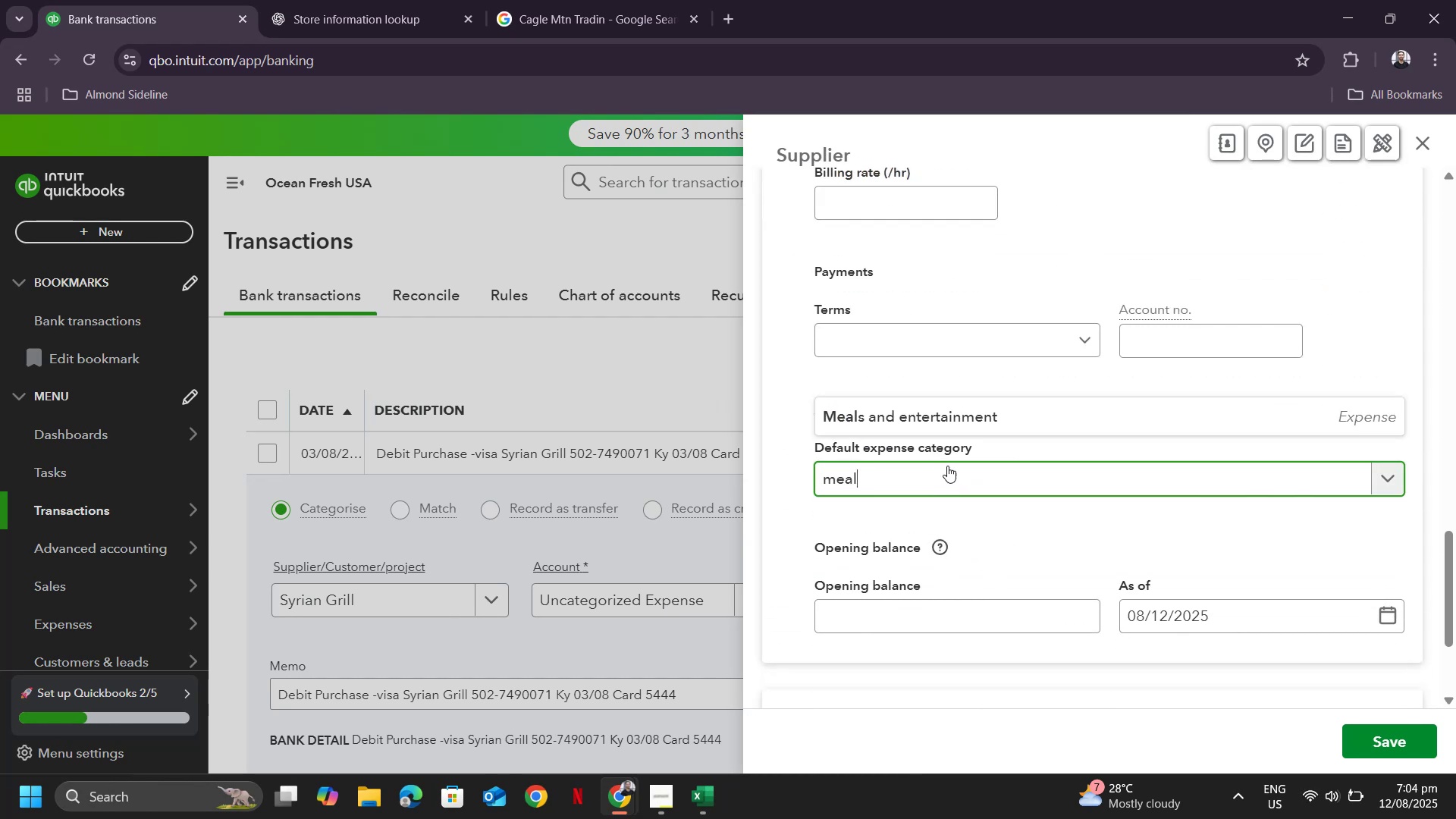 
left_click([951, 408])
 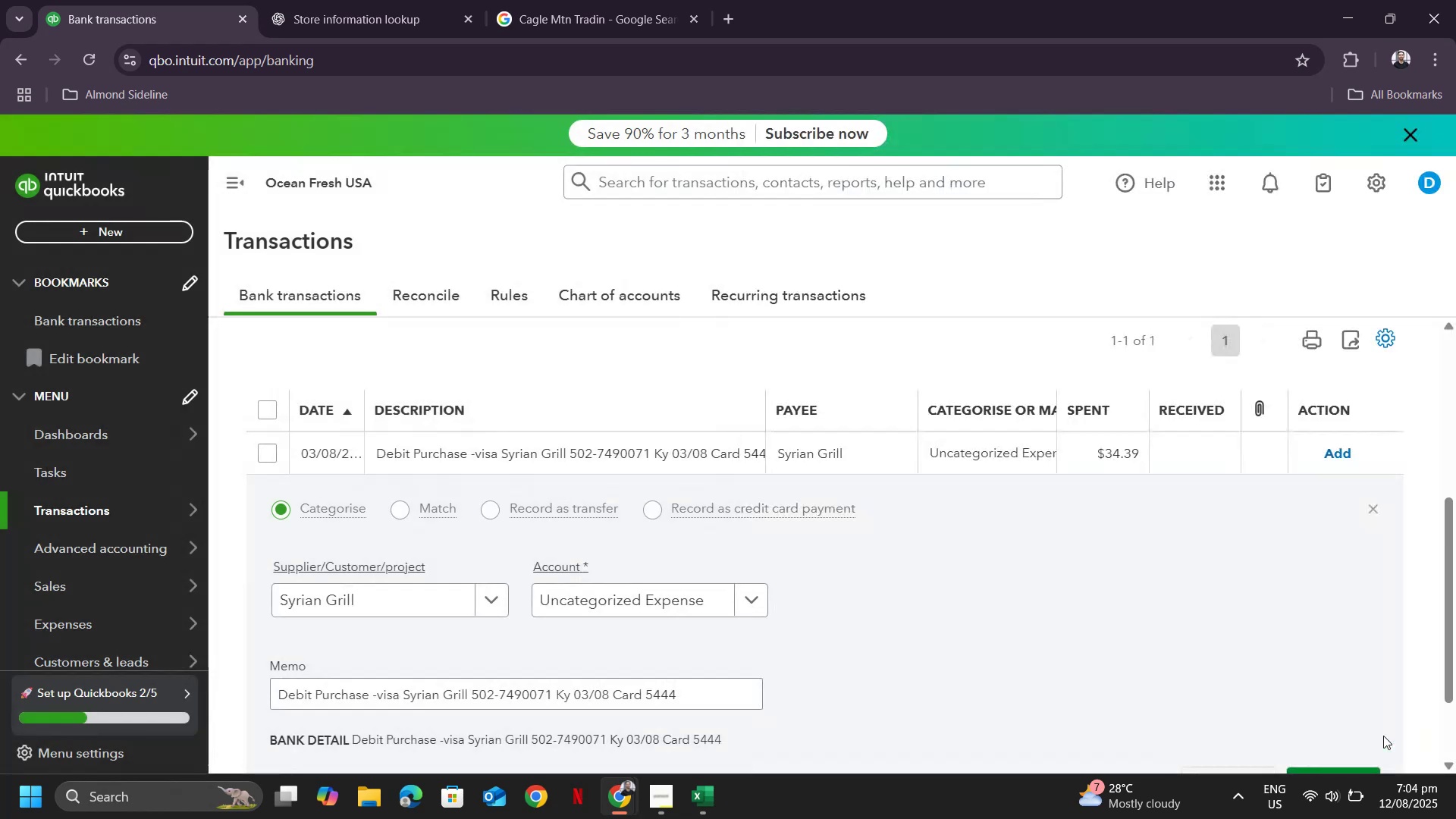 
wait(5.22)
 